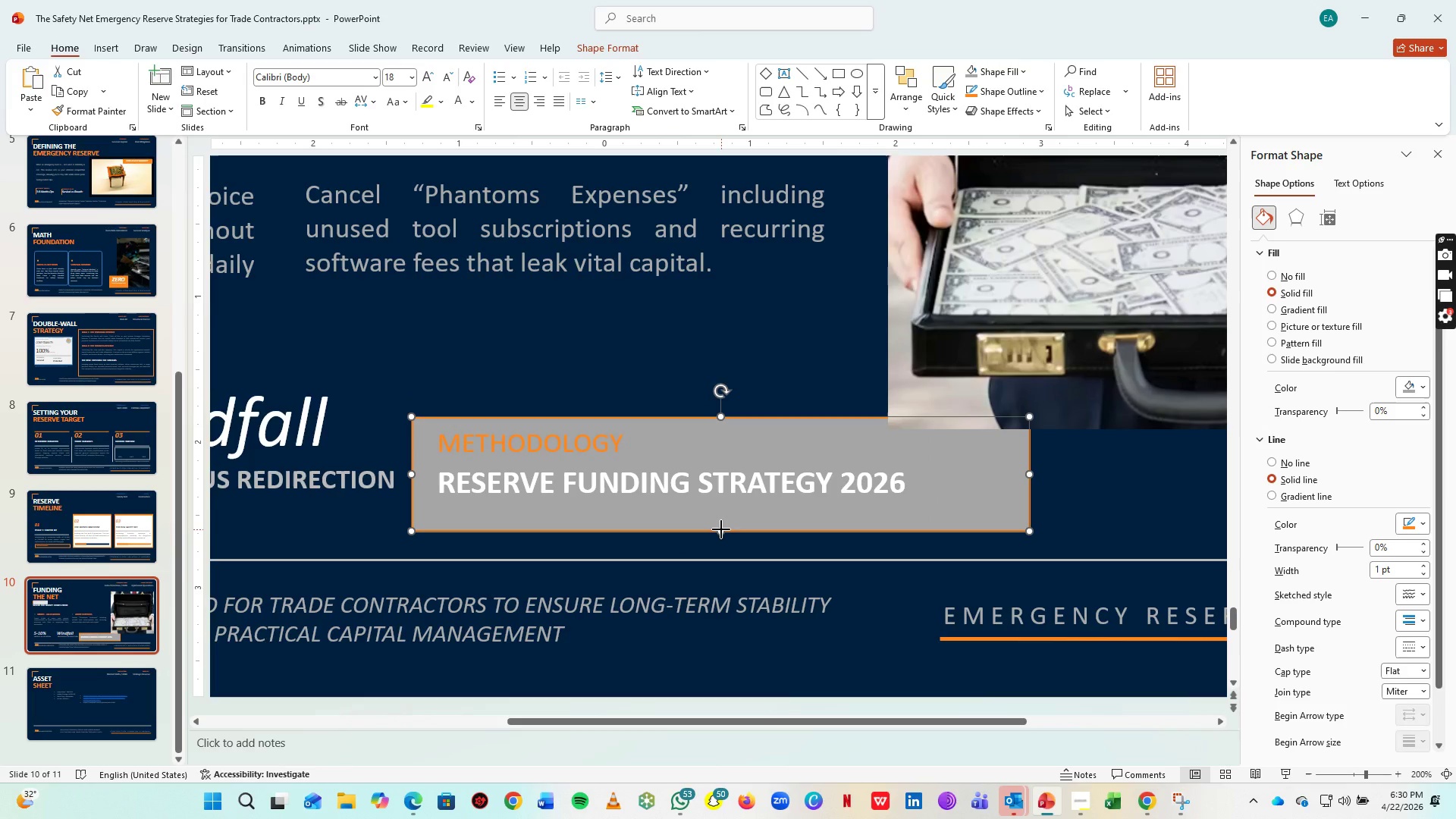 
left_click_drag(start_coordinate=[721, 529], to_coordinate=[719, 508])
 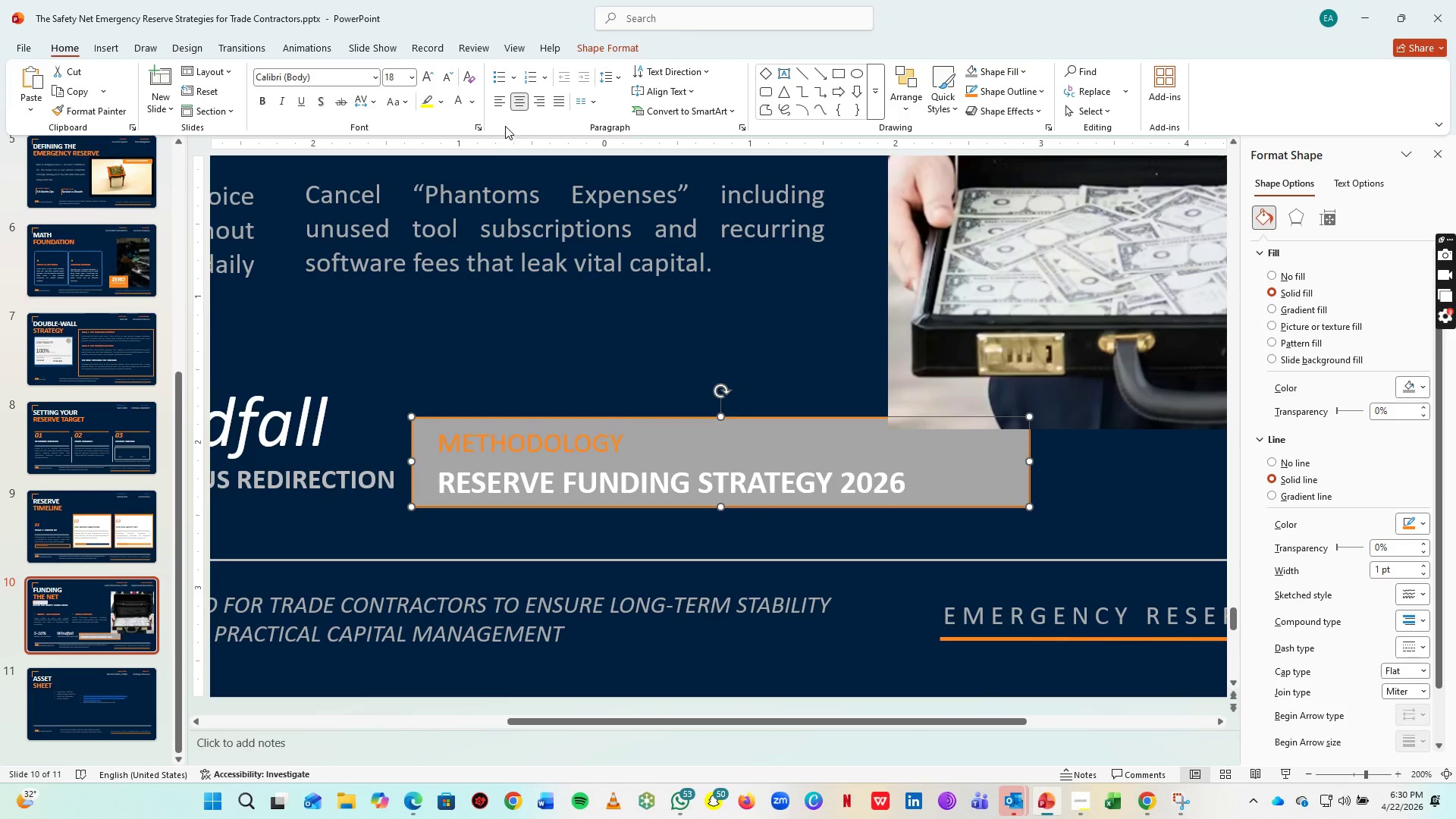 
wait(5.2)
 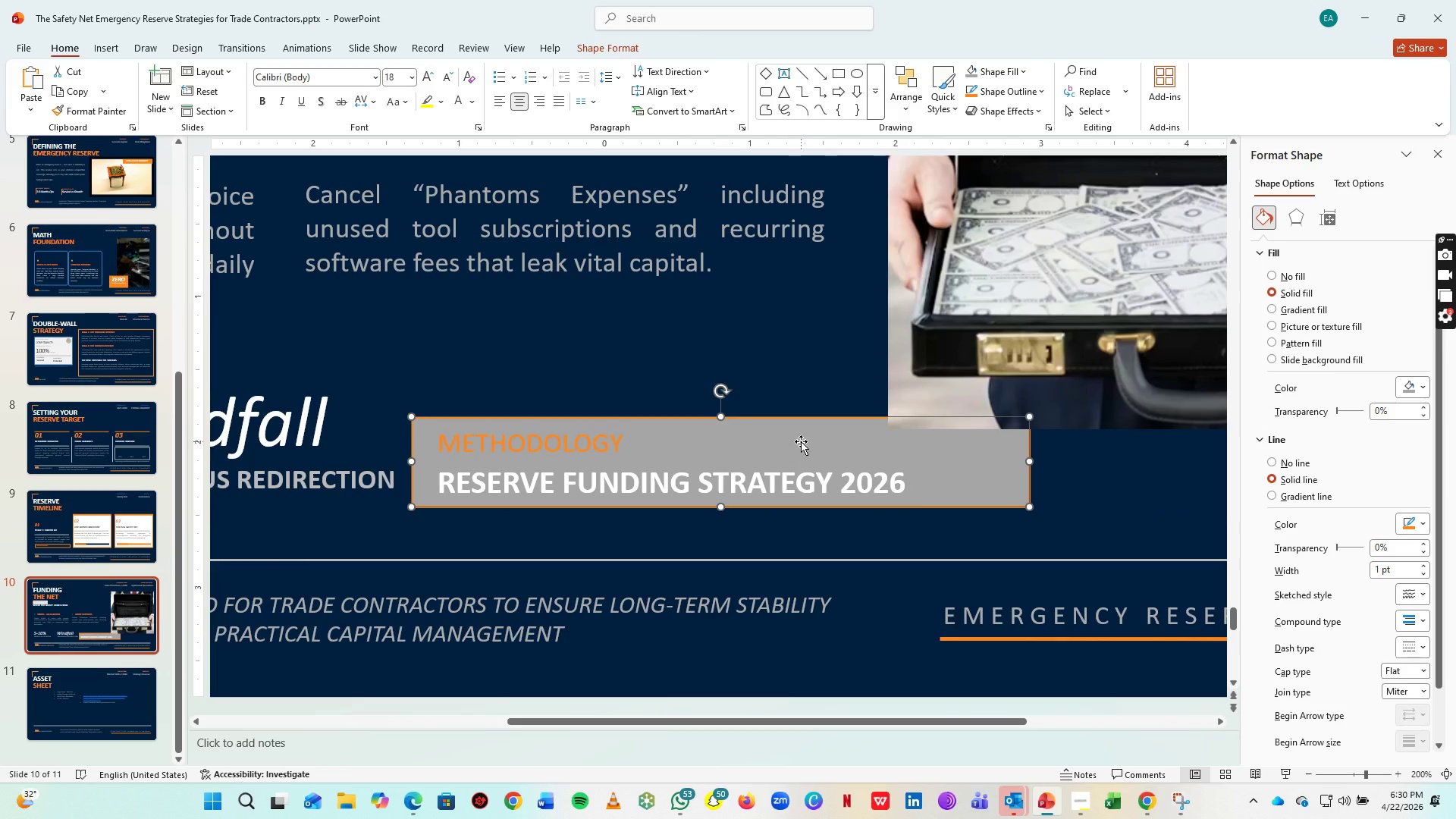 
left_click_drag(start_coordinate=[600, 48], to_coordinate=[620, 72])
 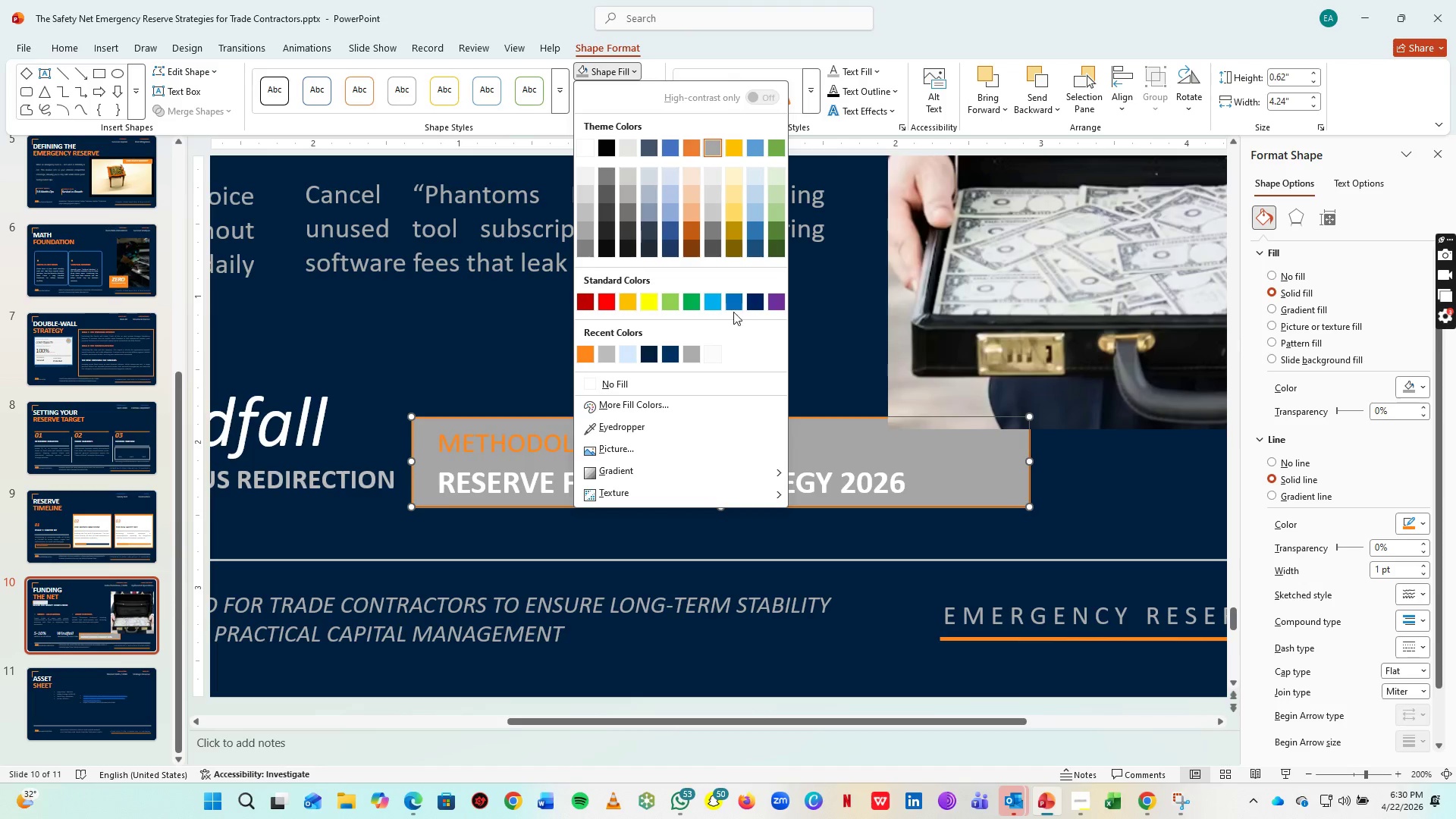 
left_click([620, 72])
 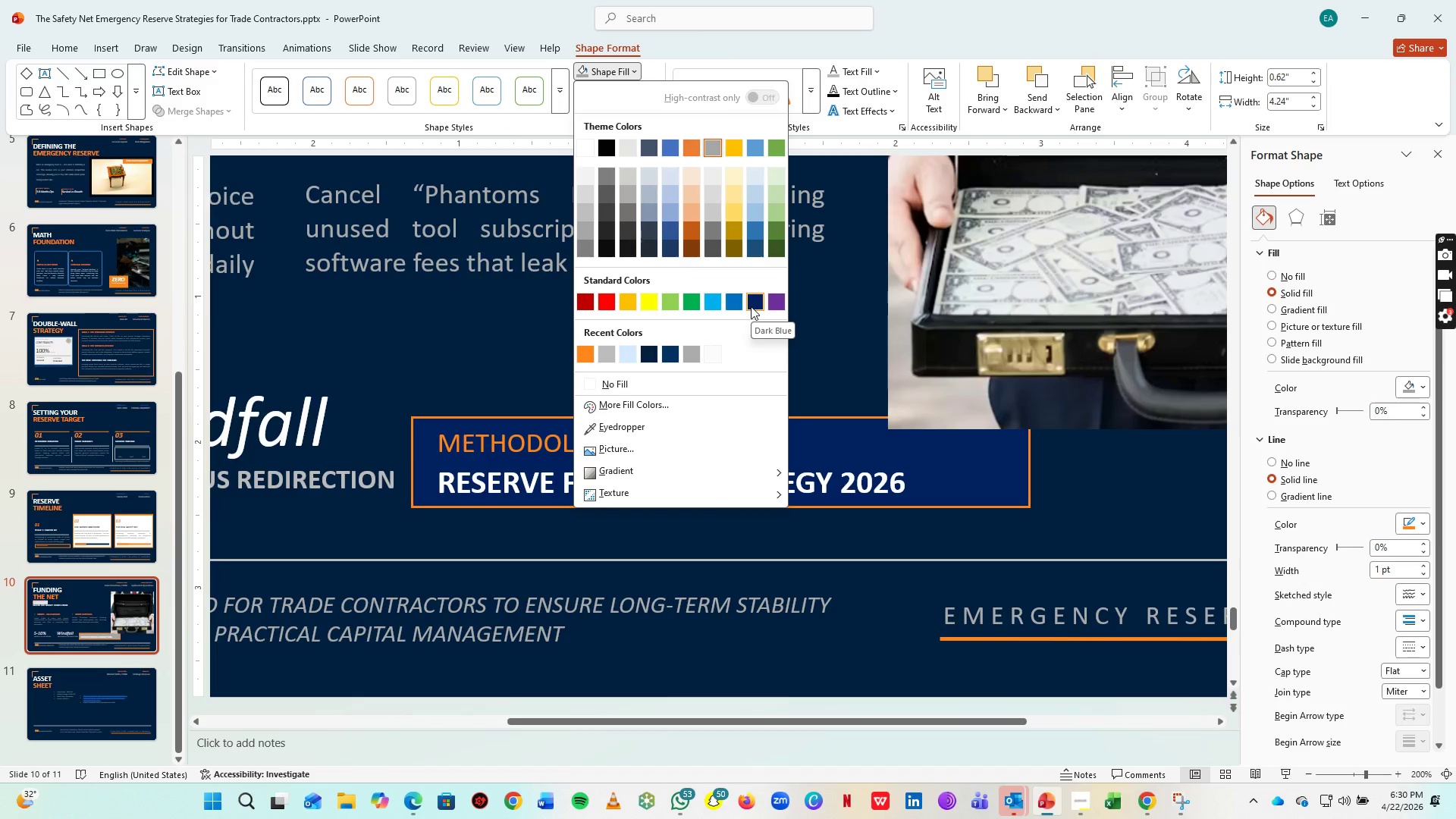 
left_click([751, 306])
 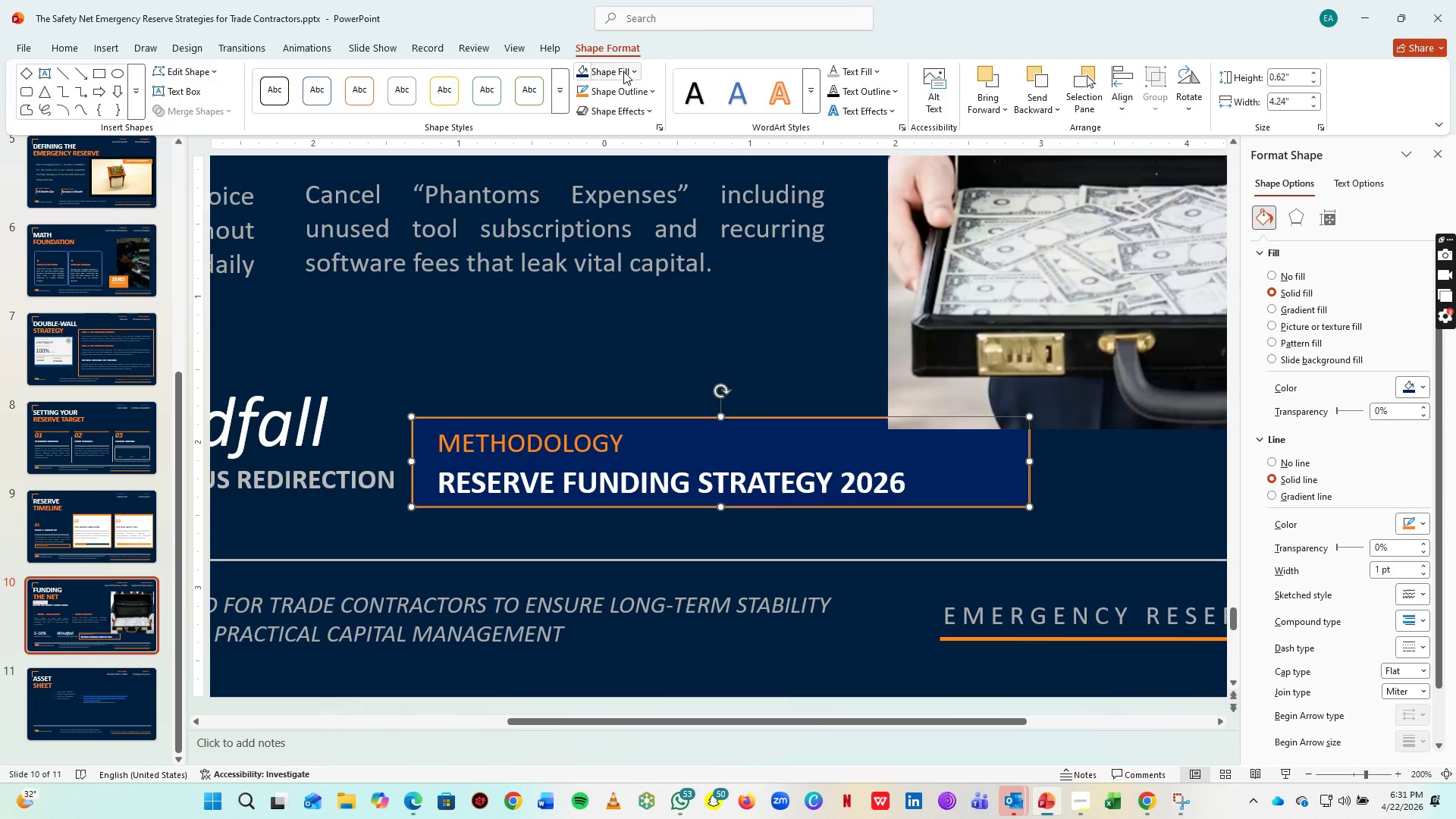 
left_click([623, 71])
 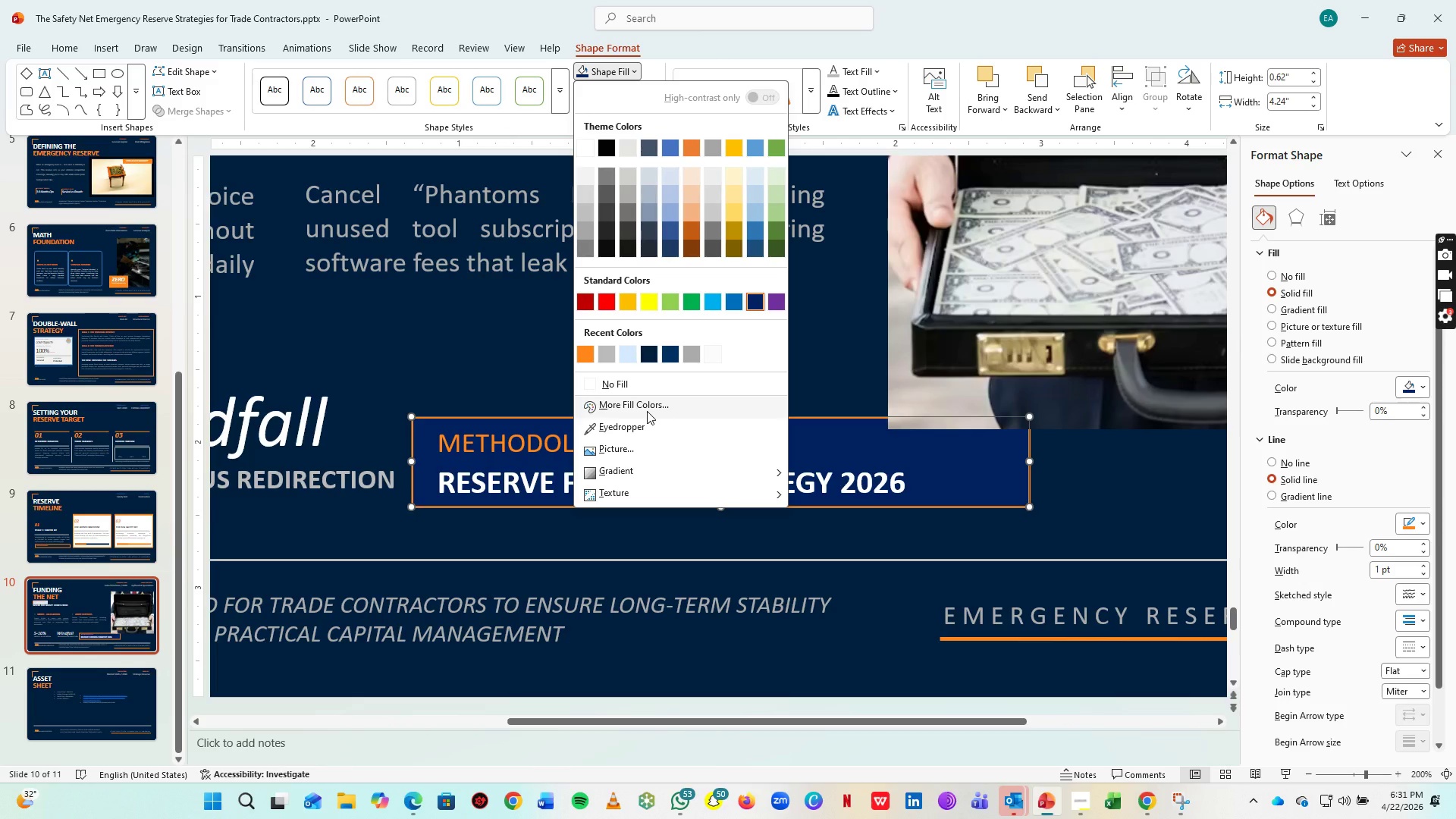 
left_click([647, 411])
 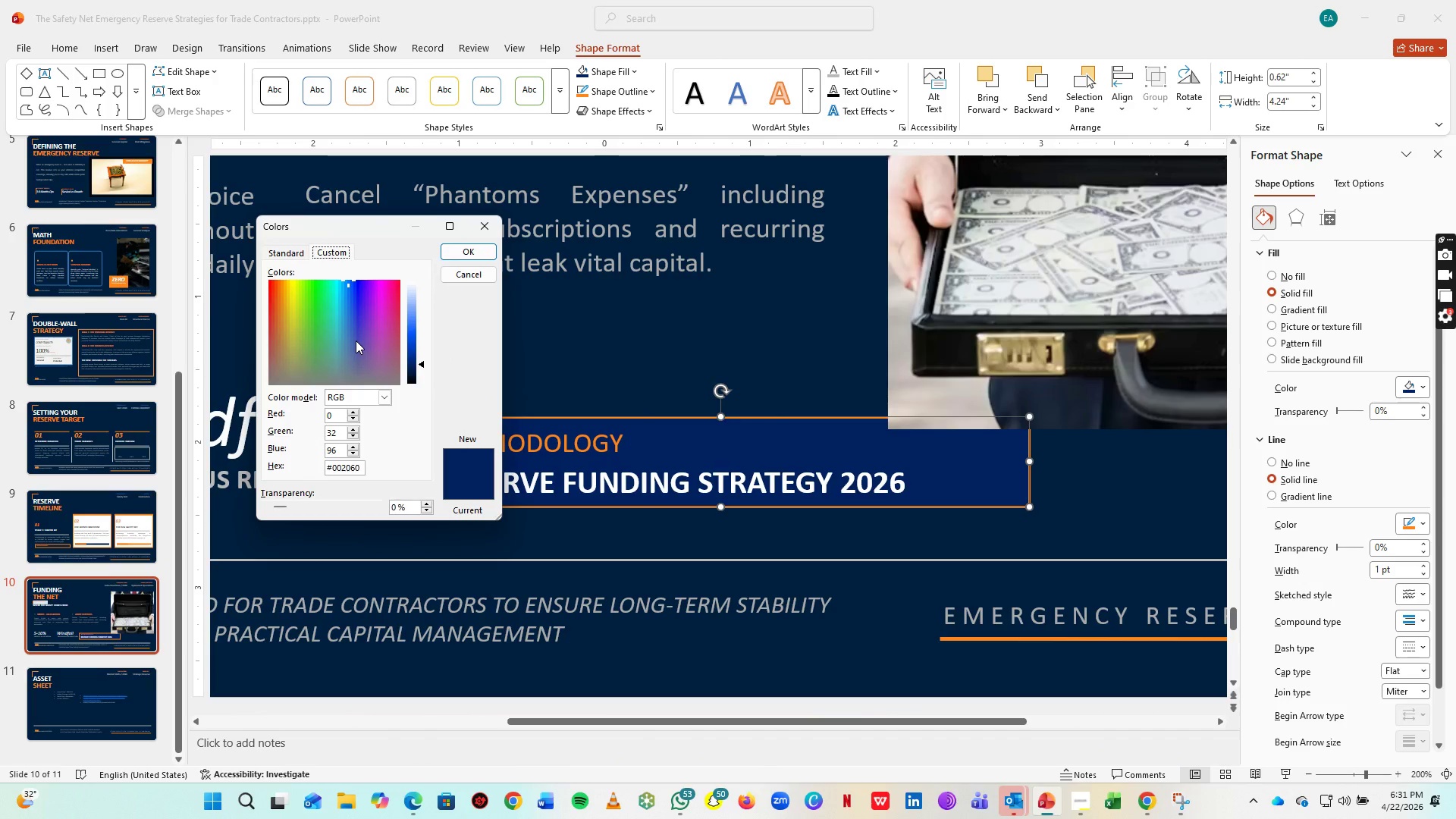 
left_click([356, 345])
 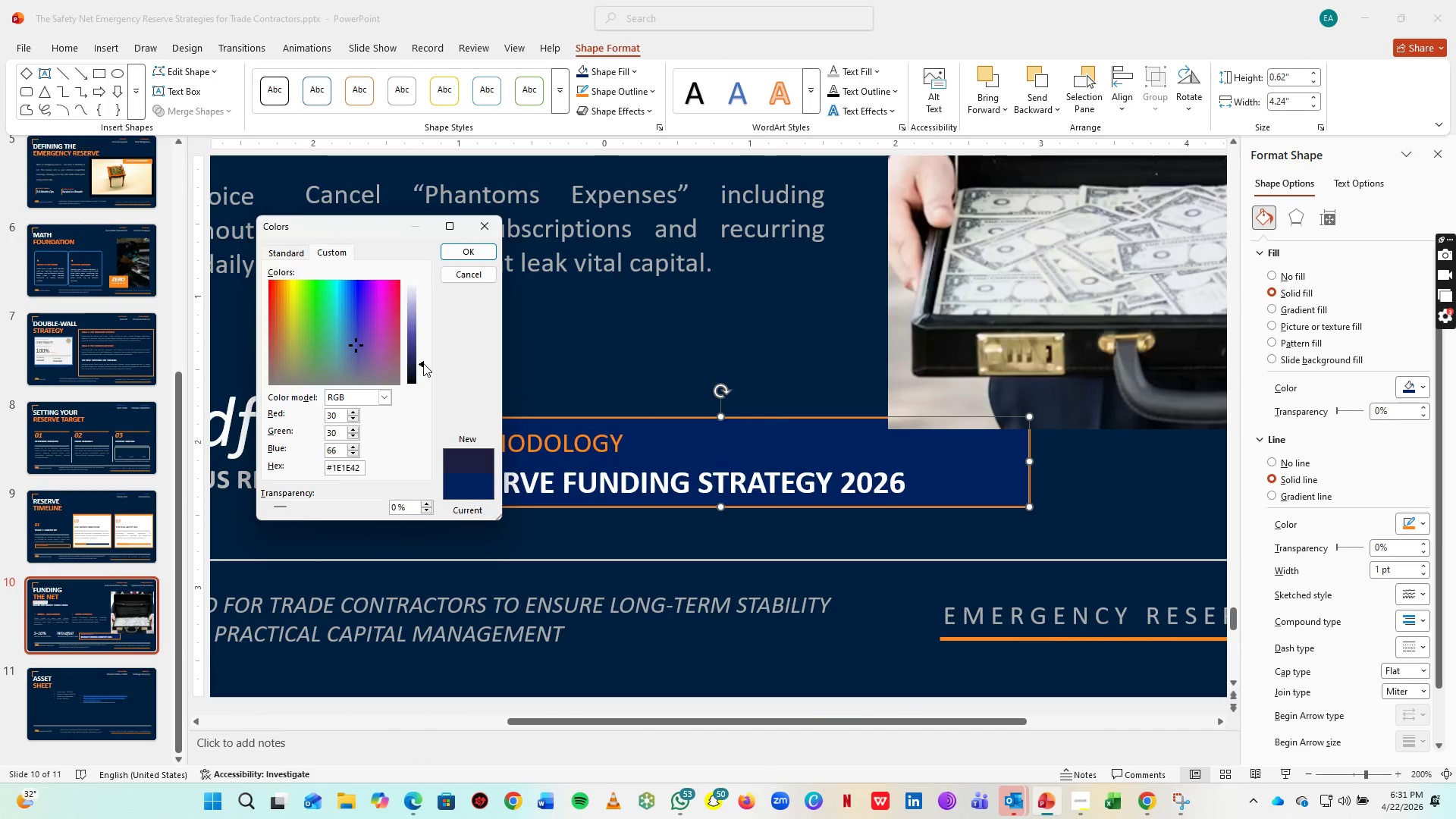 
left_click_drag(start_coordinate=[423, 363], to_coordinate=[425, 348])
 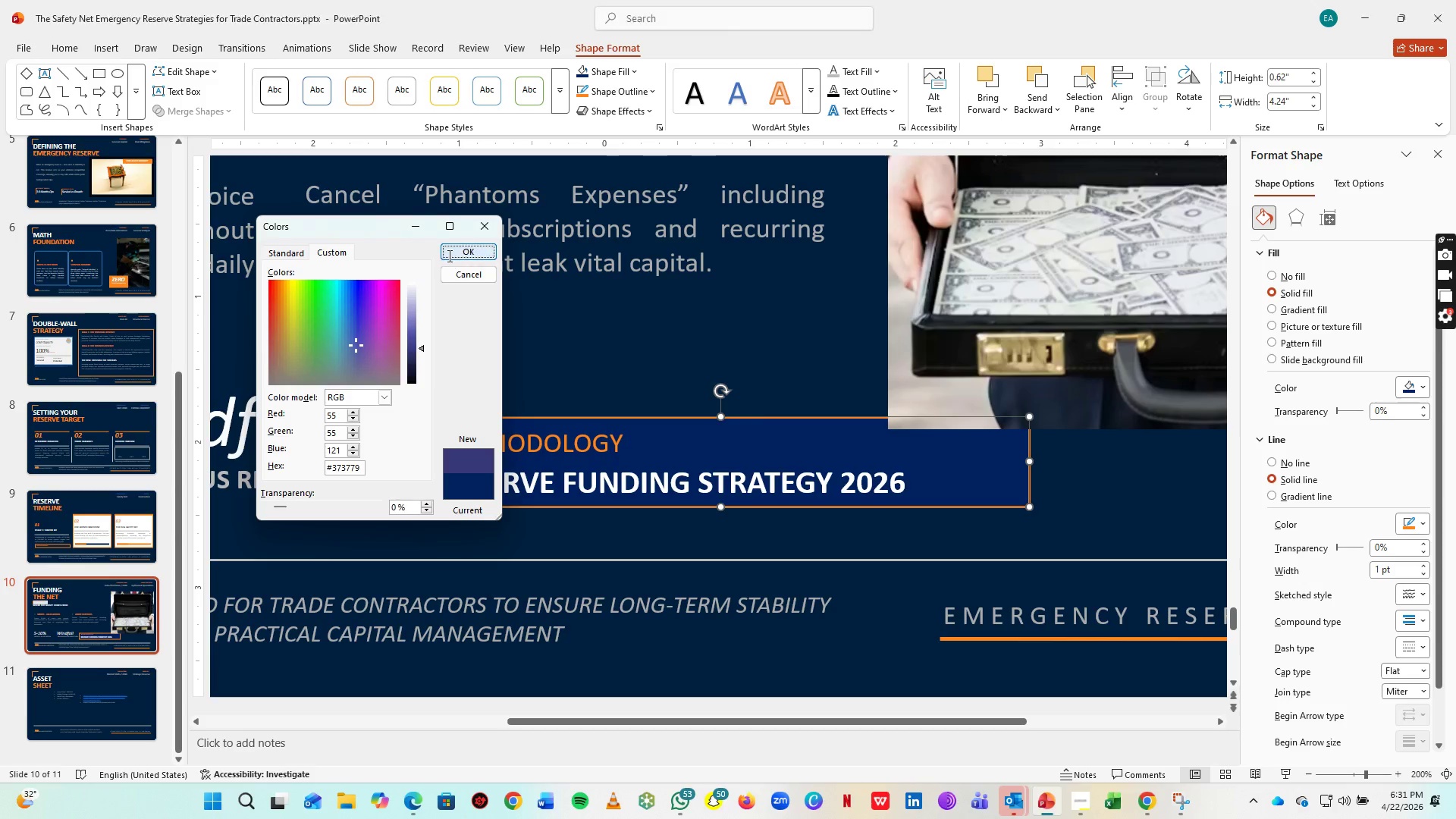 
left_click([448, 256])
 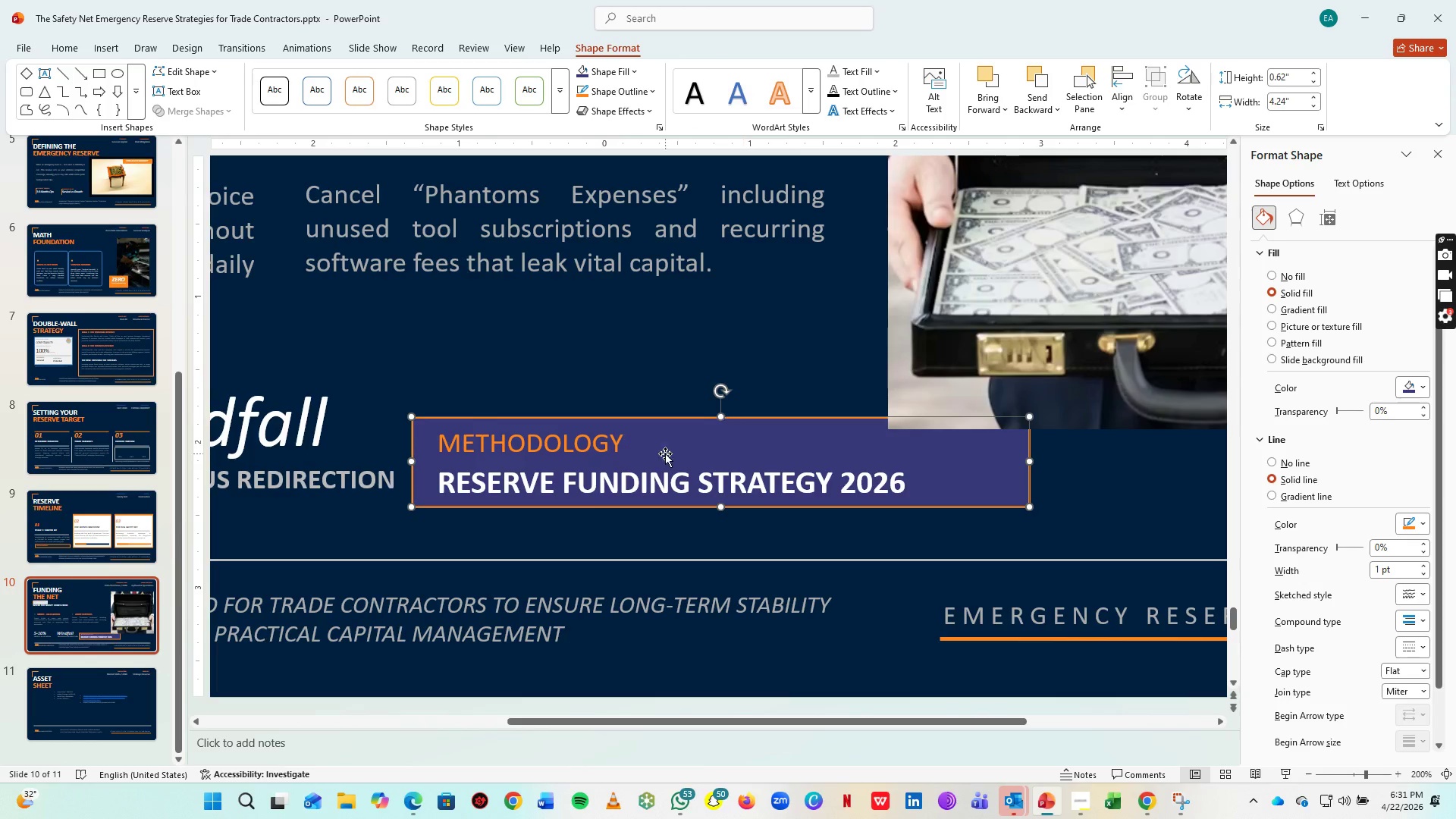 
left_click([585, 444])
 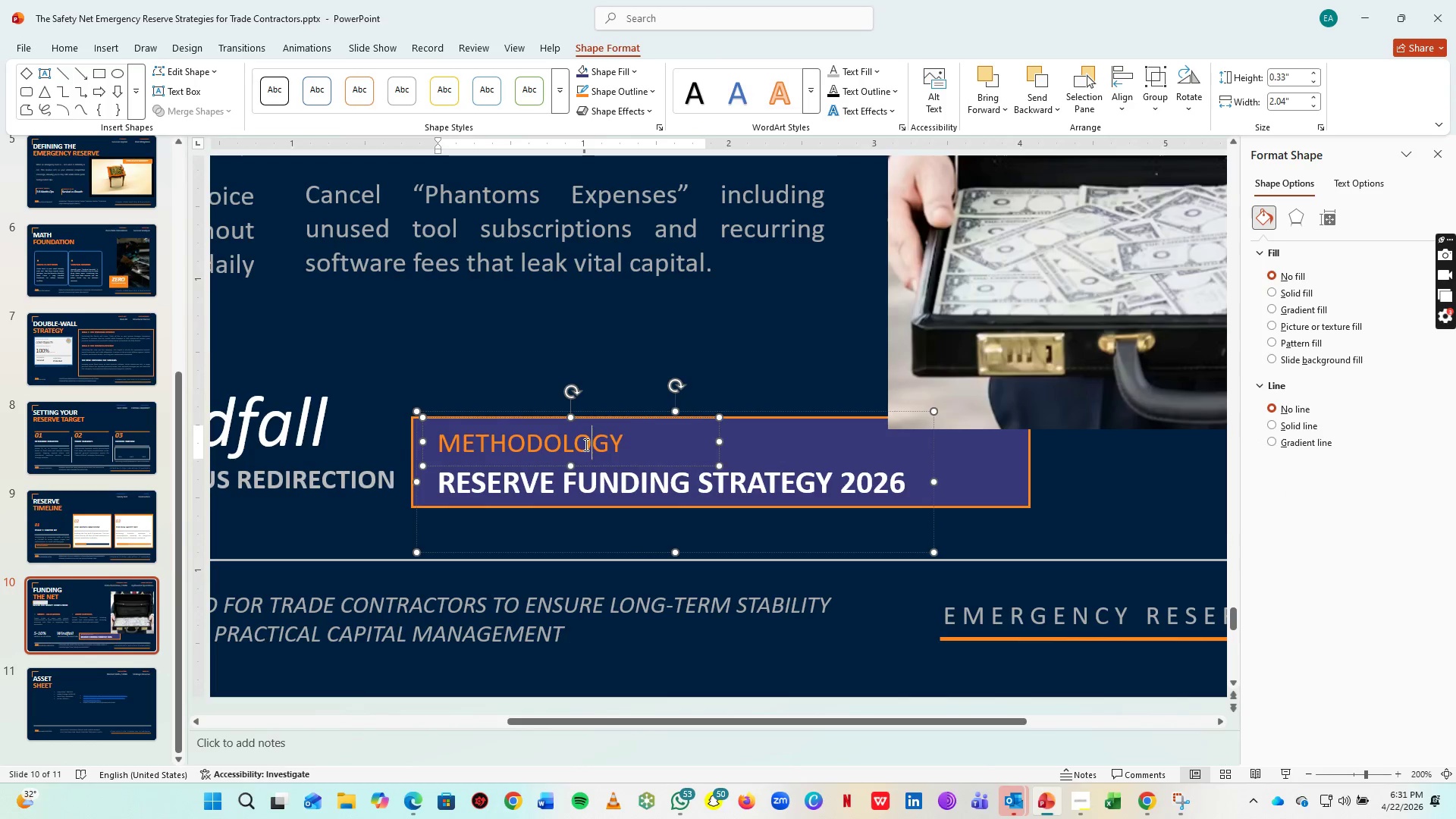 
key(Control+A)
 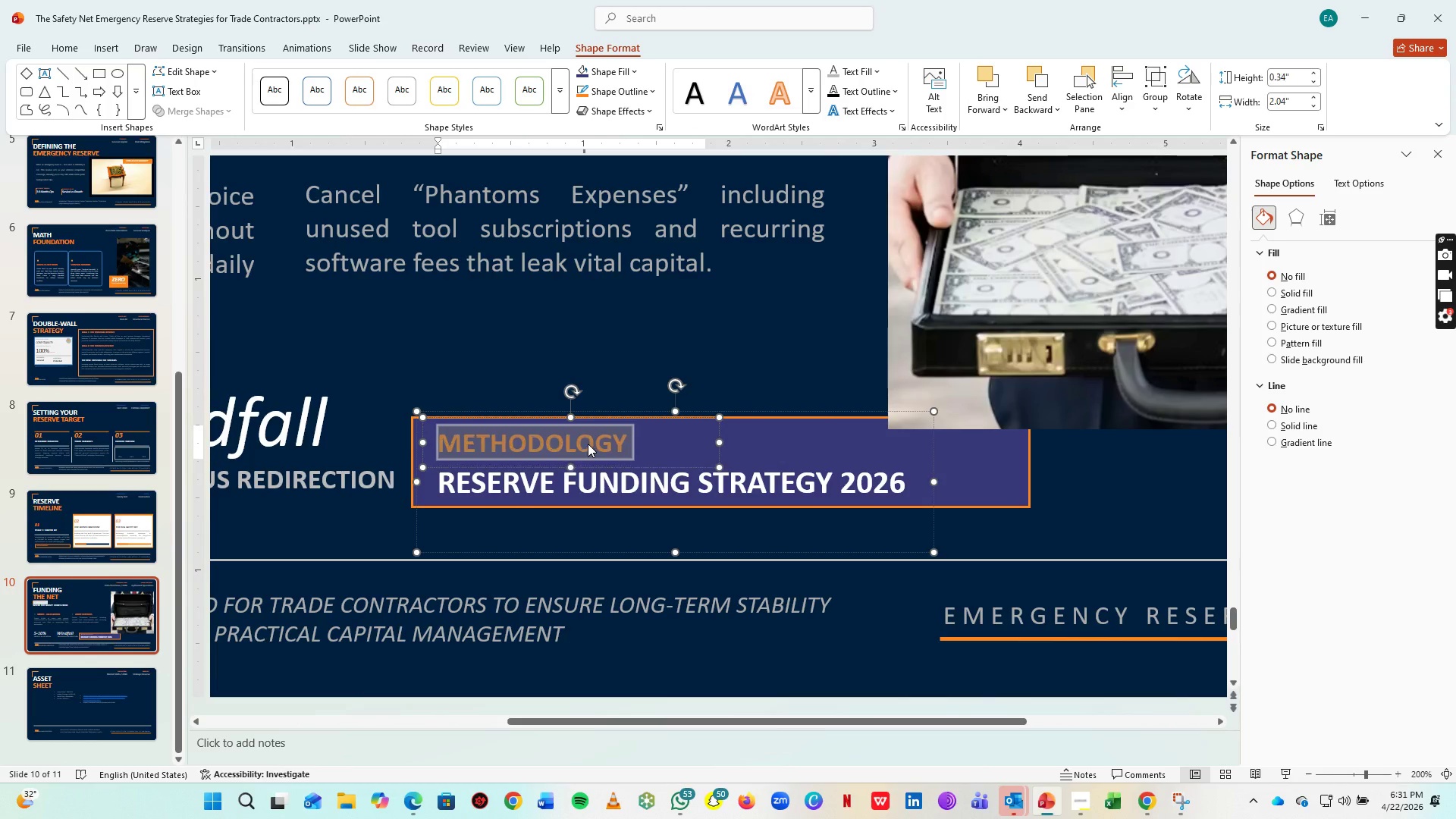 
key(Control+B)
 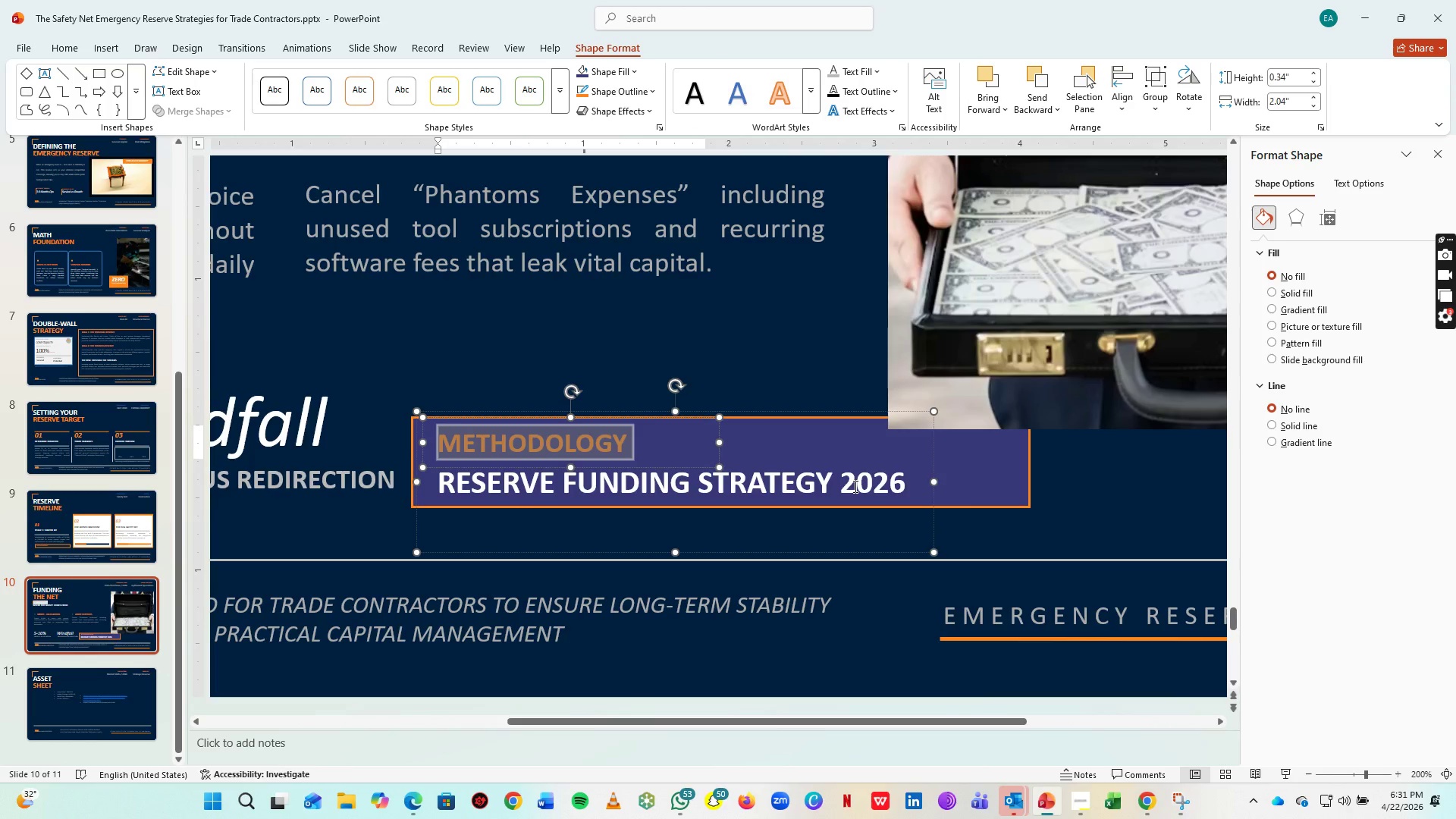 
wait(12.64)
 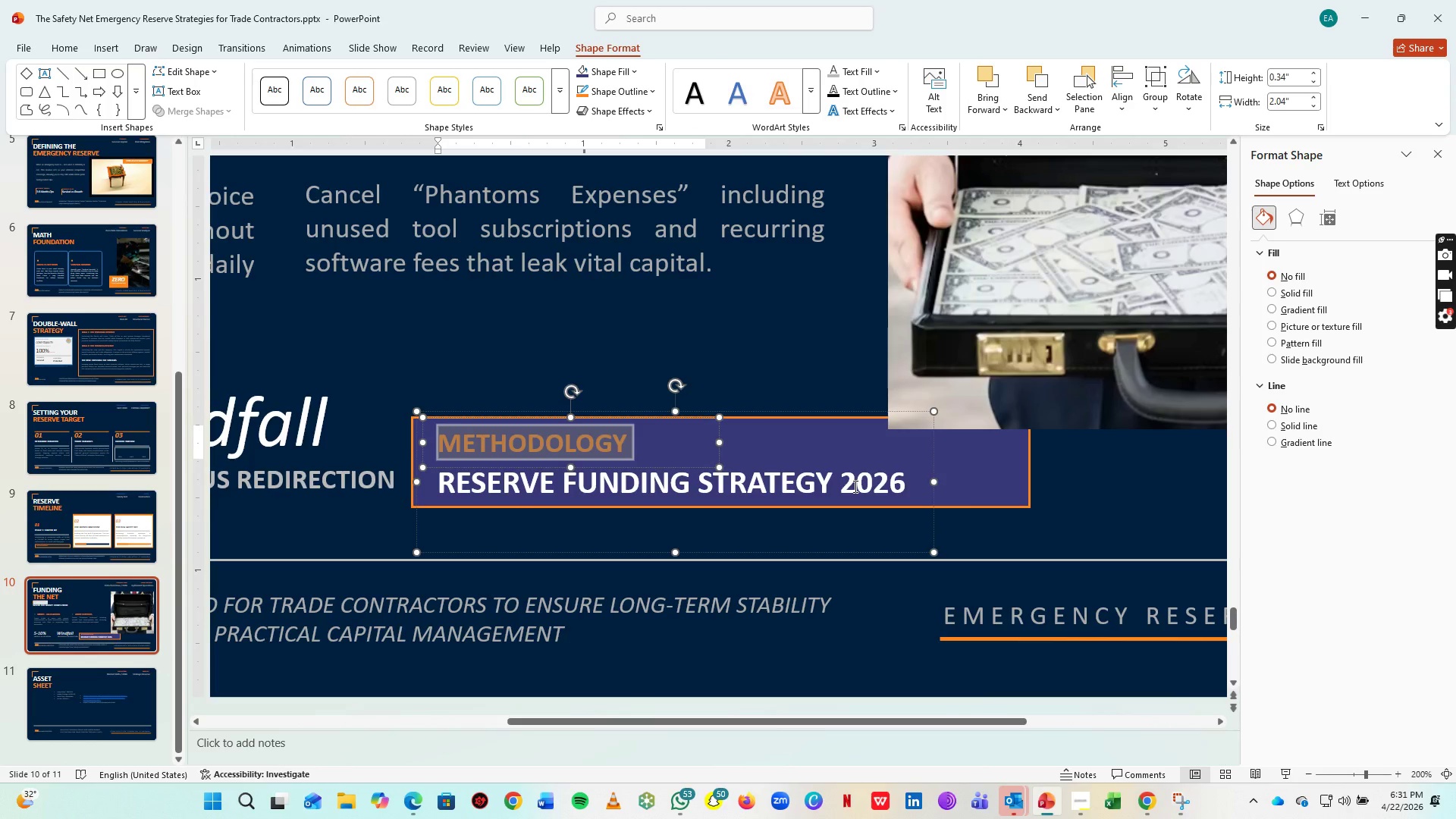 
left_click([808, 433])
 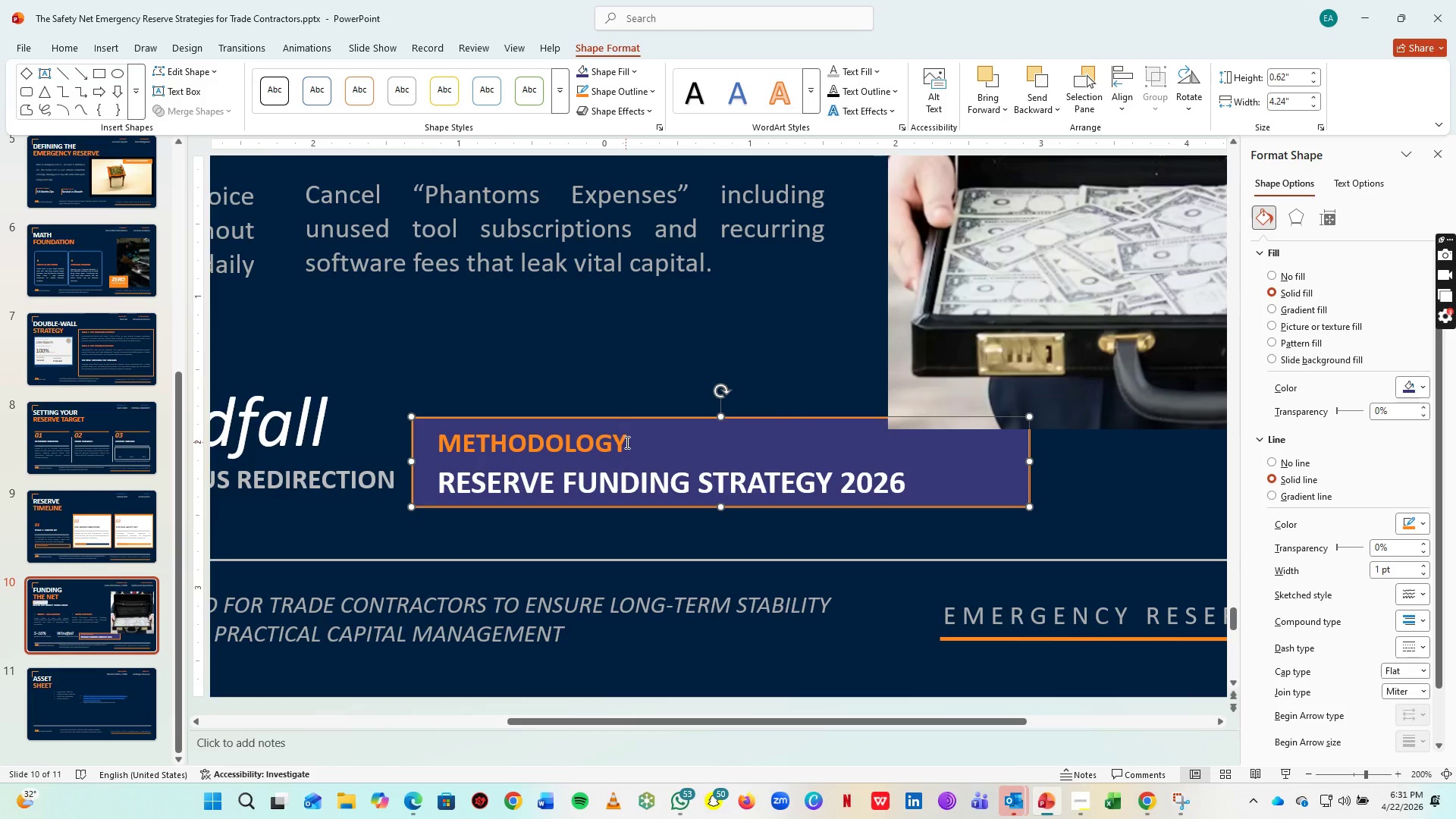 
hold_key(key=ShiftLeft, duration=1.52)
left_click([544, 447])
 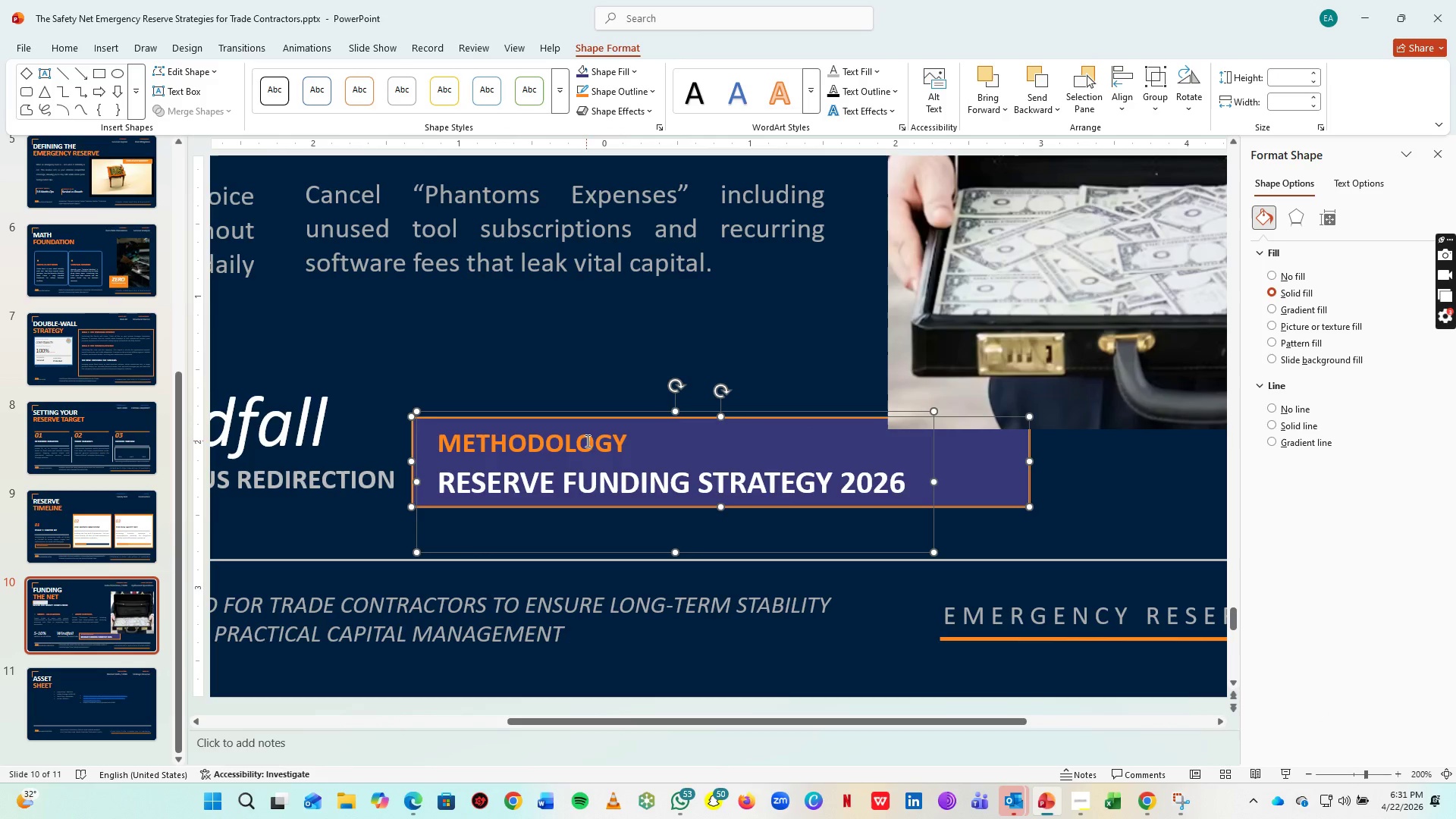 
left_click([586, 441])
 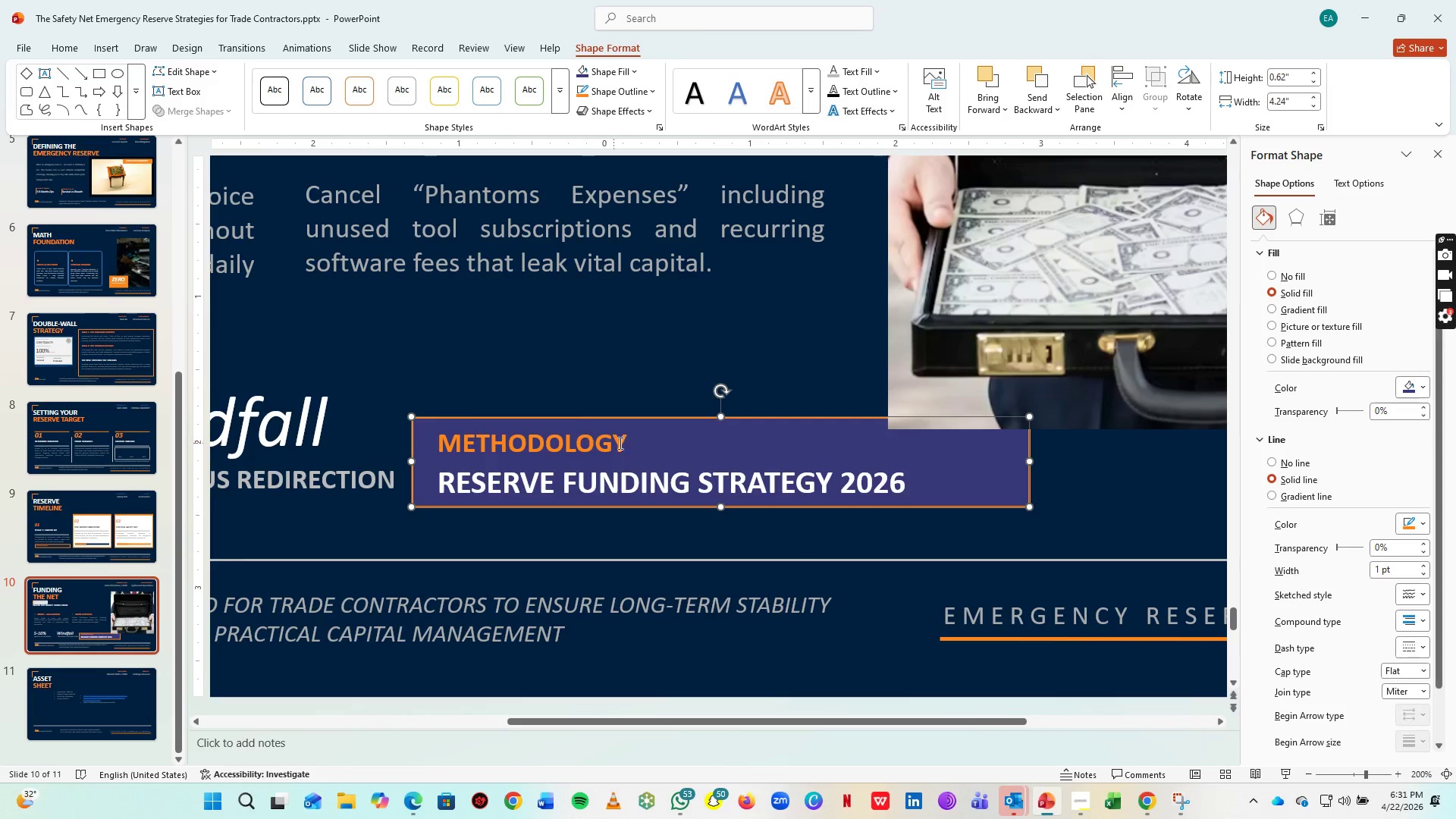 
hold_key(key=ShiftLeft, duration=1.16)
left_click([593, 437])
 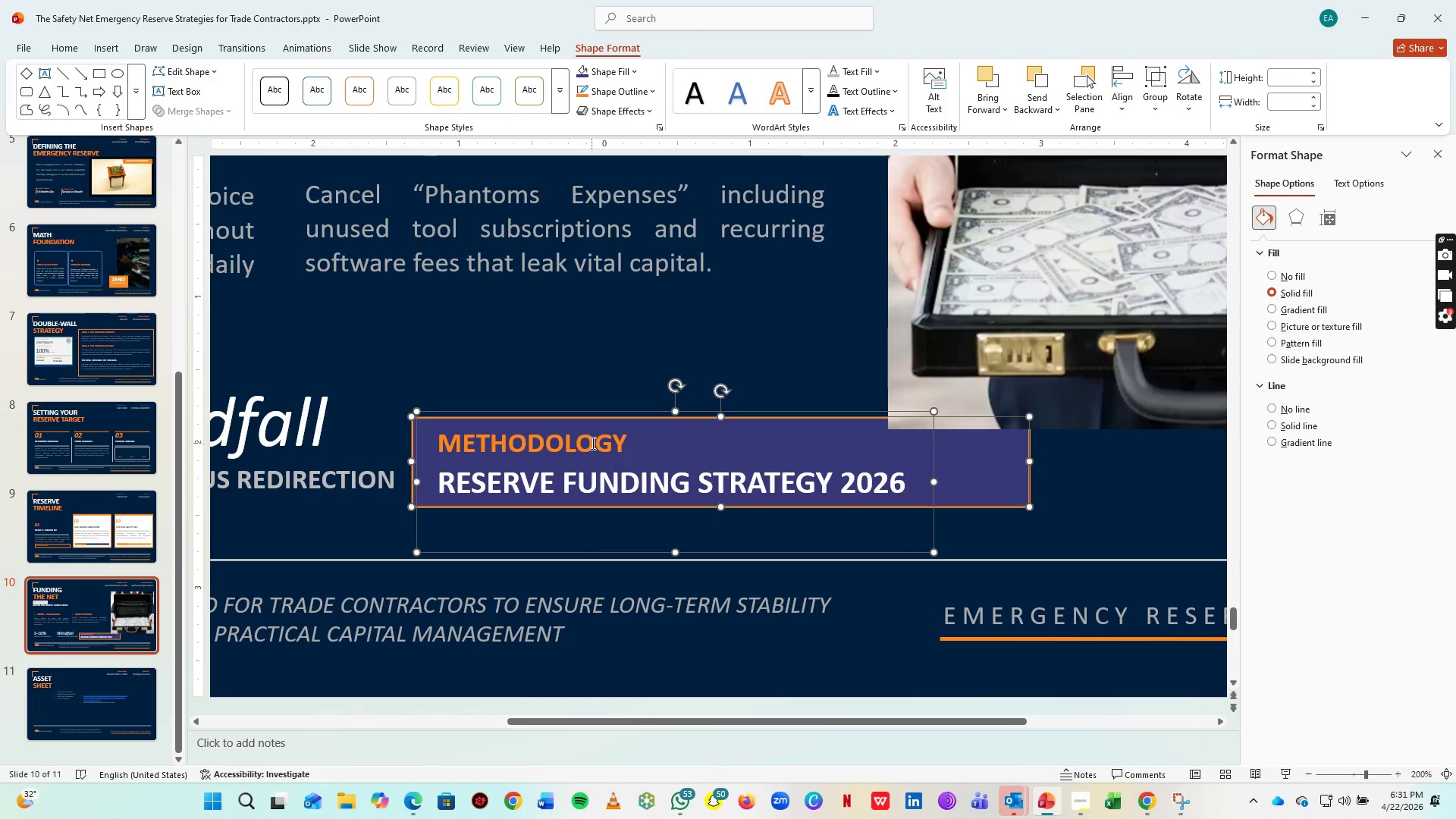 
key(Control+G)
 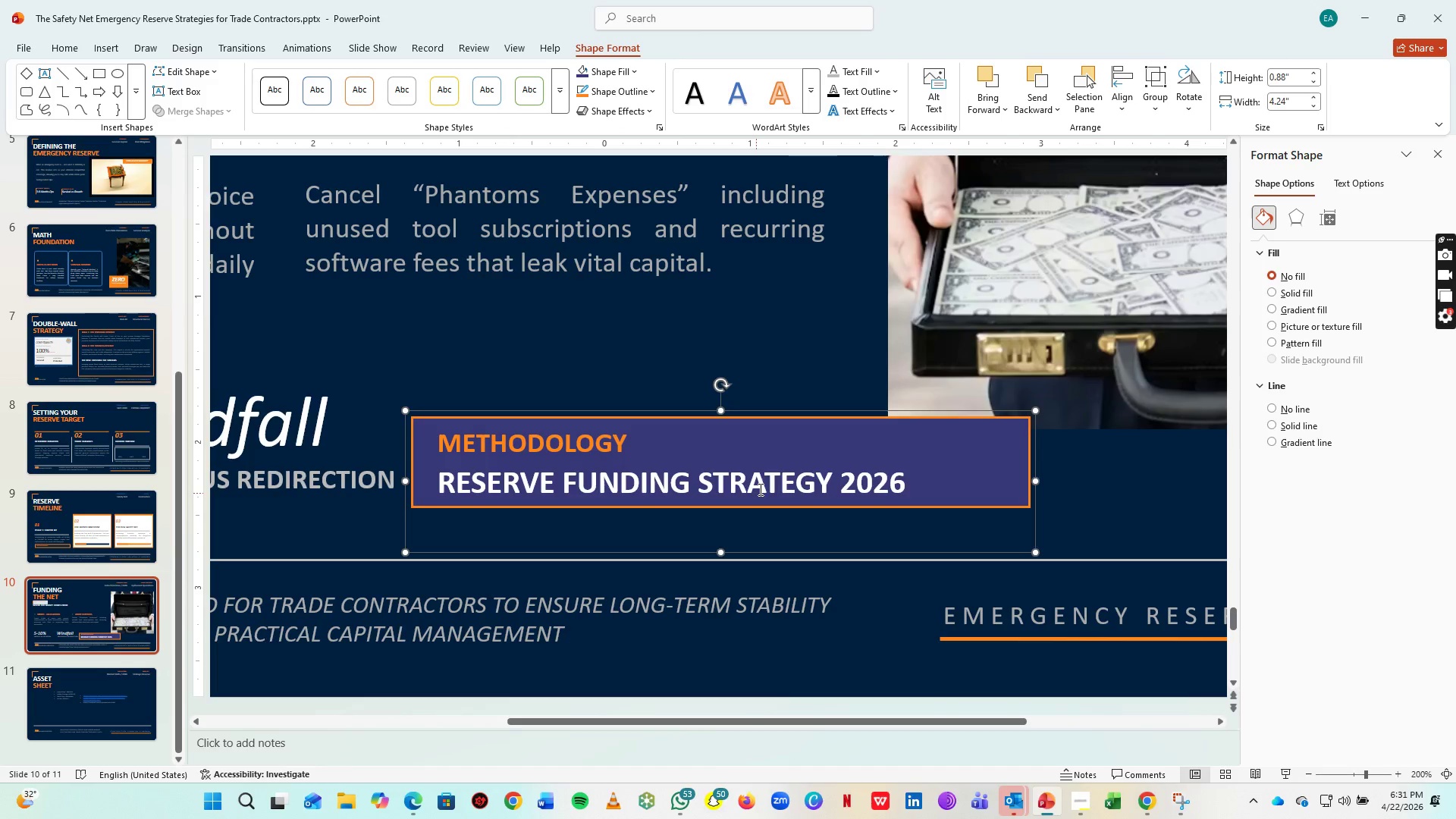 
hold_key(key=ControlLeft, duration=0.64)
scroll: coordinate [1003, 424], scroll_direction: down, amount: 2.0
 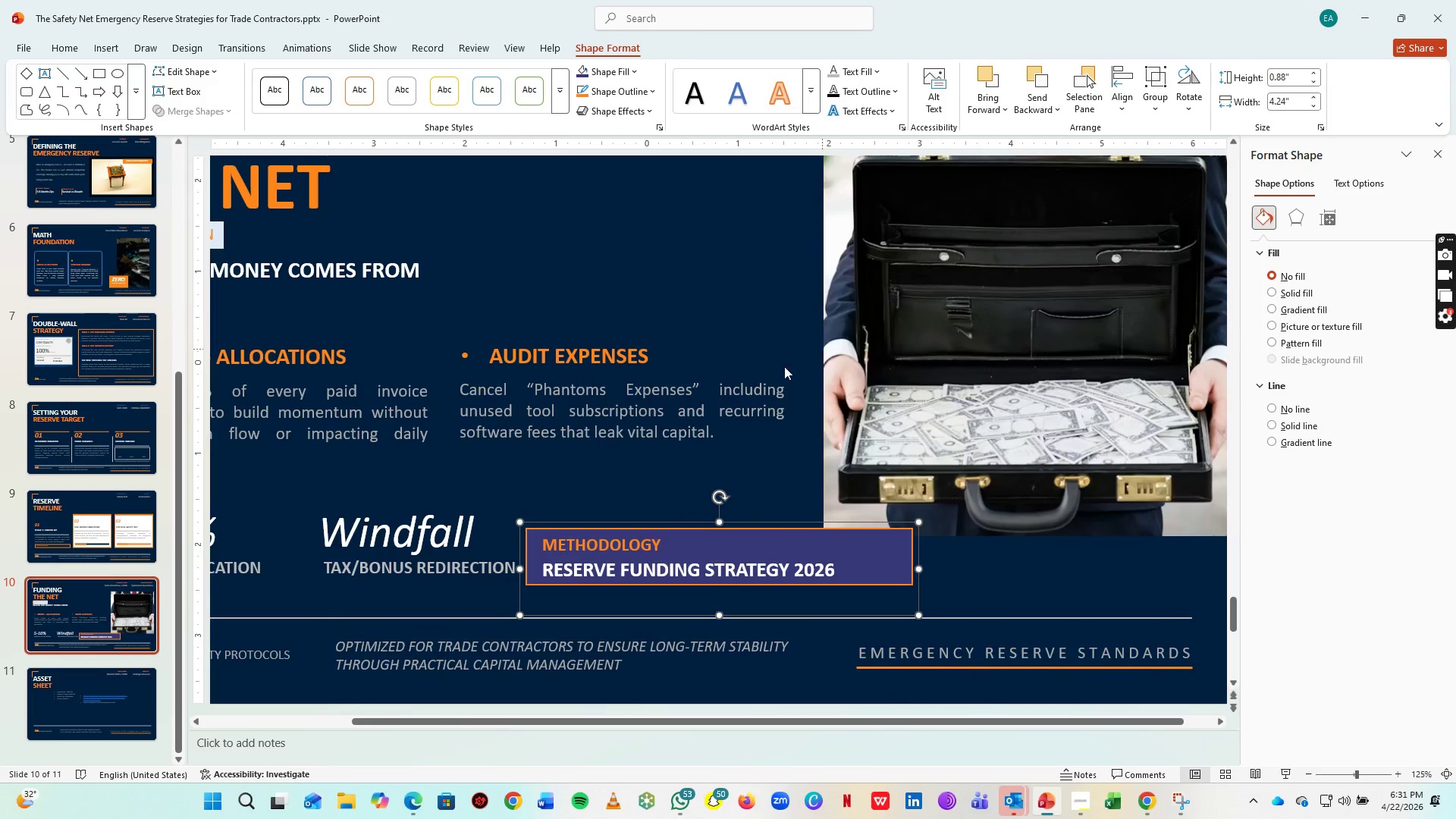 
hold_key(key=ControlLeft, duration=0.52)
scroll: coordinate [519, 358], scroll_direction: down, amount: 2.0
 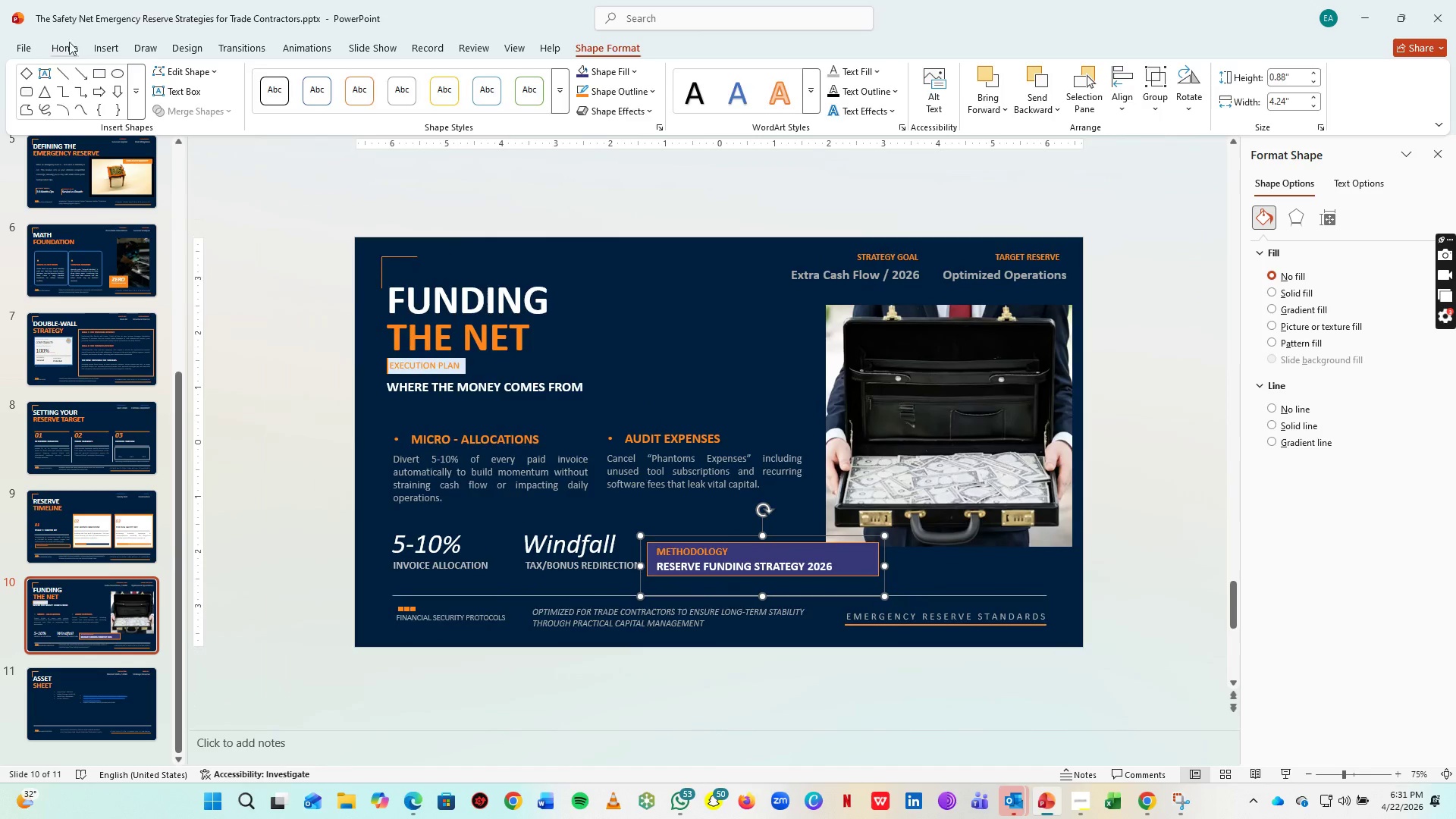 
left_click([69, 42])
 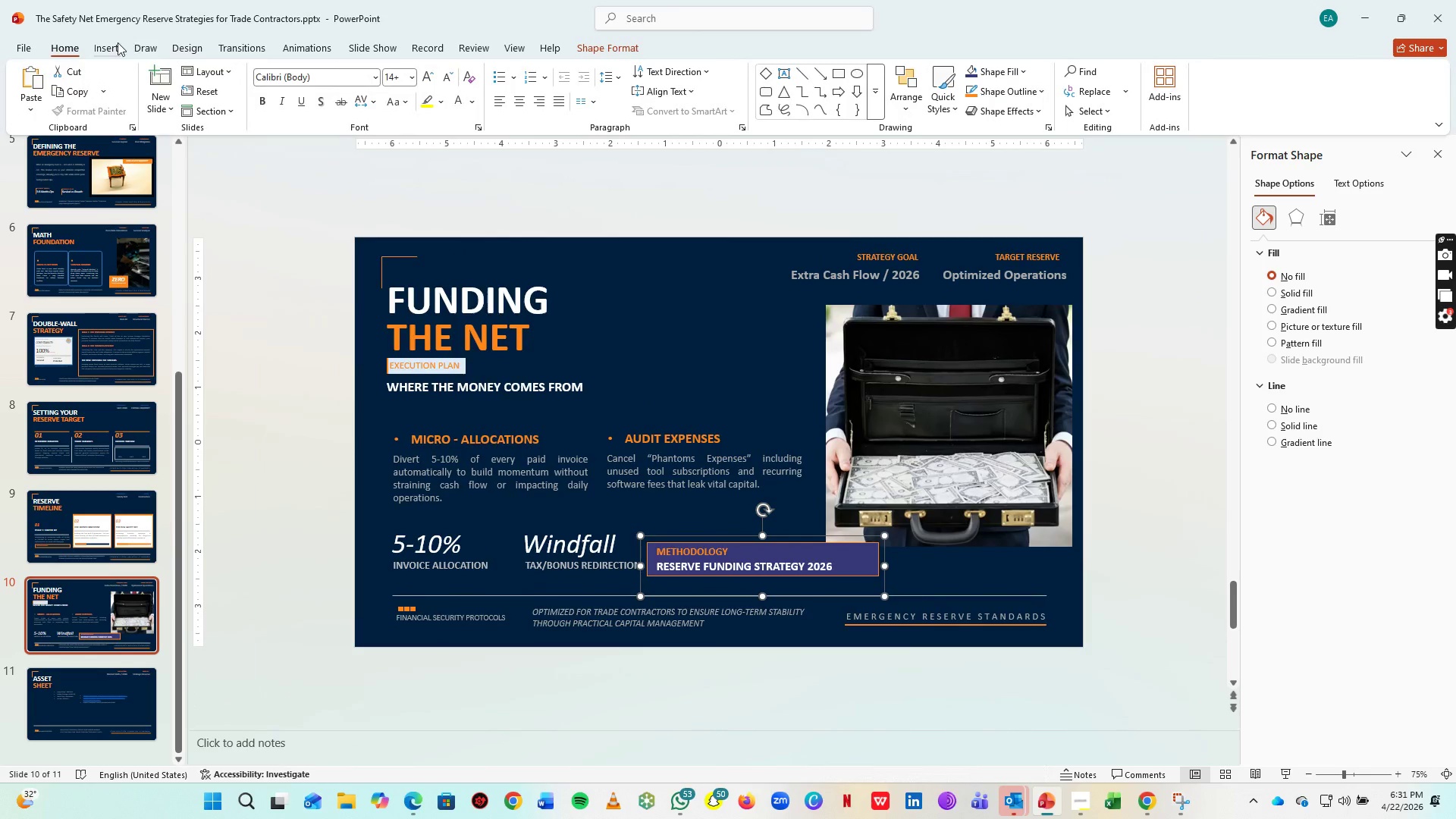 
left_click([117, 43])
 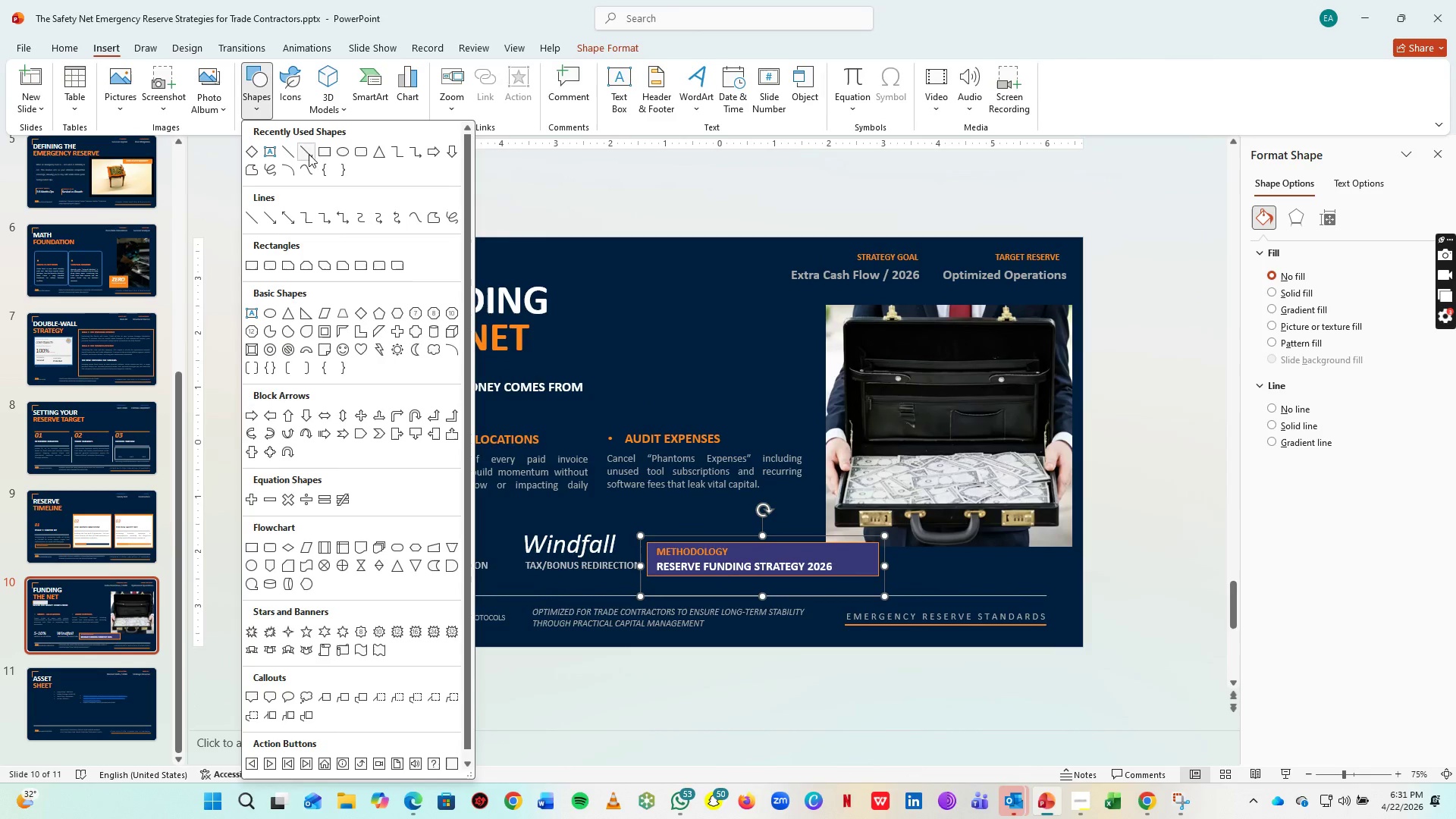 
left_click([331, 155])
 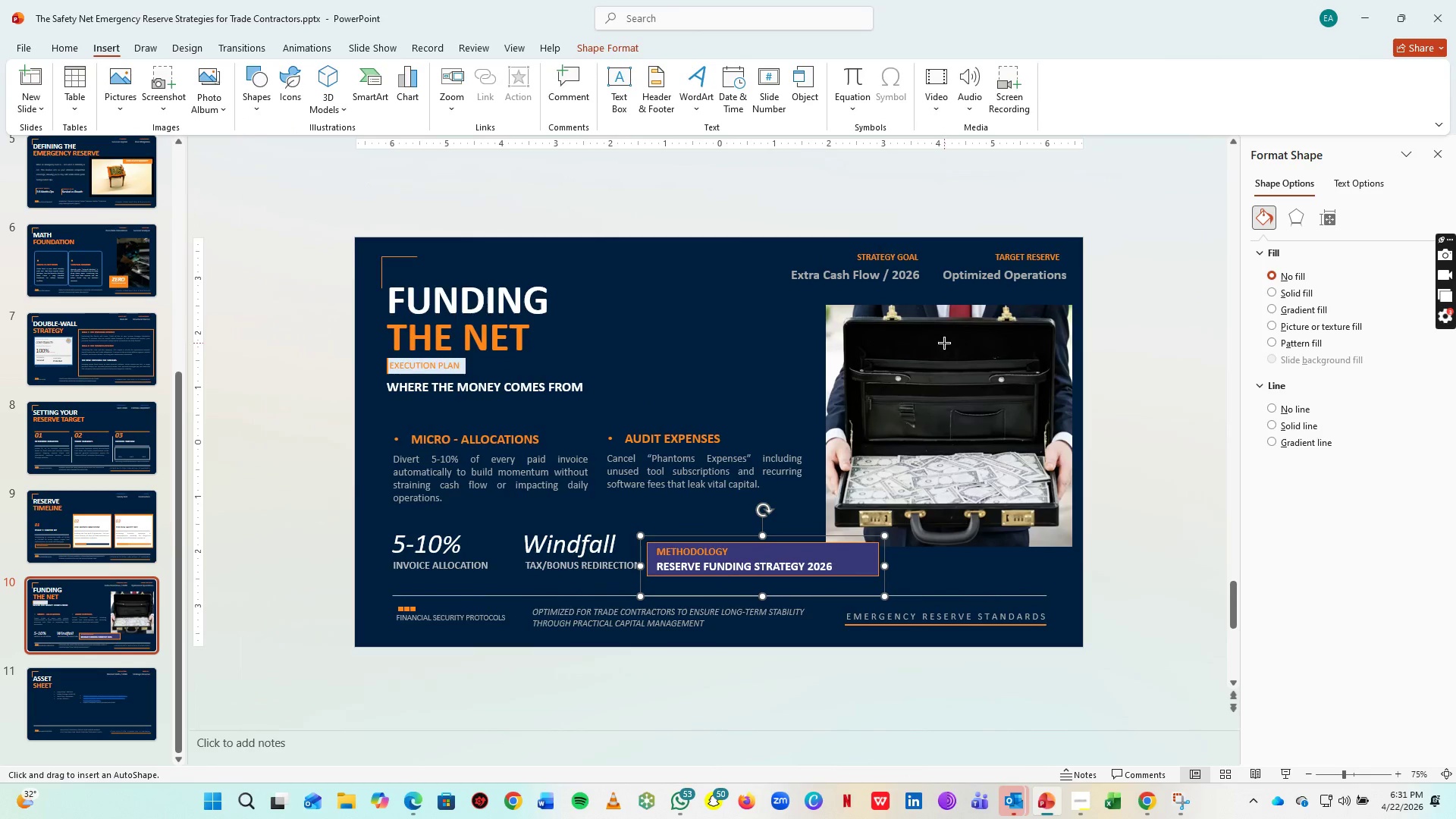 
hold_key(key=ControlLeft, duration=0.61)
scroll: coordinate [944, 343], scroll_direction: up, amount: 1.0
 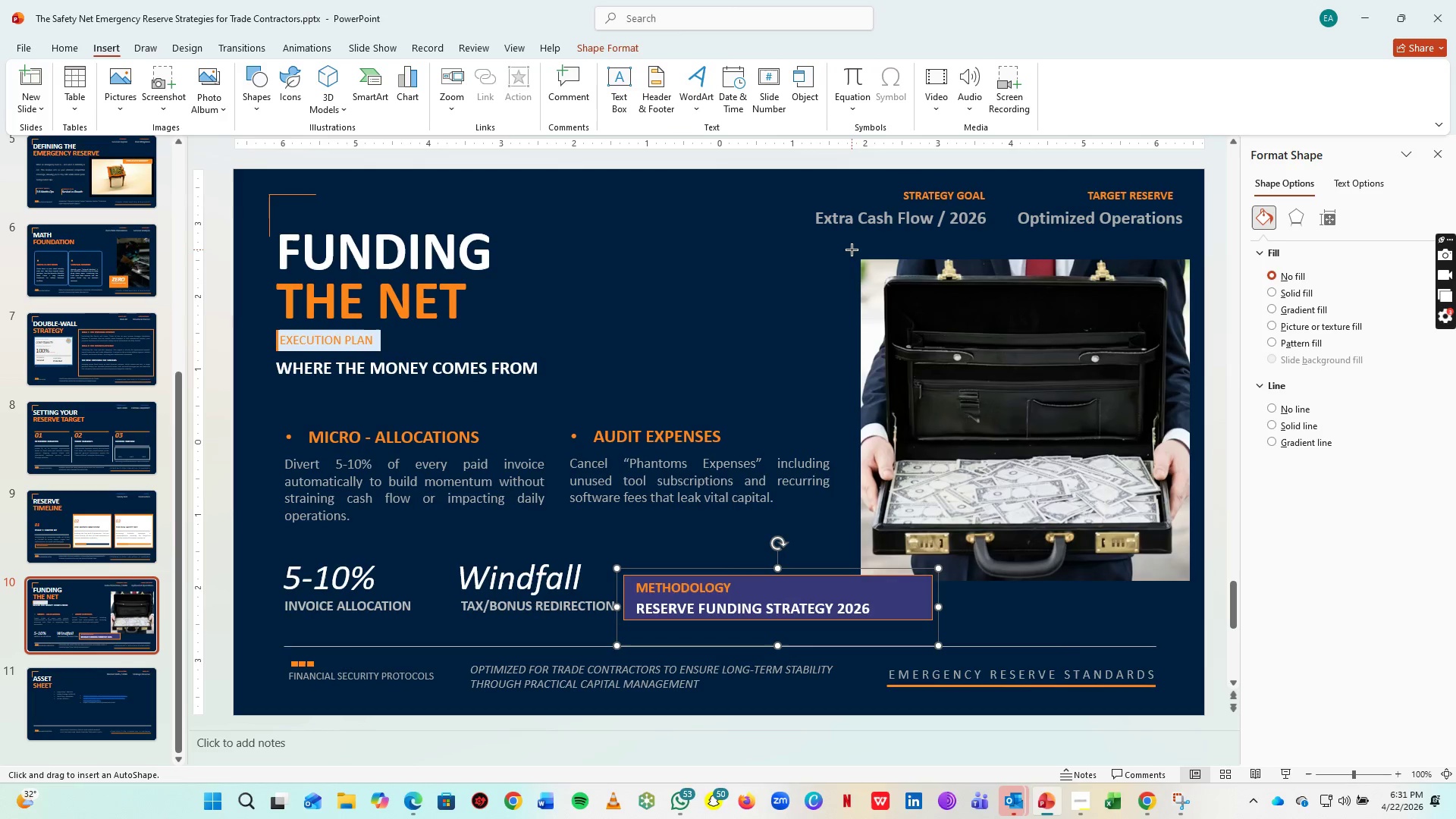 
left_click_drag(start_coordinate=[852, 249], to_coordinate=[1197, 584])
 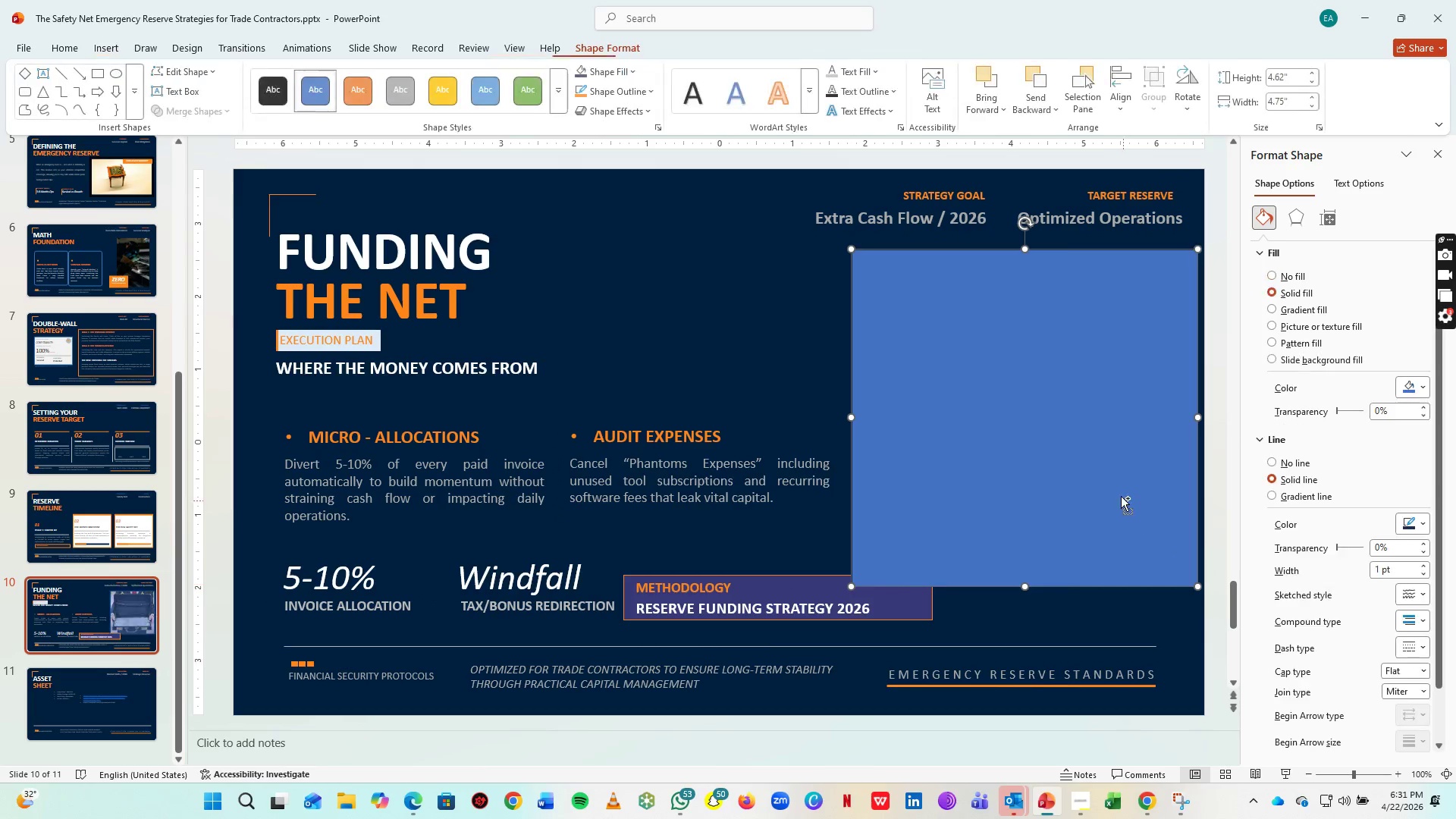 
key(Control+ControlLeft)
 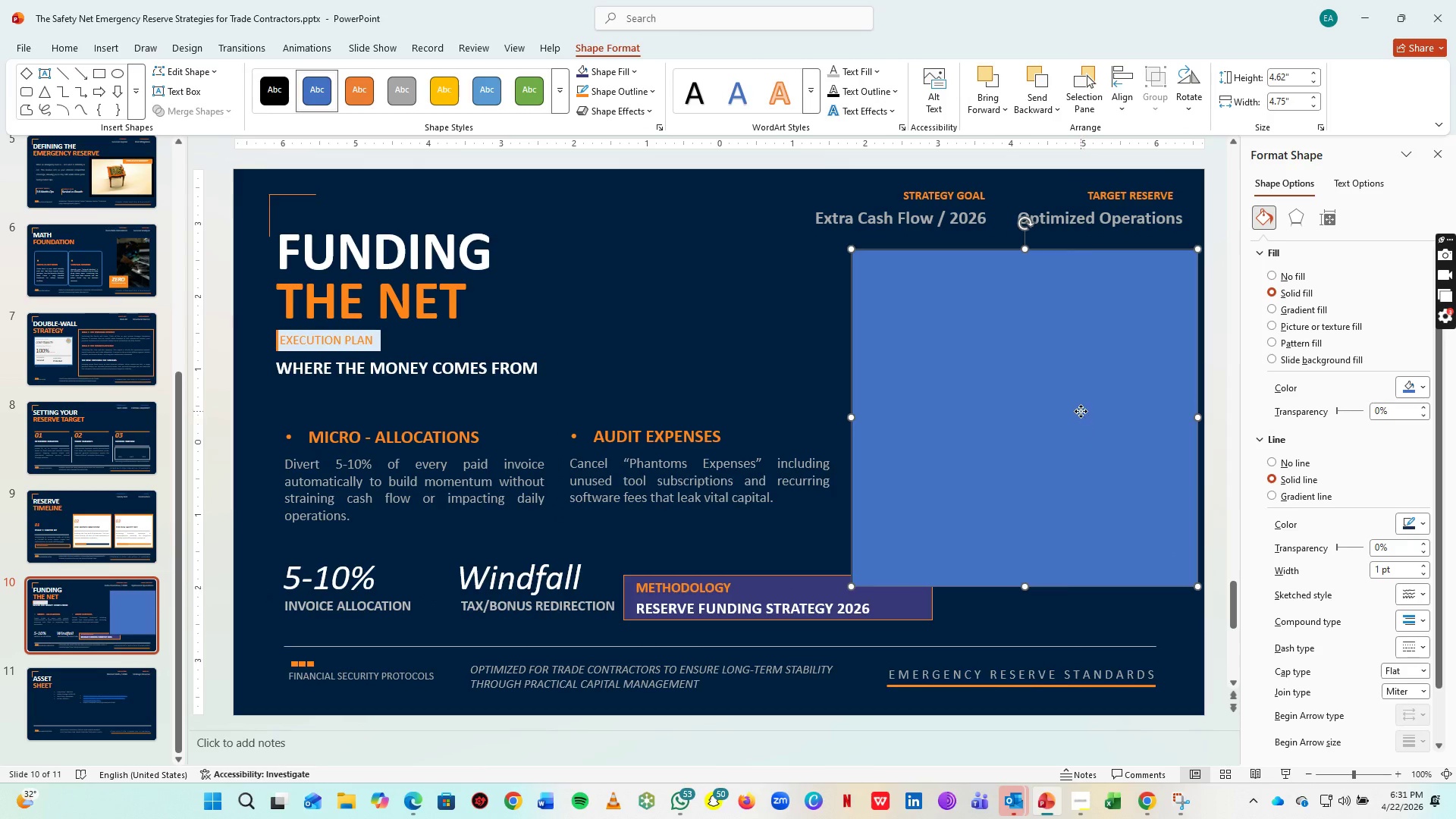 
right_click([1081, 411])
 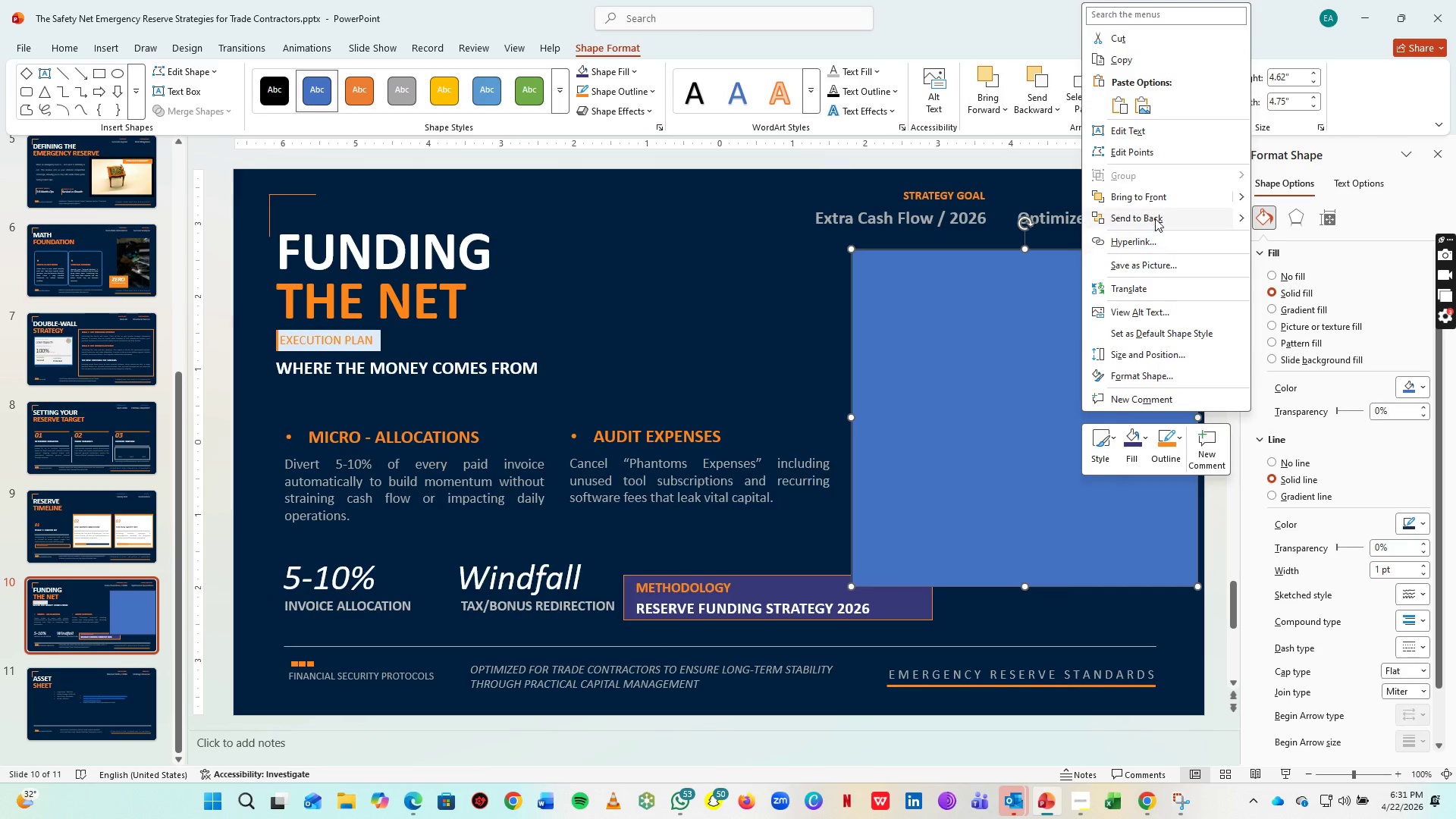 
left_click([1156, 218])
 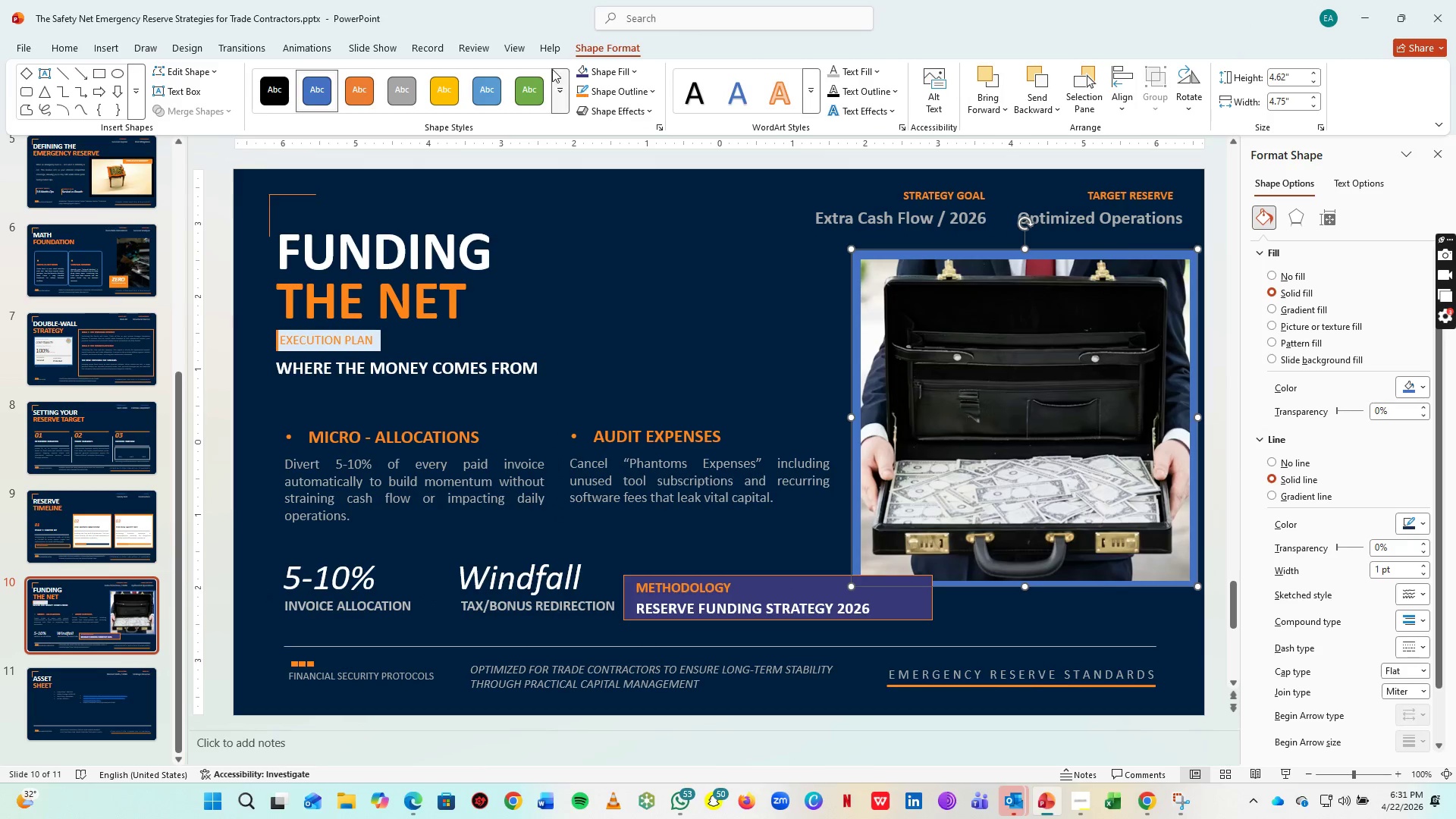 
left_click([612, 68])
 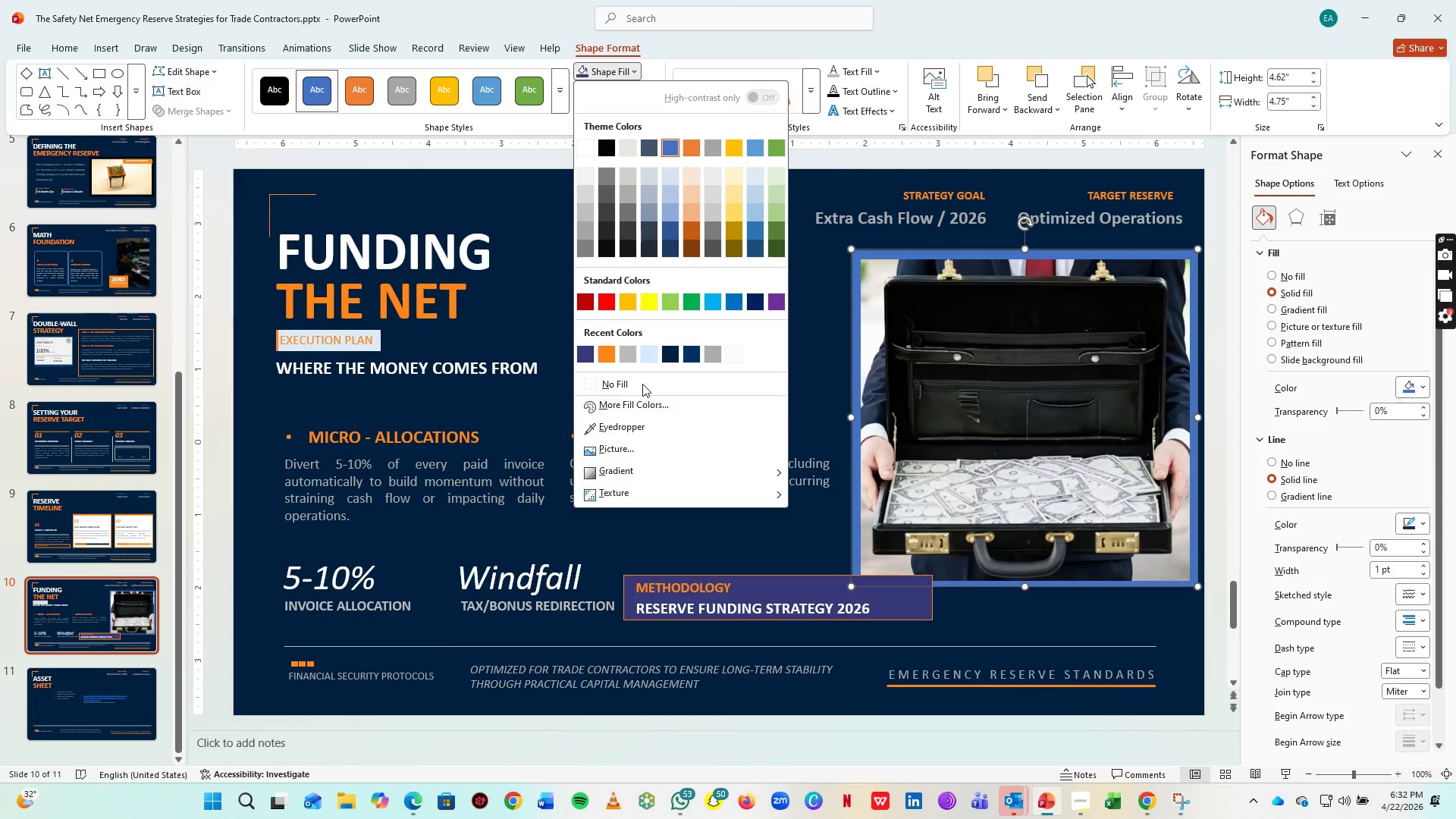 
left_click([641, 384])
 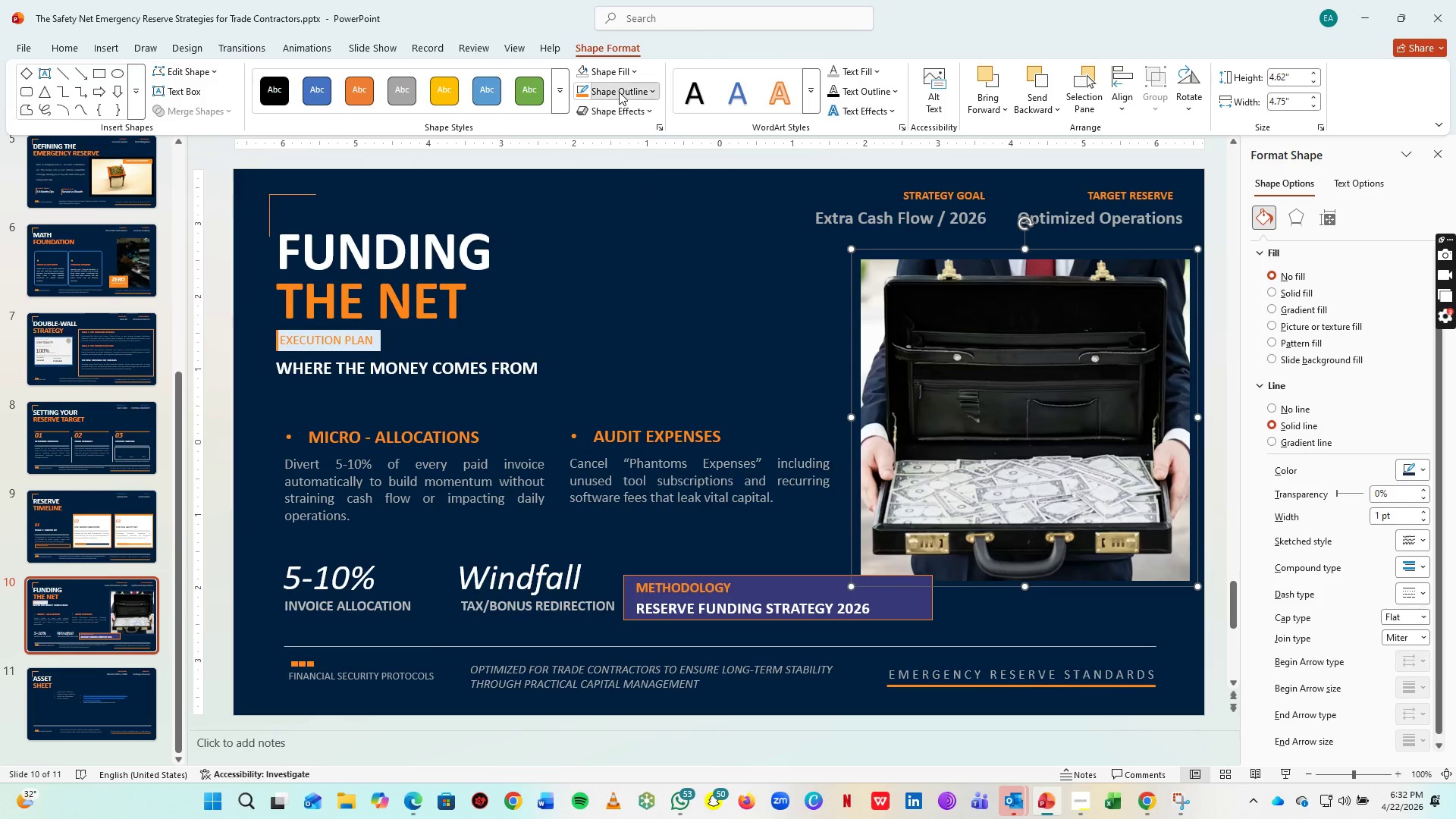 
left_click([619, 92])
 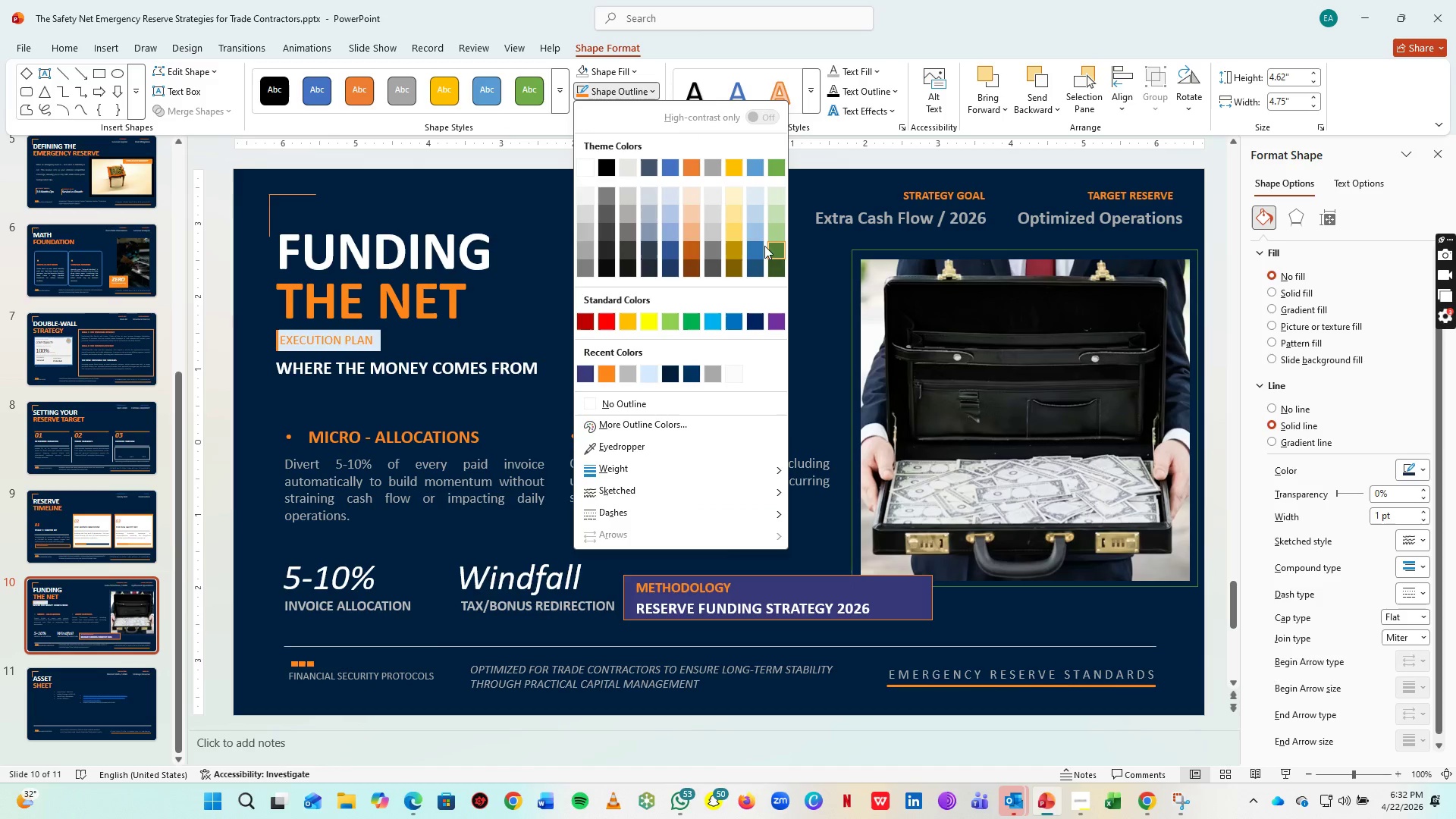 
left_click([757, 247])
 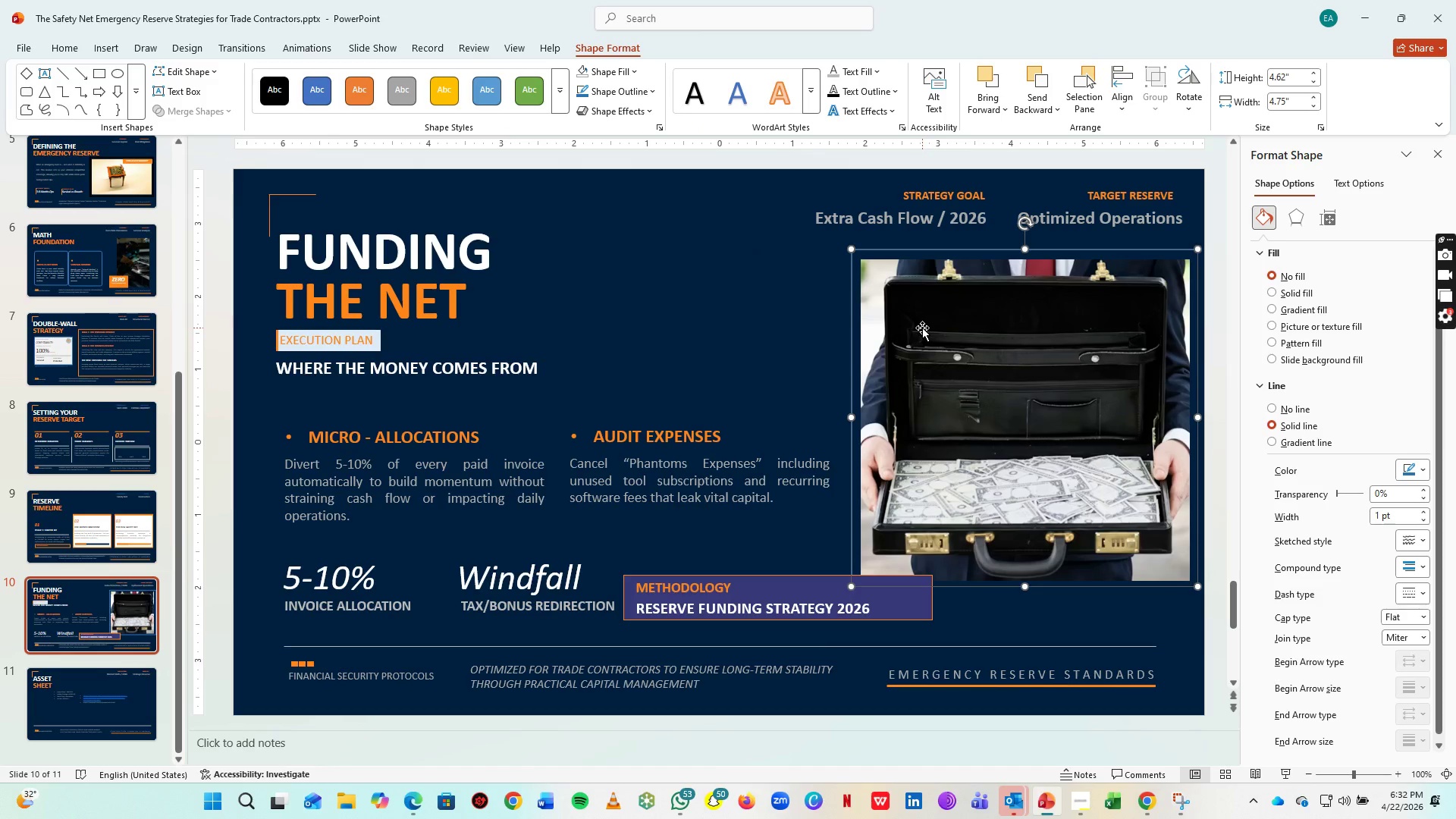 
hold_key(key=ShiftLeft, duration=0.73)
 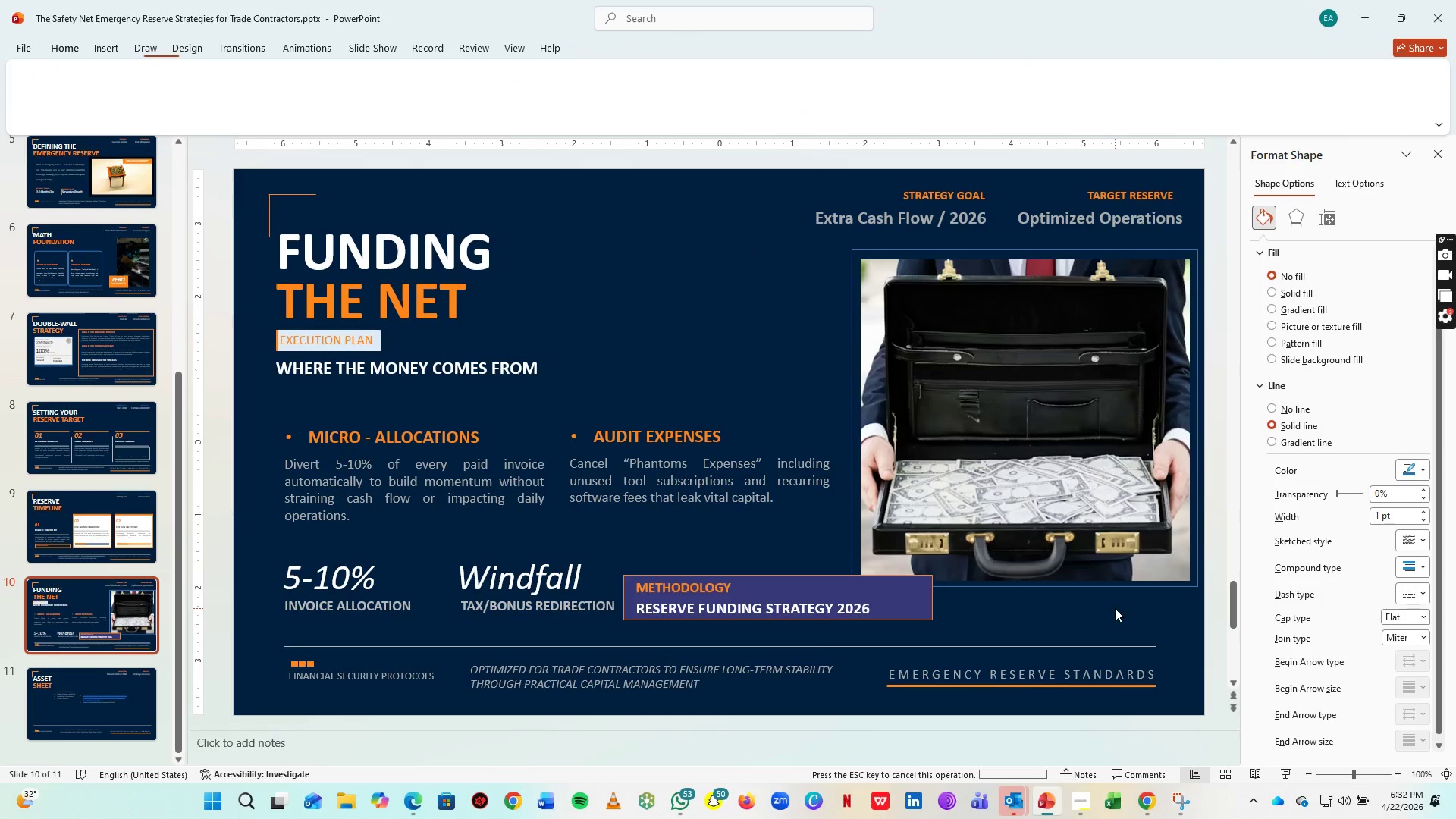 
left_click([1115, 608])
 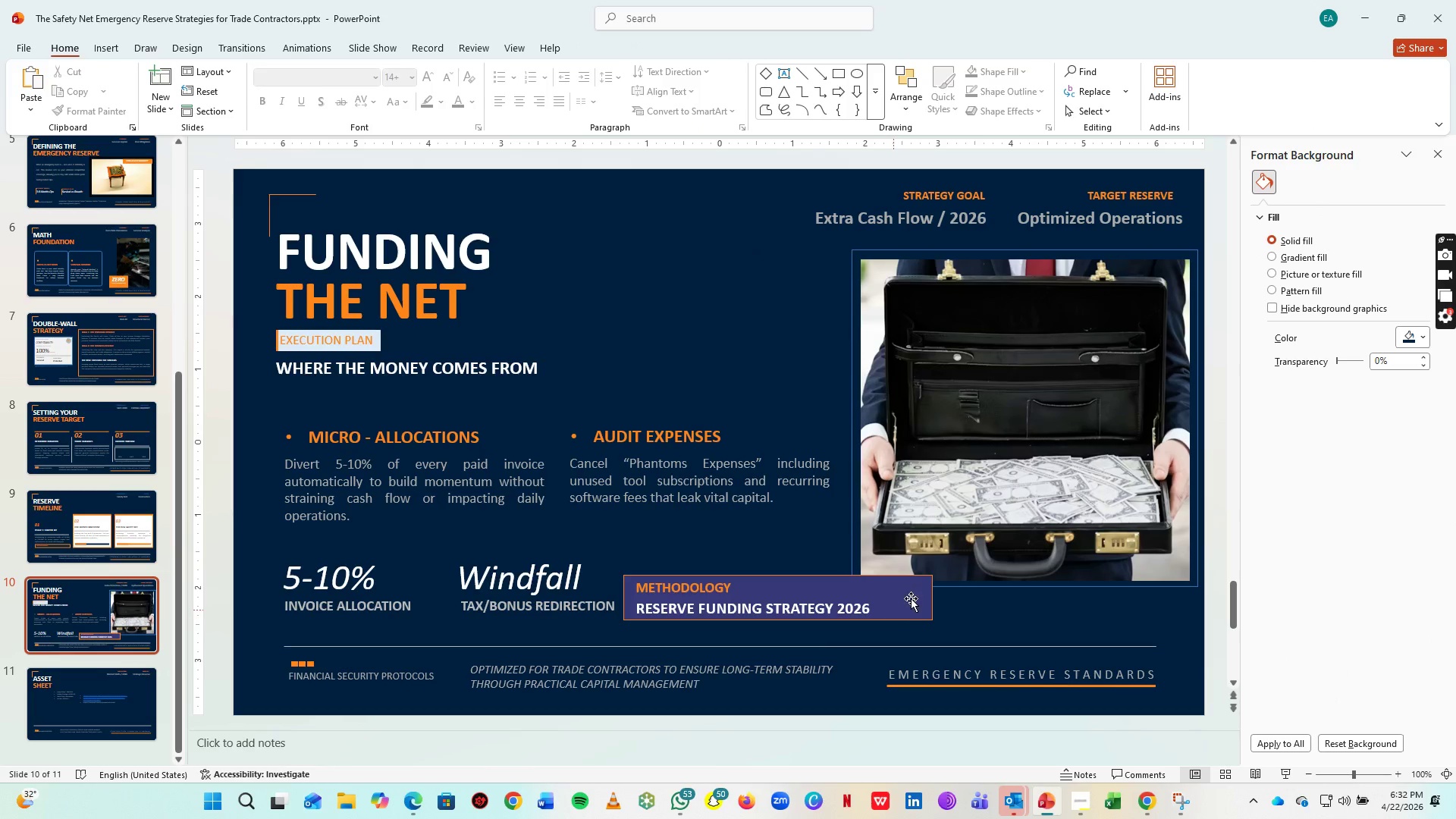 
left_click([1072, 374])
 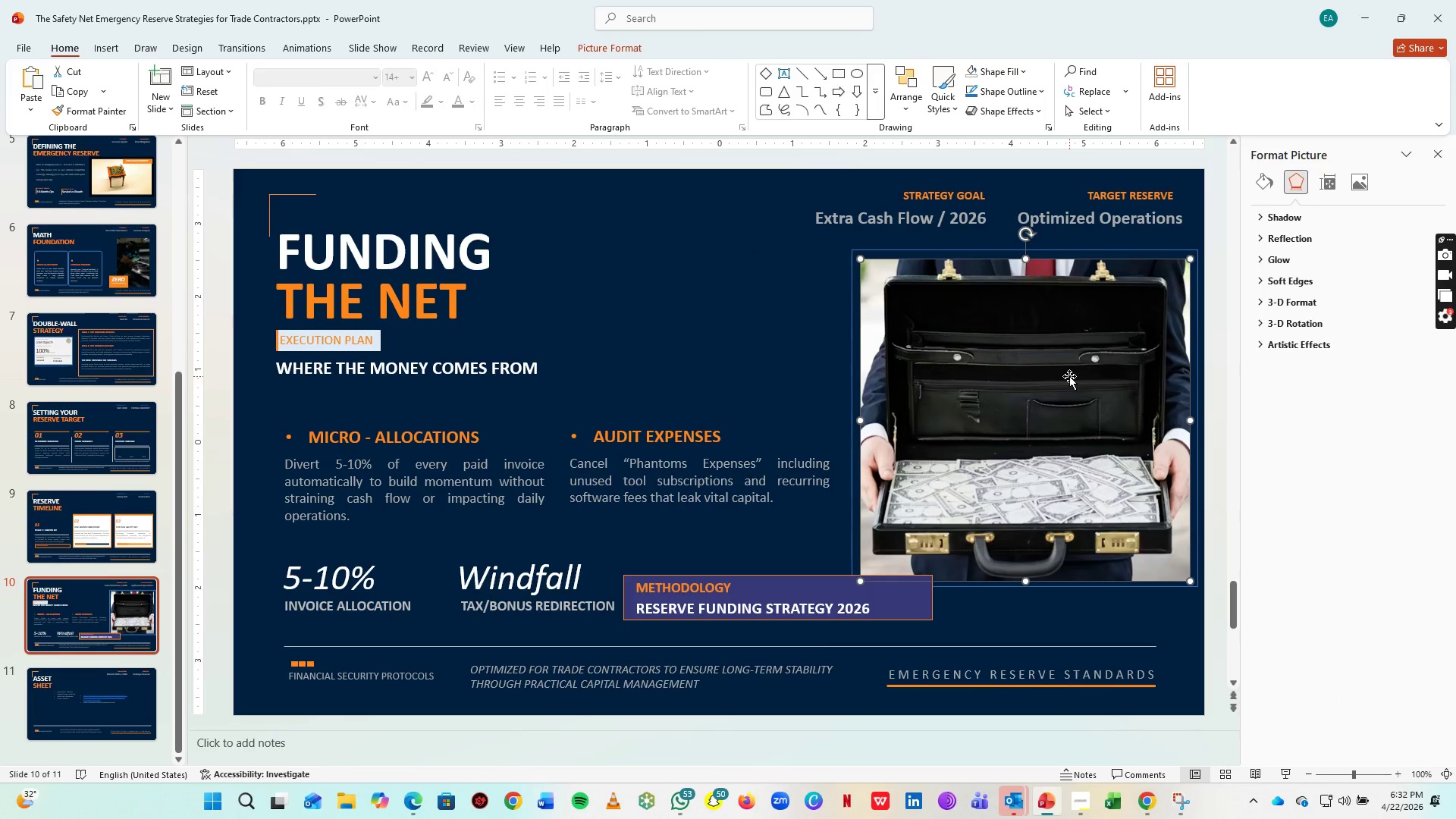 
key(ArrowLeft)
 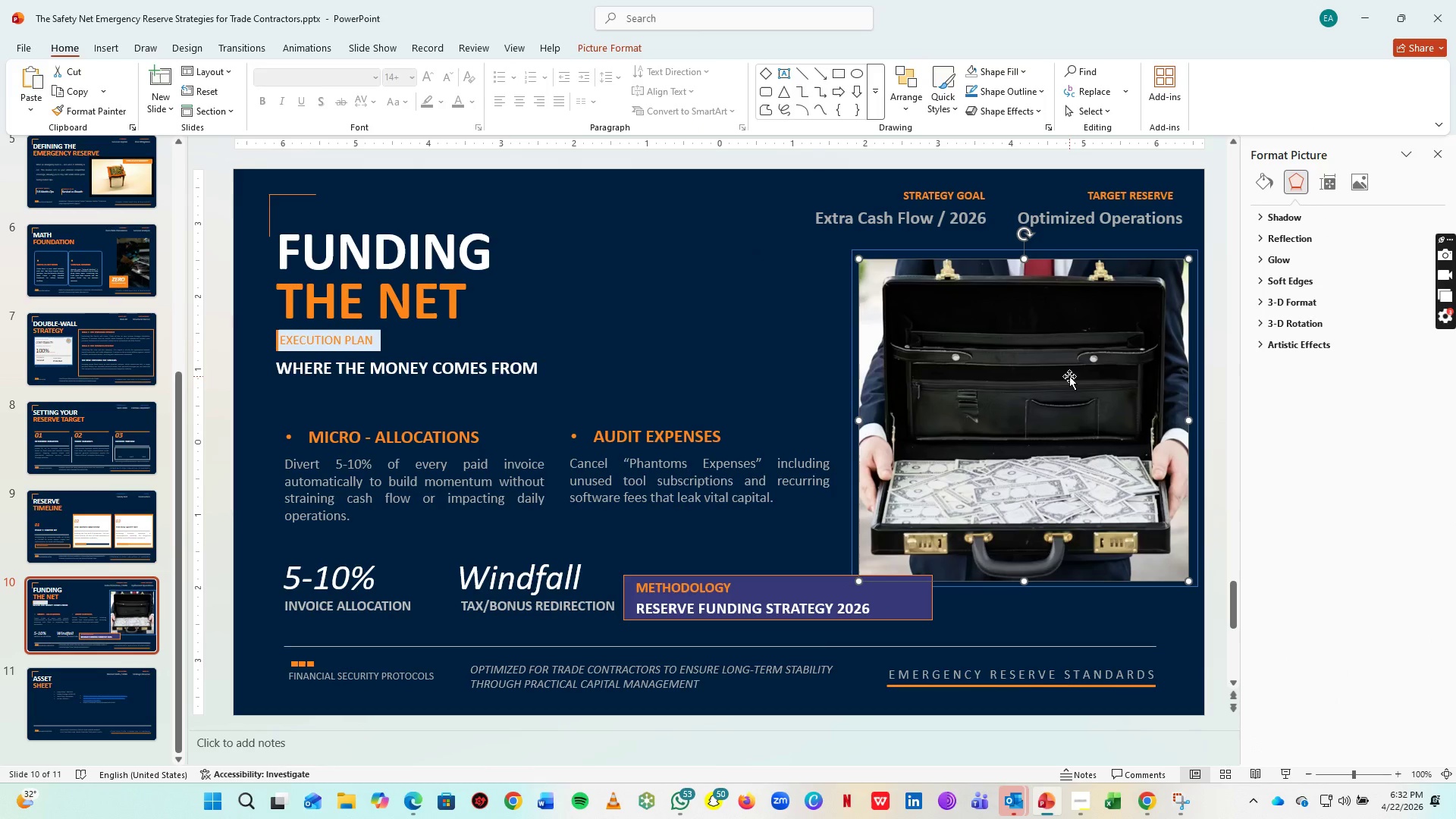 
key(ArrowLeft)
 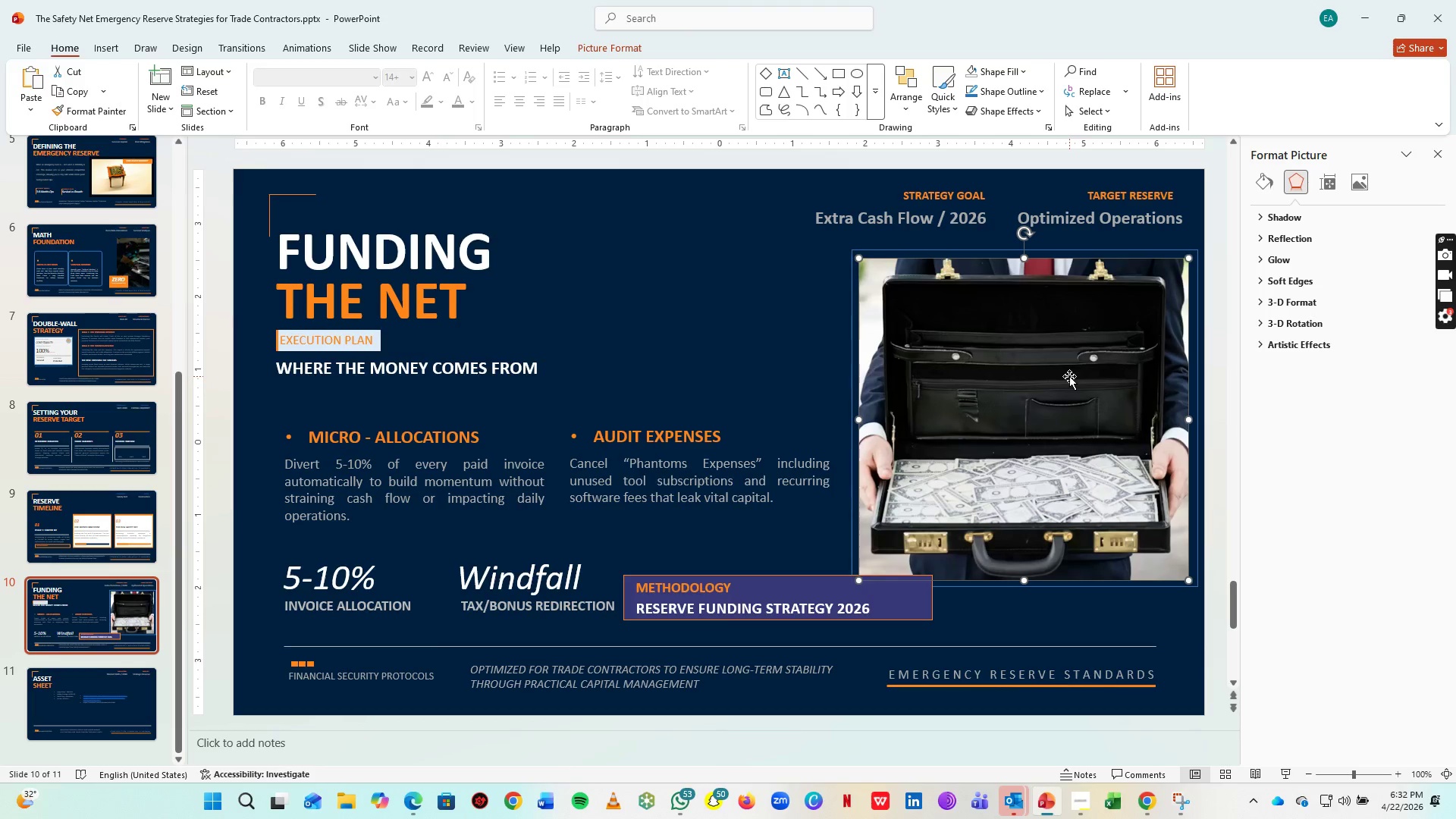 
key(ArrowUp)
 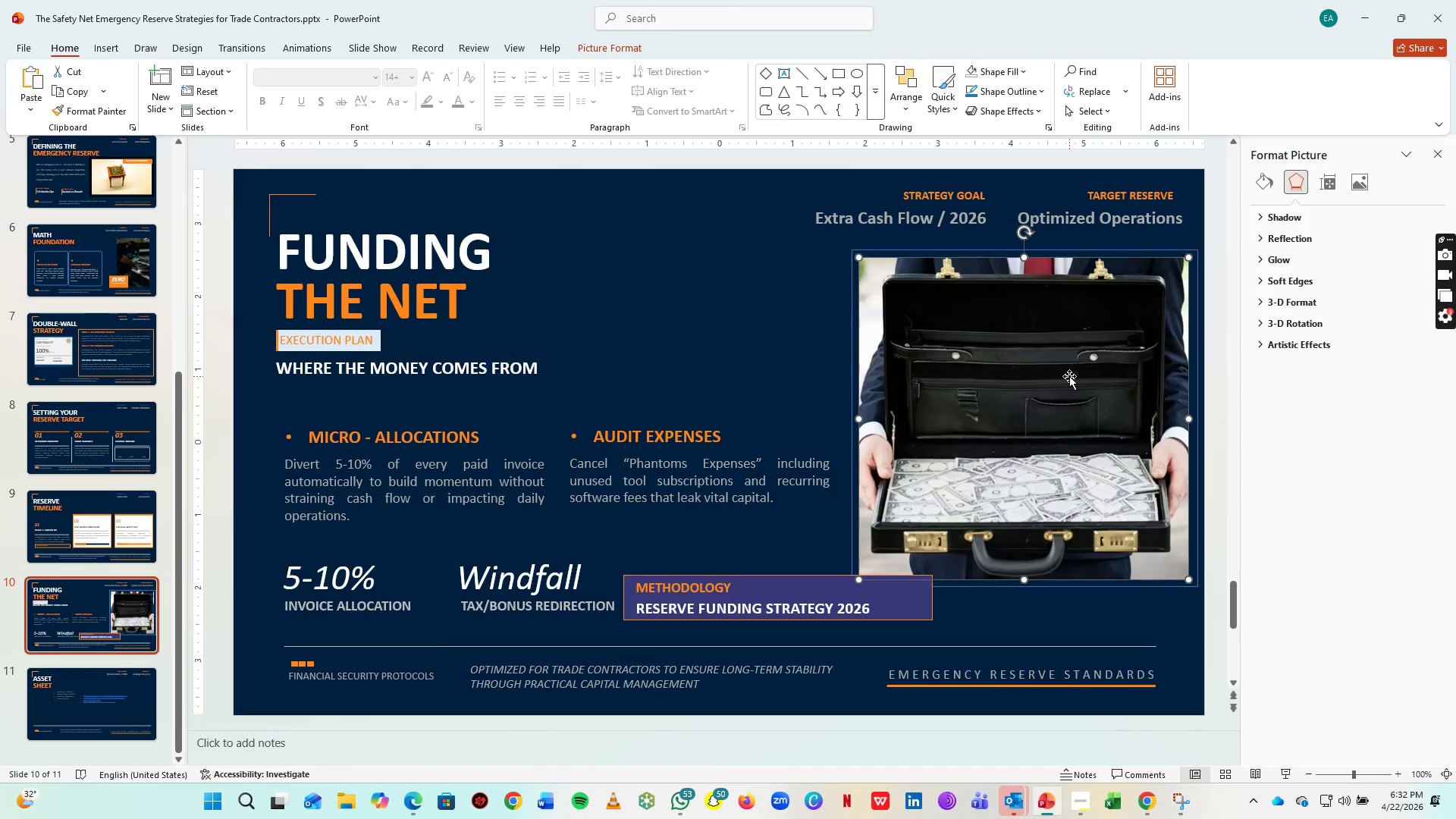 
key(ArrowUp)
 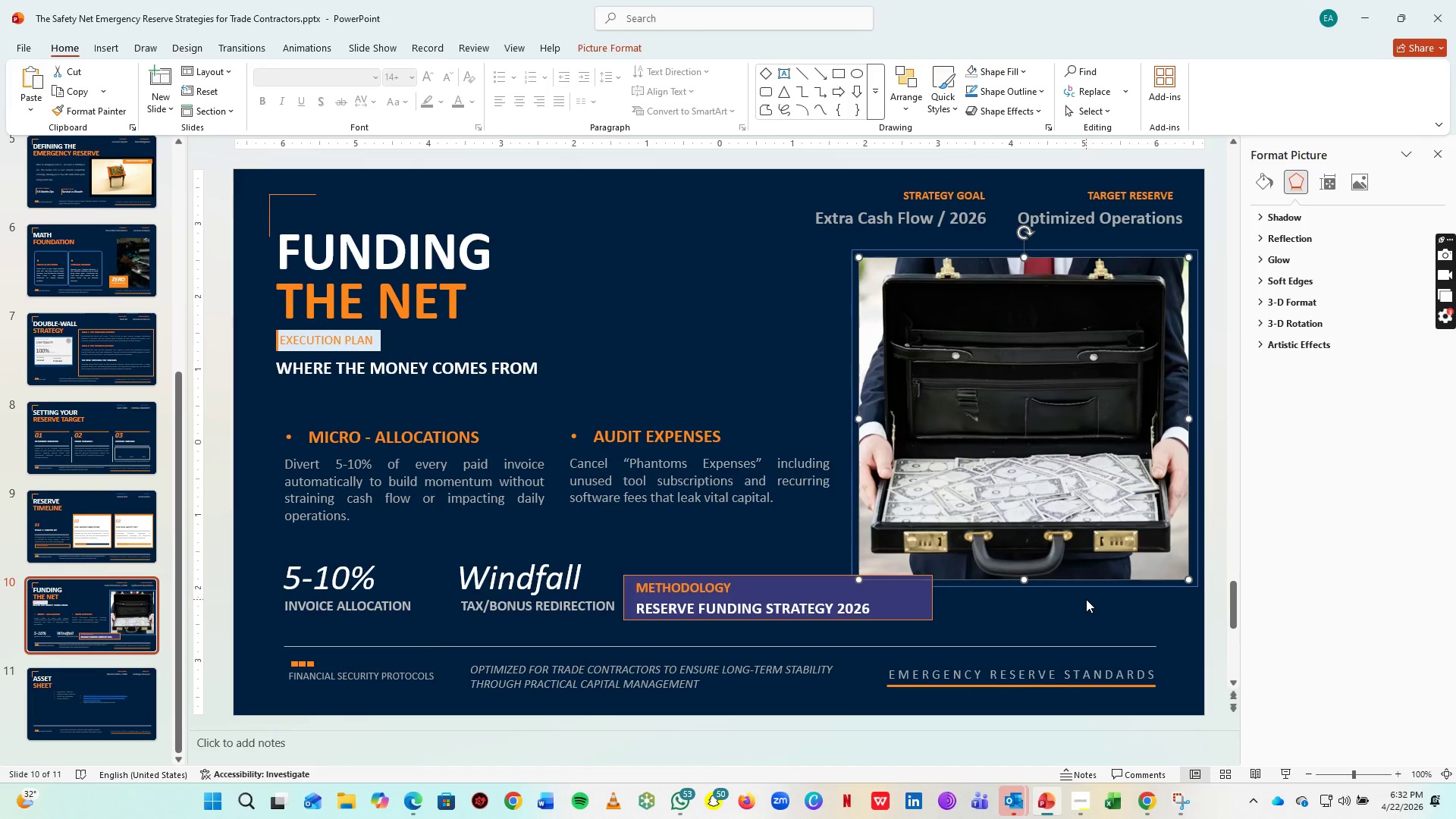 
left_click([1086, 599])
 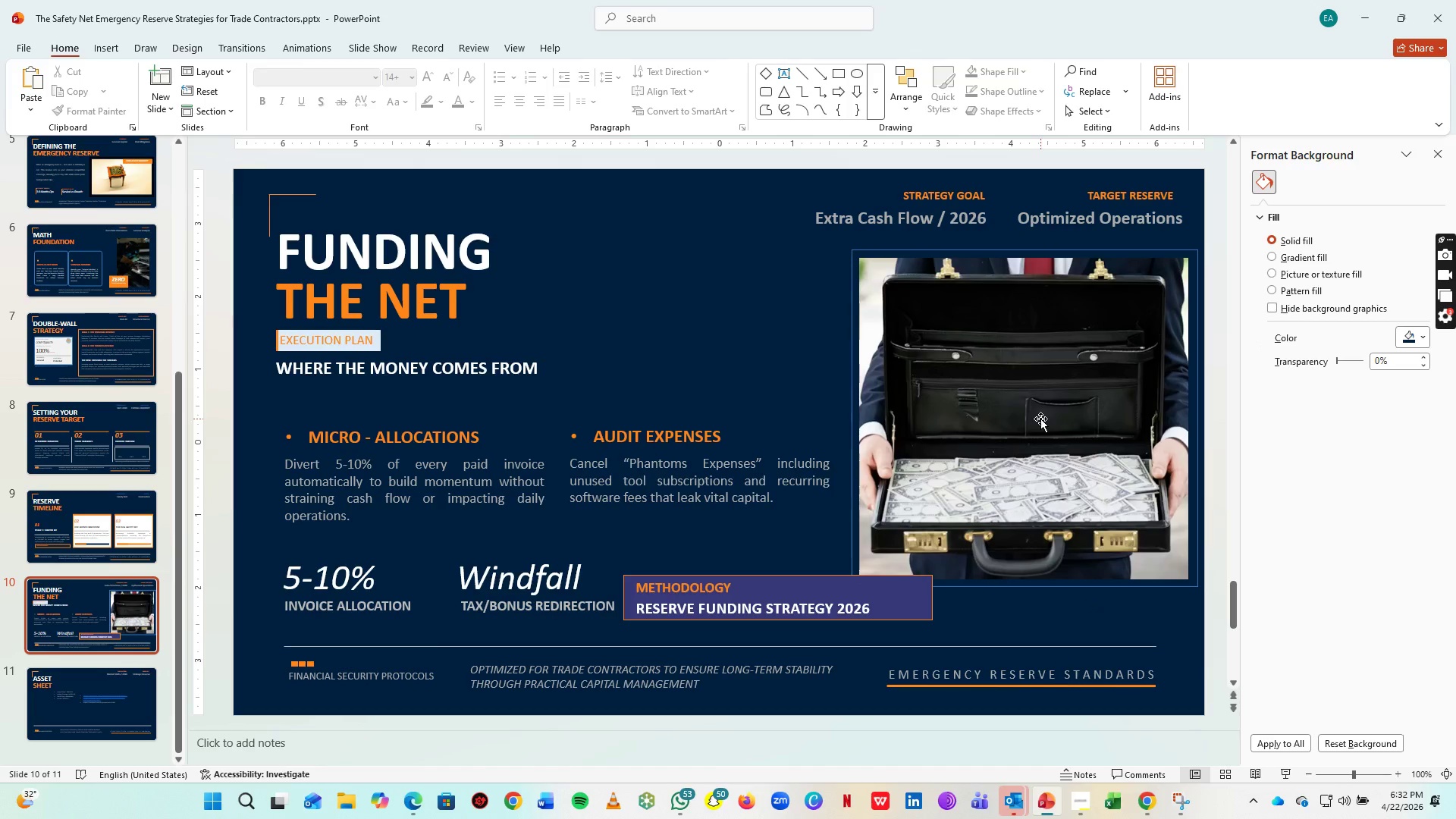 
hold_key(key=ShiftLeft, duration=1.53)
left_click([1040, 419])
 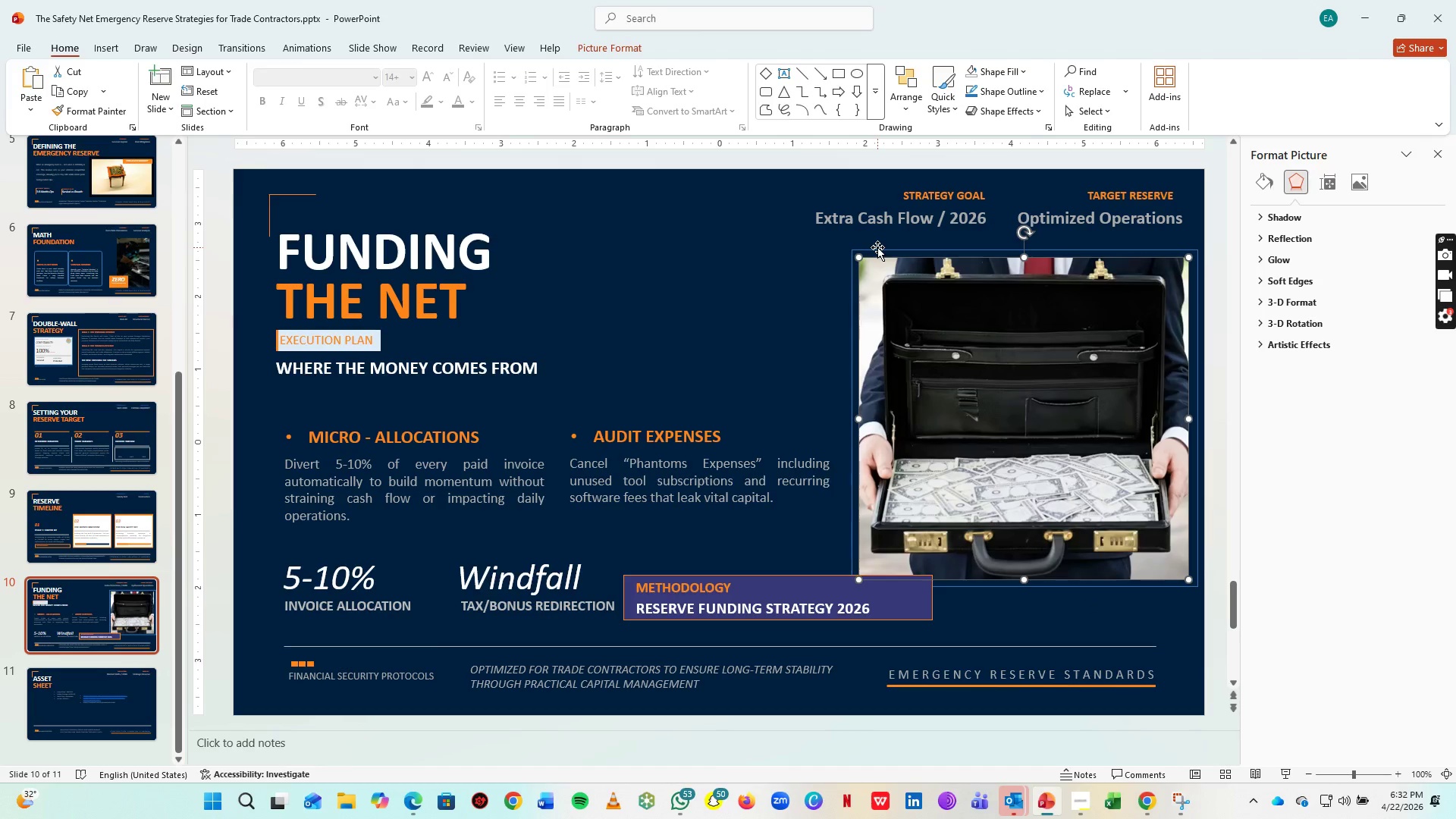 
left_click([877, 247])
 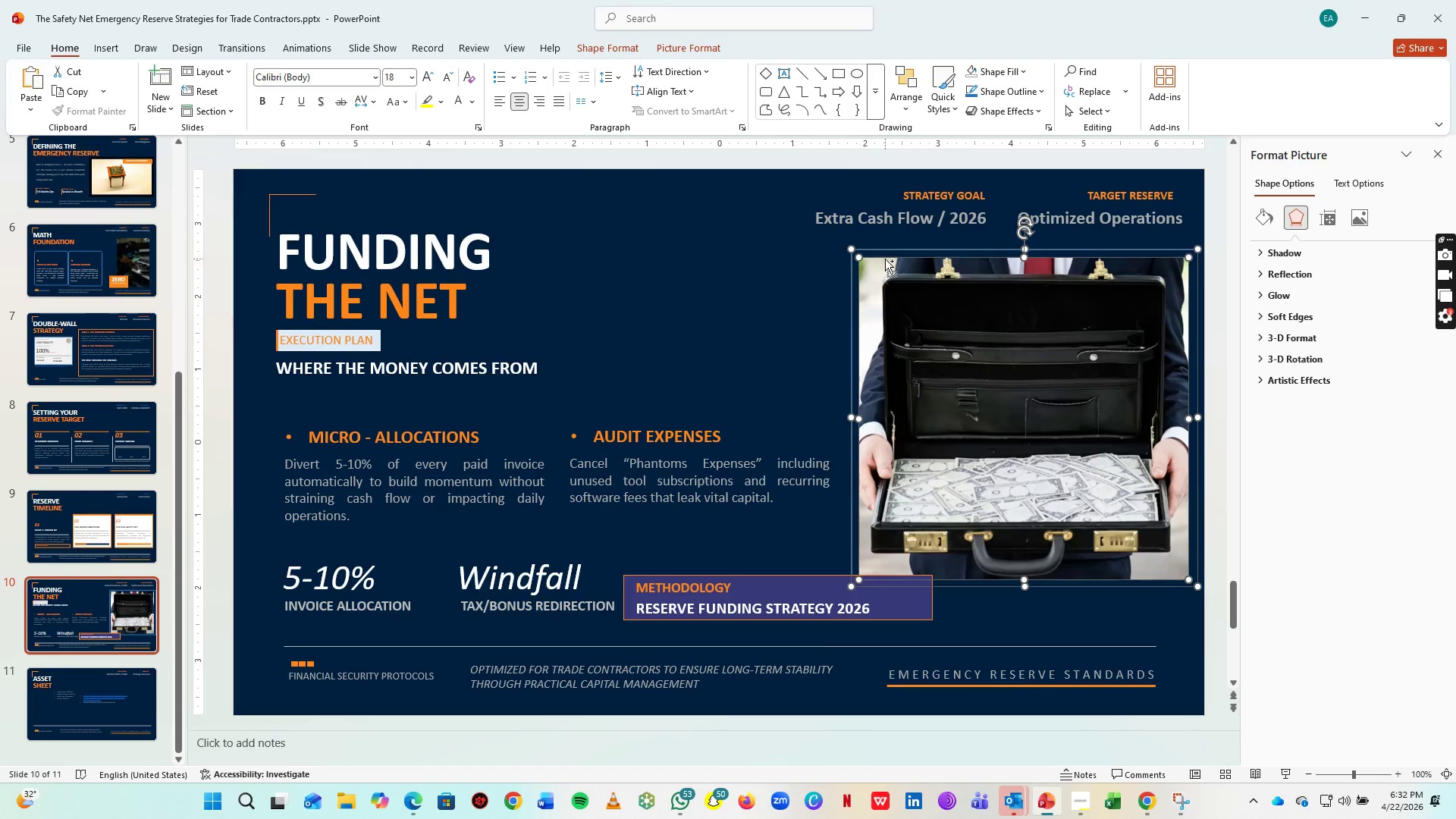 
key(Control+G)
 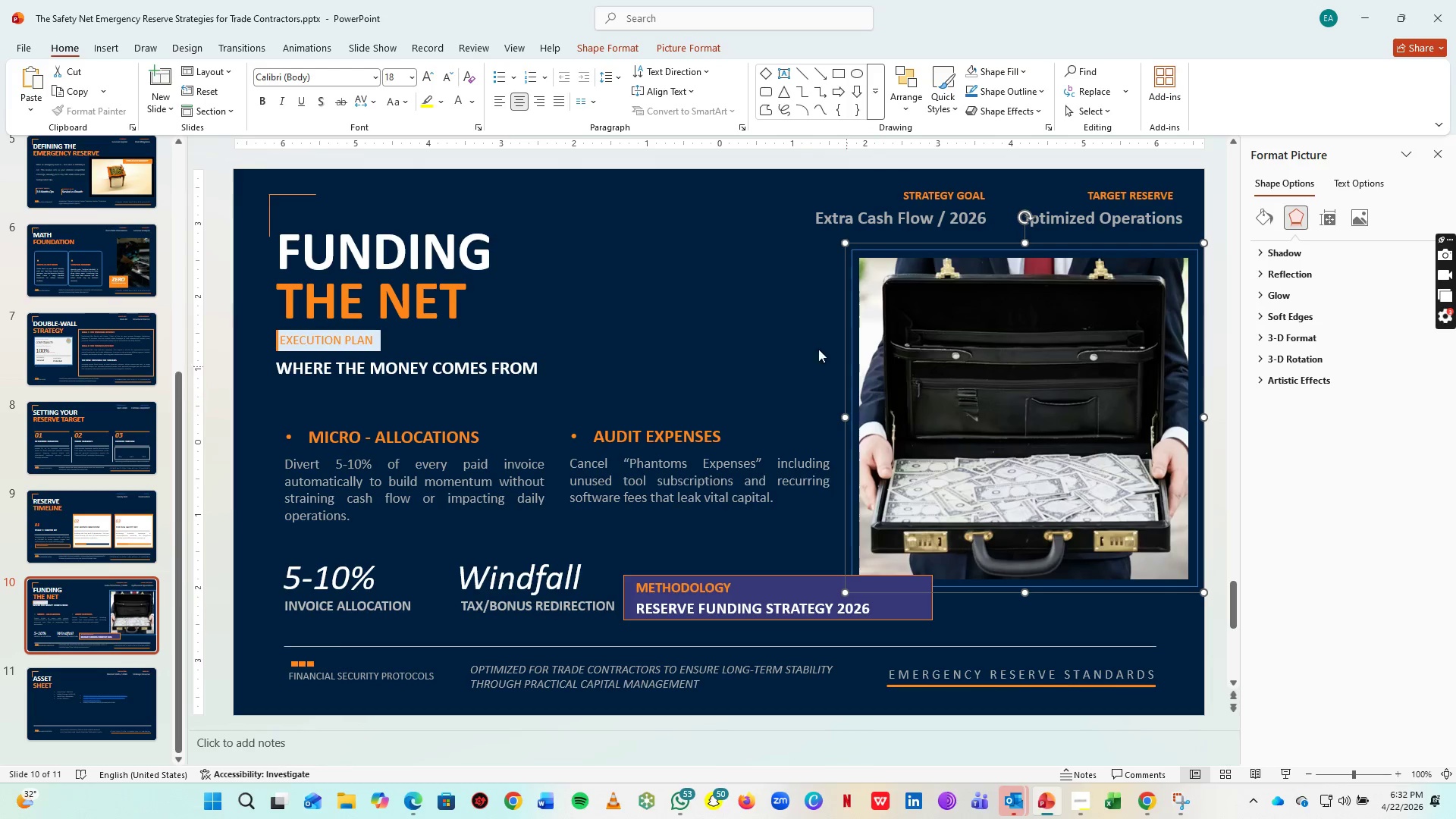 
left_click([102, 48])
 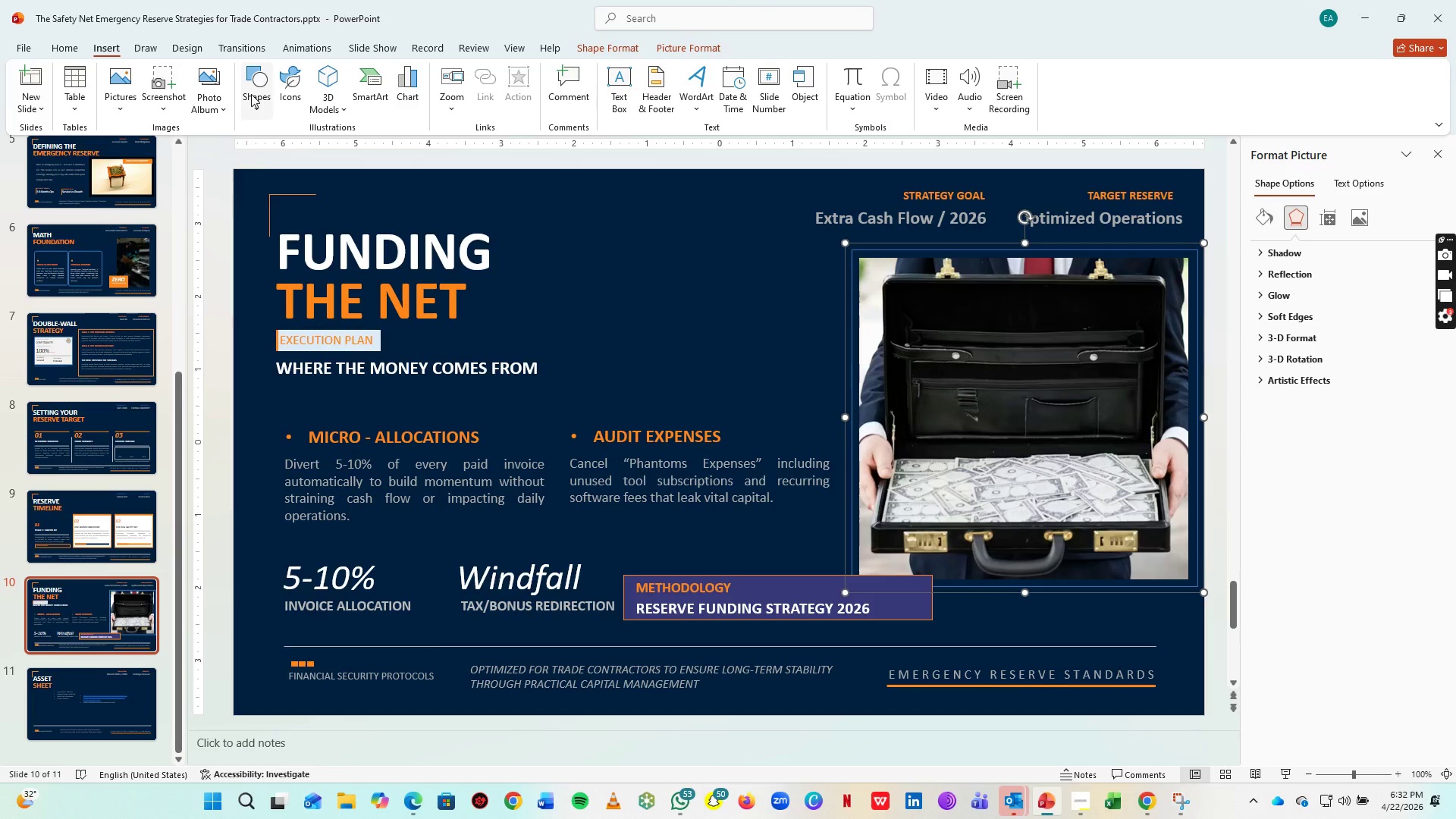 
left_click([251, 94])
 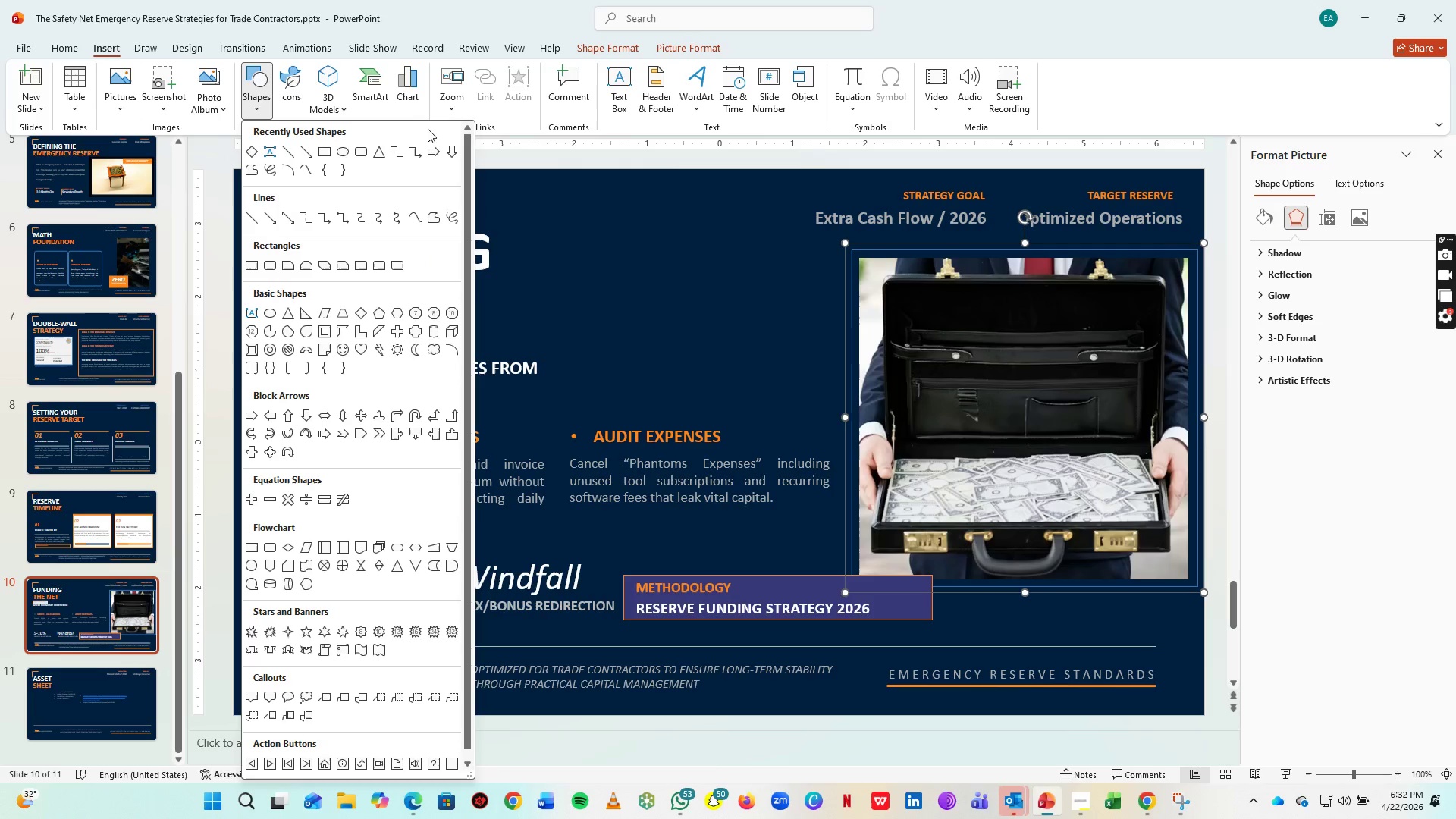 
left_click([720, 338])
 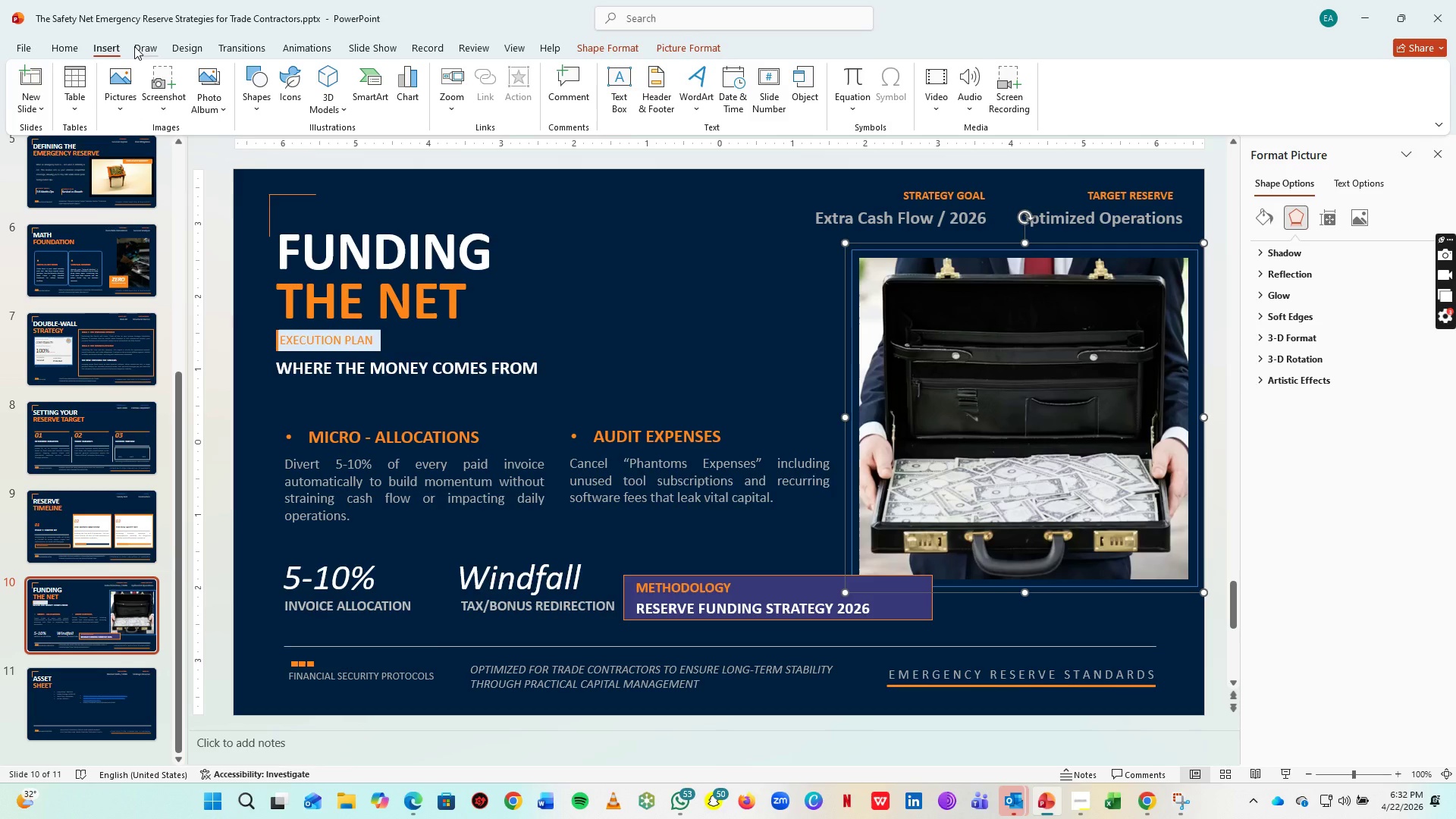 
left_click_drag(start_coordinate=[134, 46], to_coordinate=[119, 44])
 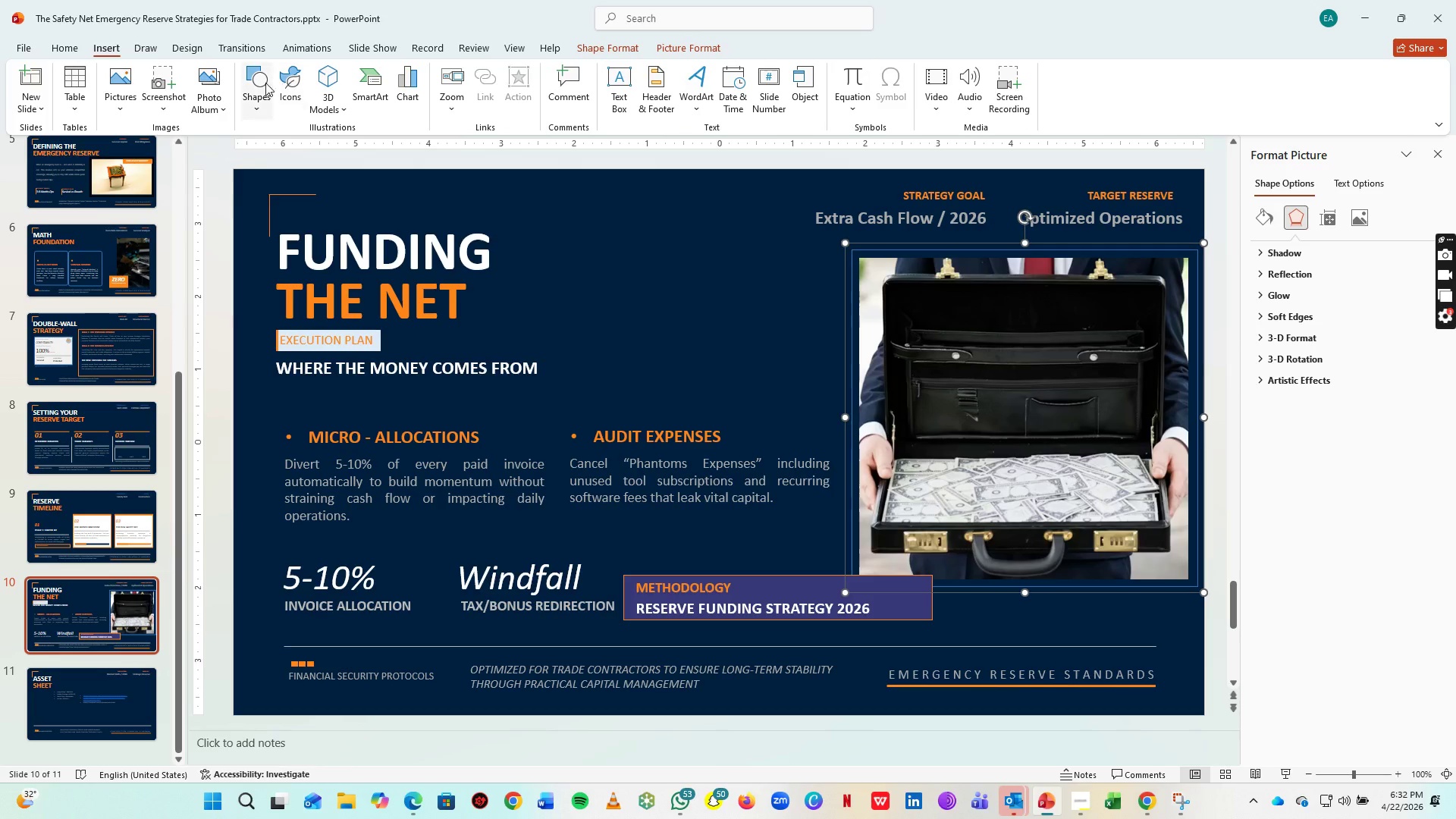 
left_click([119, 44])
 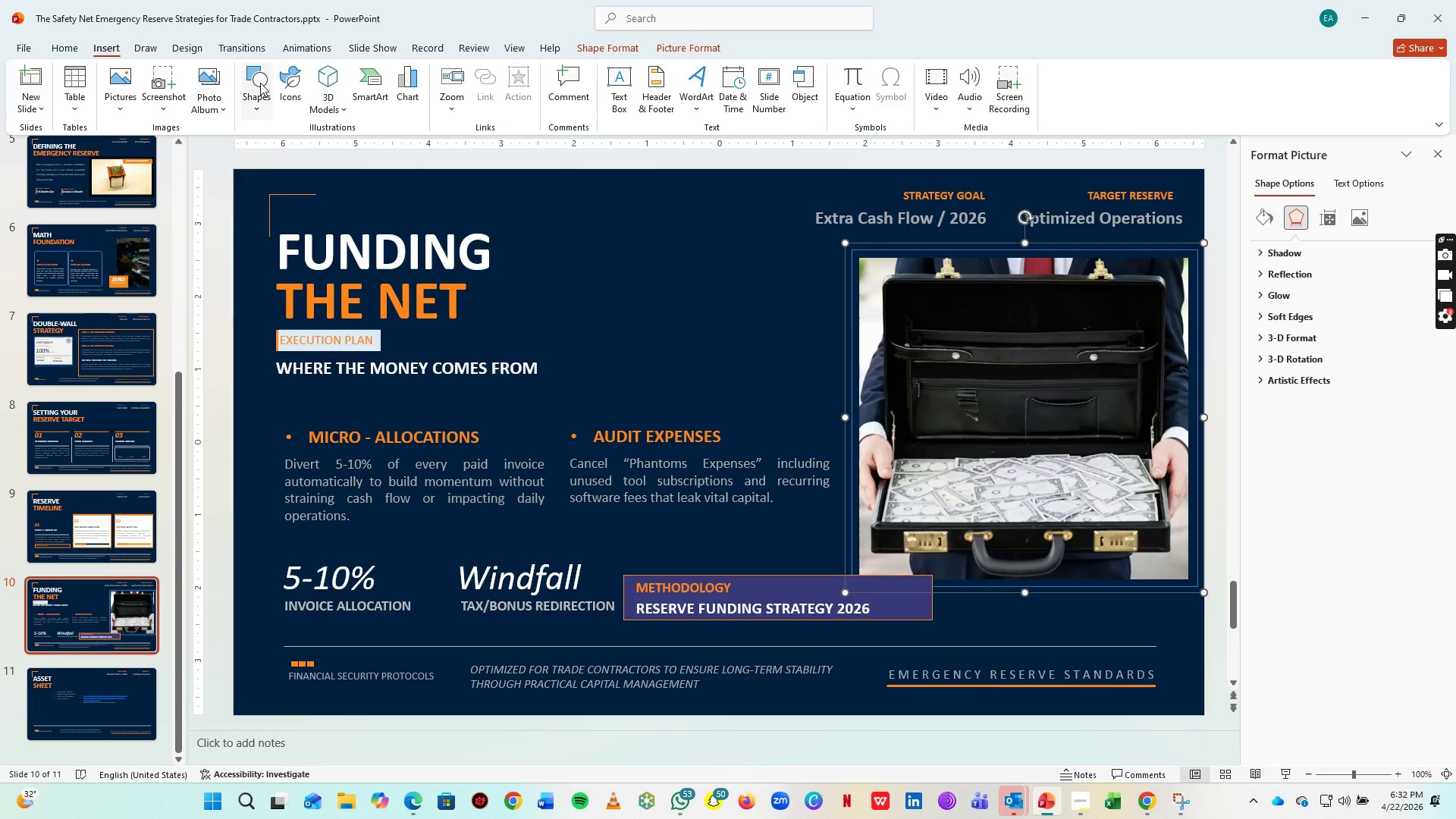 
left_click([260, 83])
 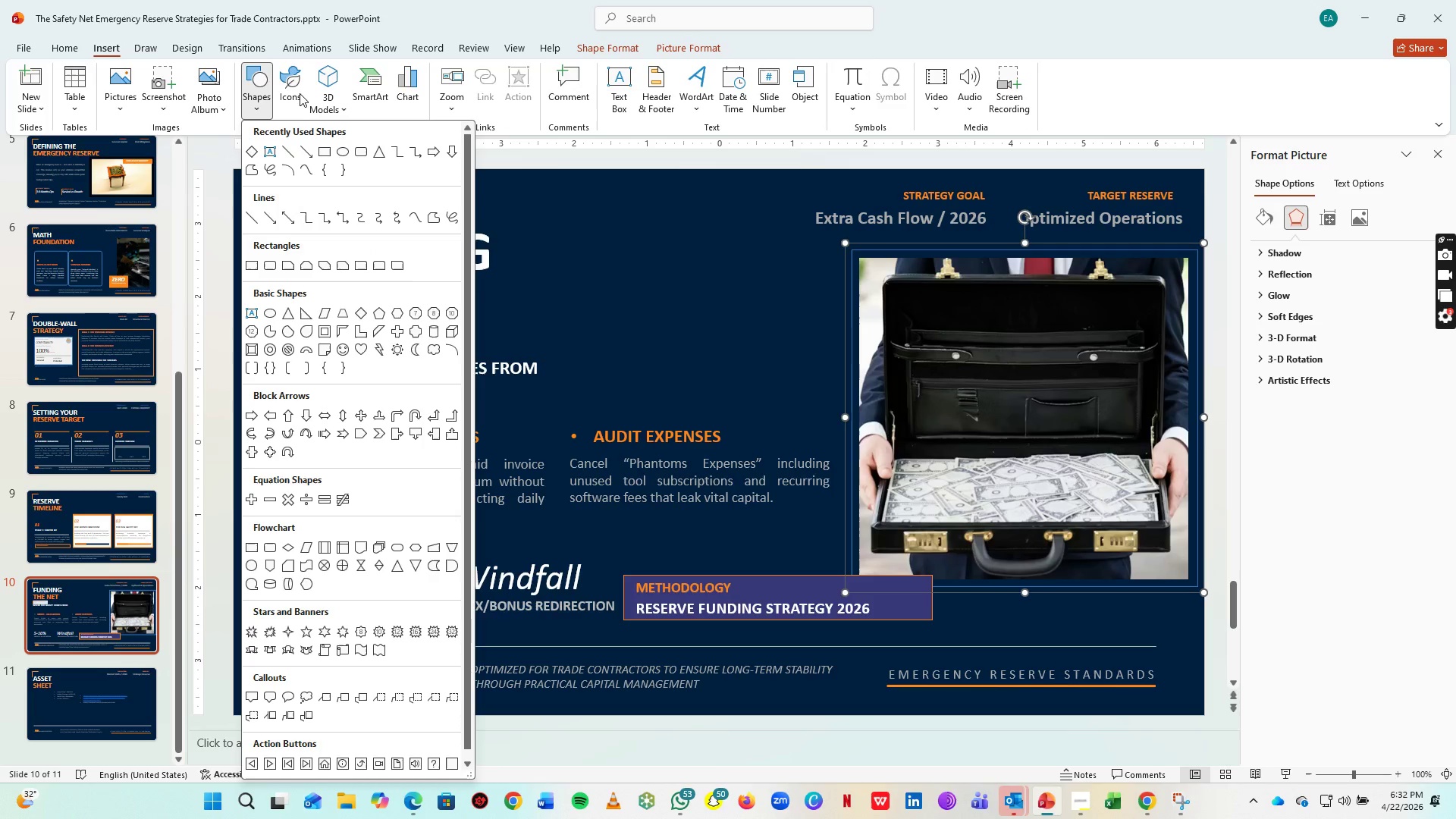 
left_click([288, 86])
 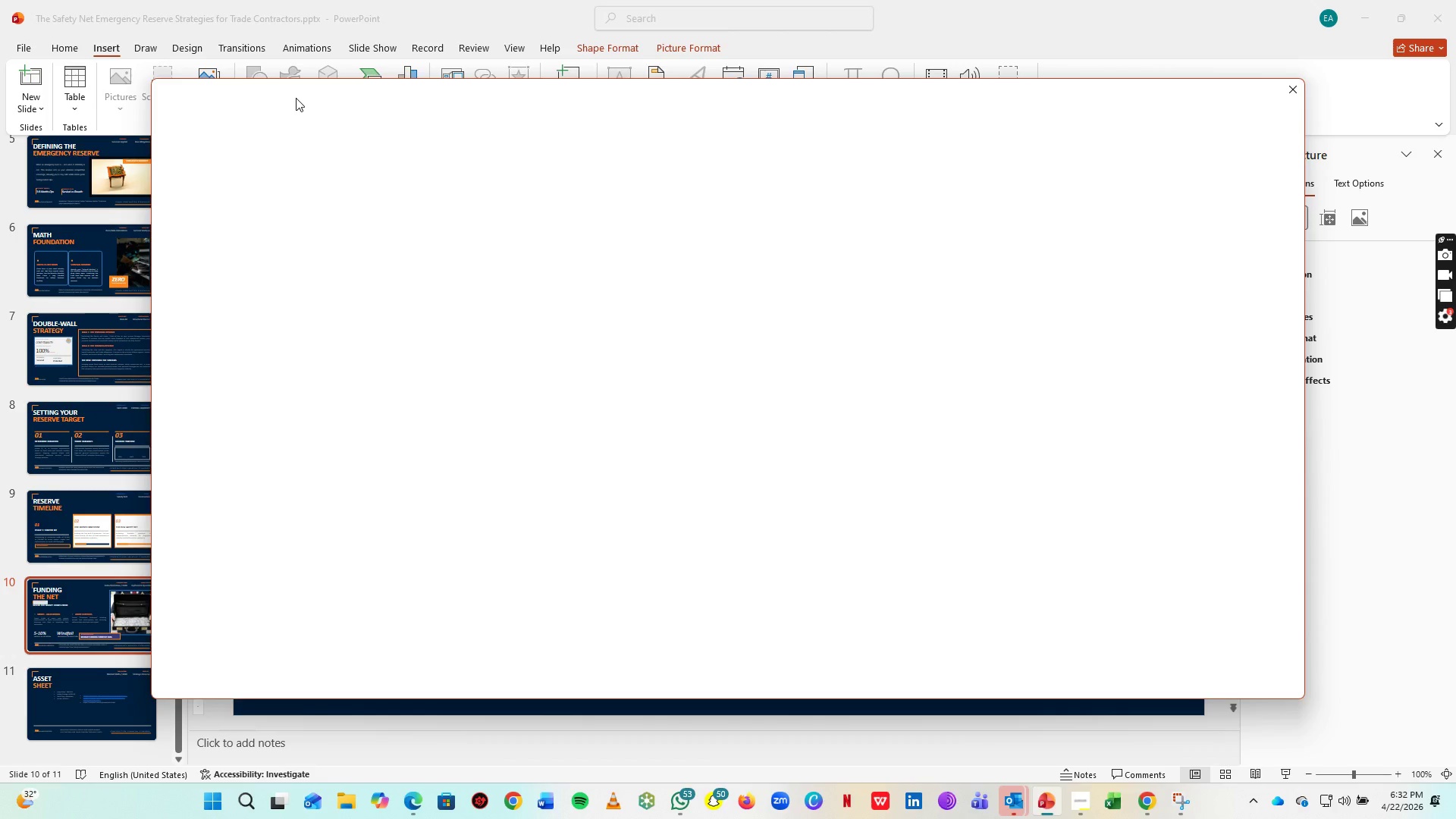 
wait(9.83)
 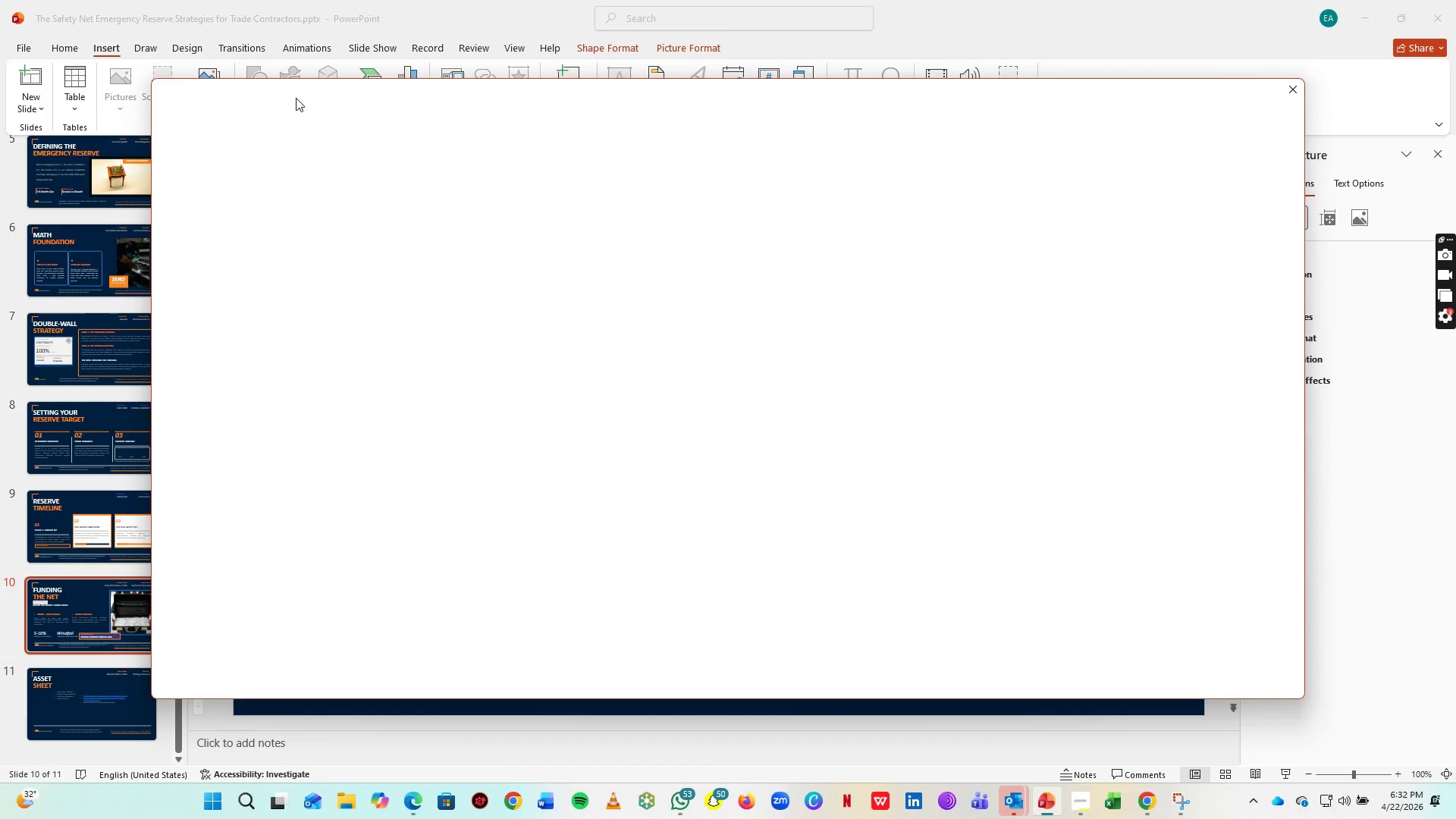 
type(PLUS)
 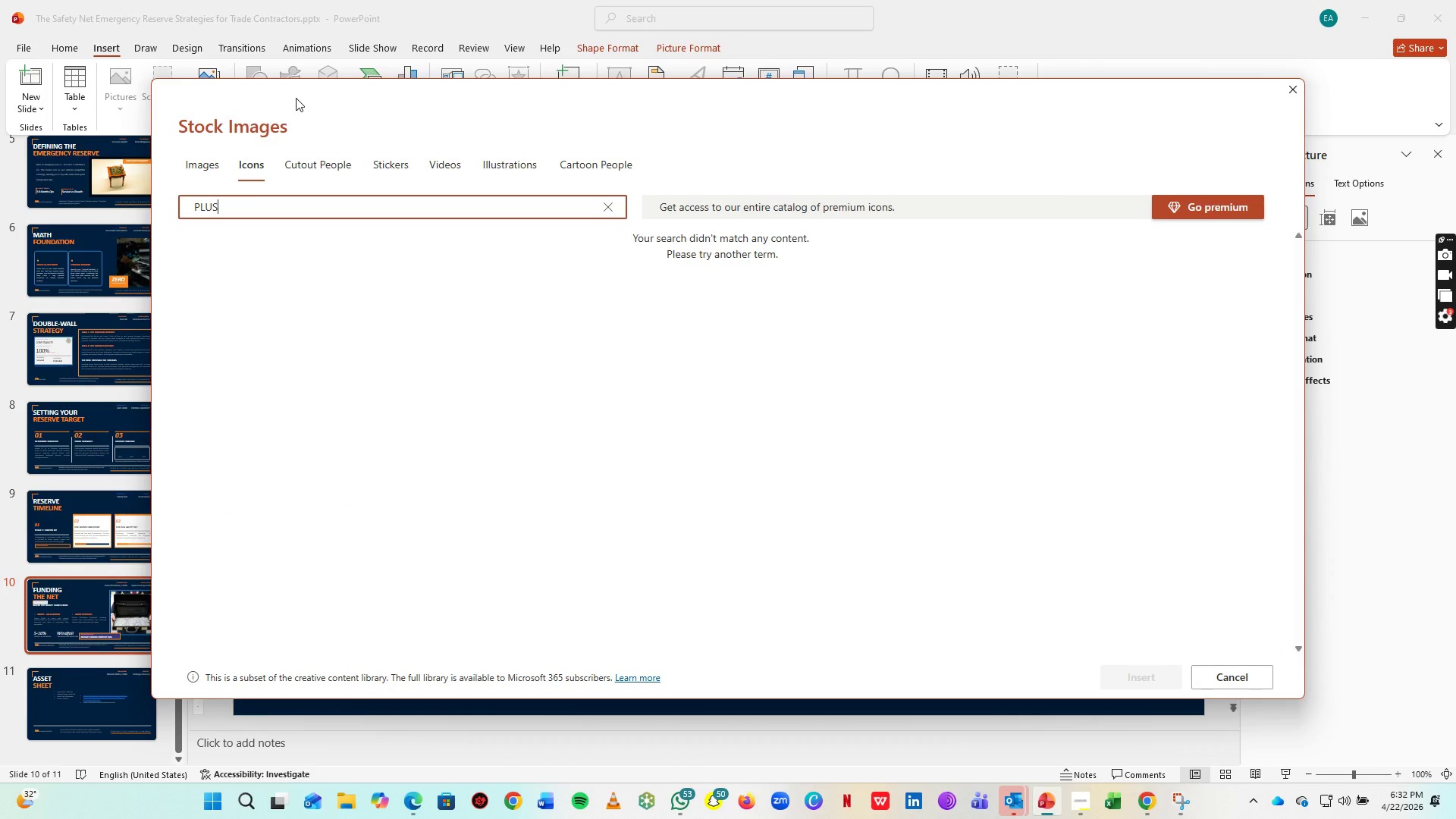 
key(Control+A)
 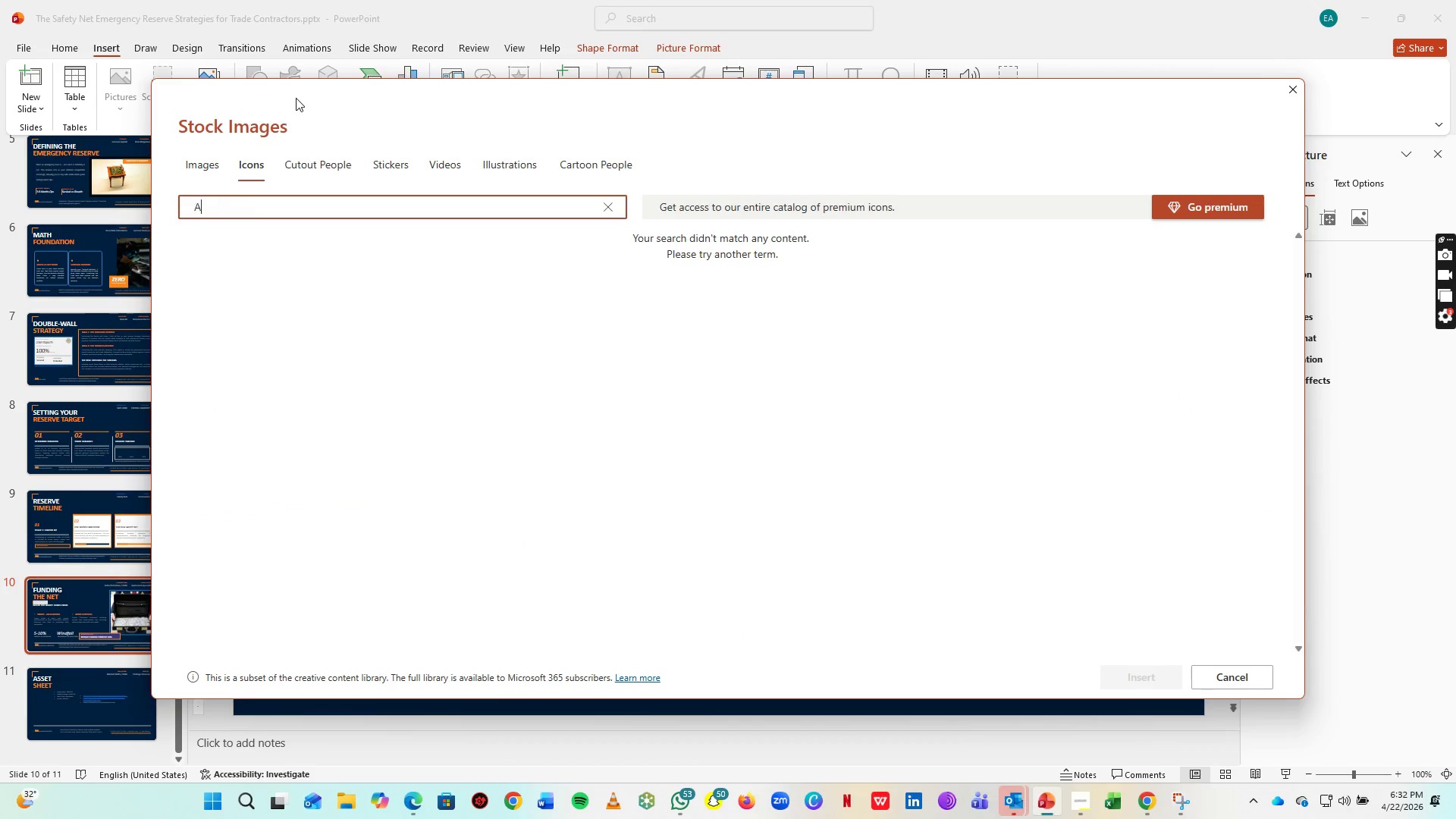 
type(ADDITION)
 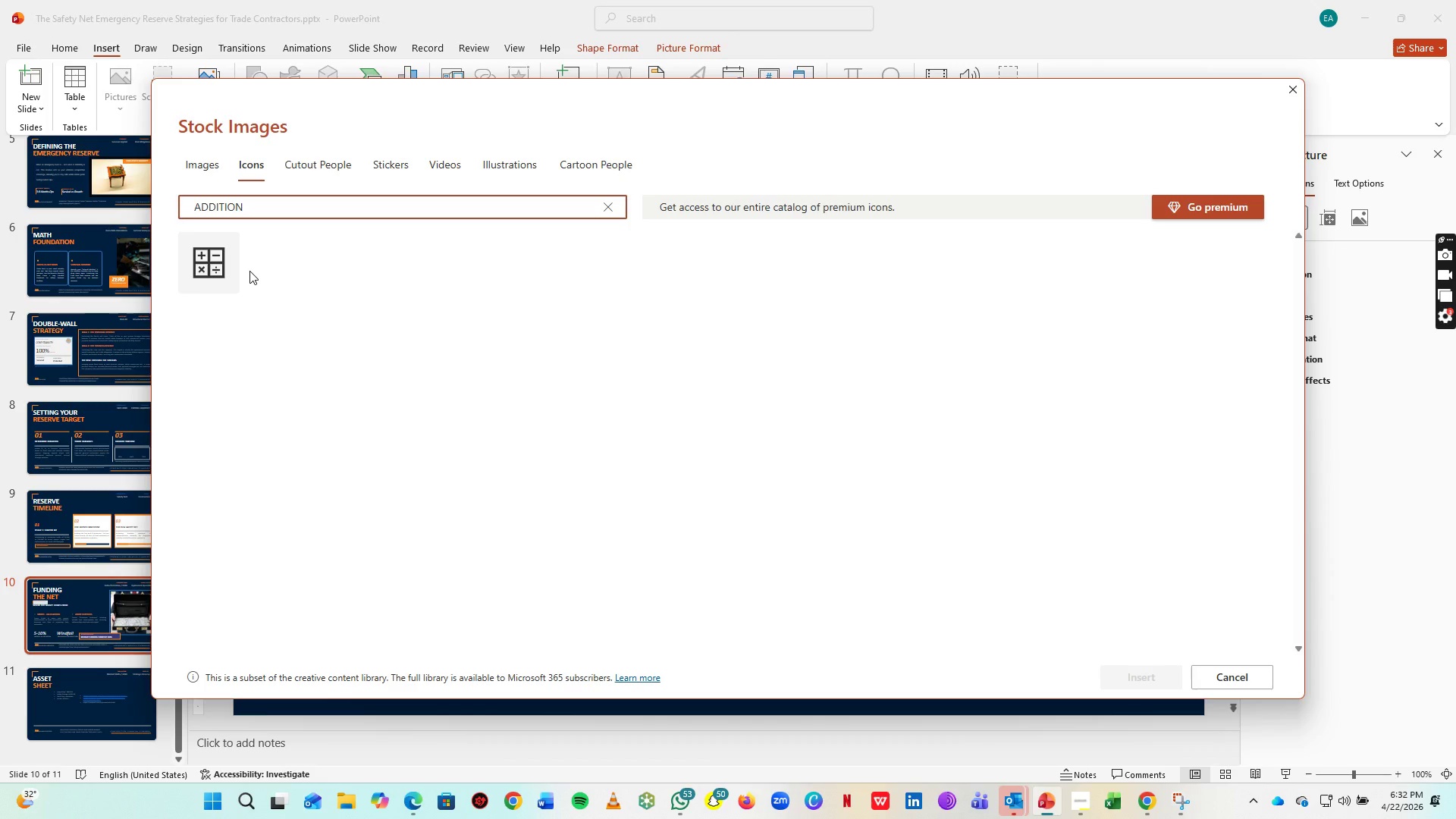 
key(Control+A)
 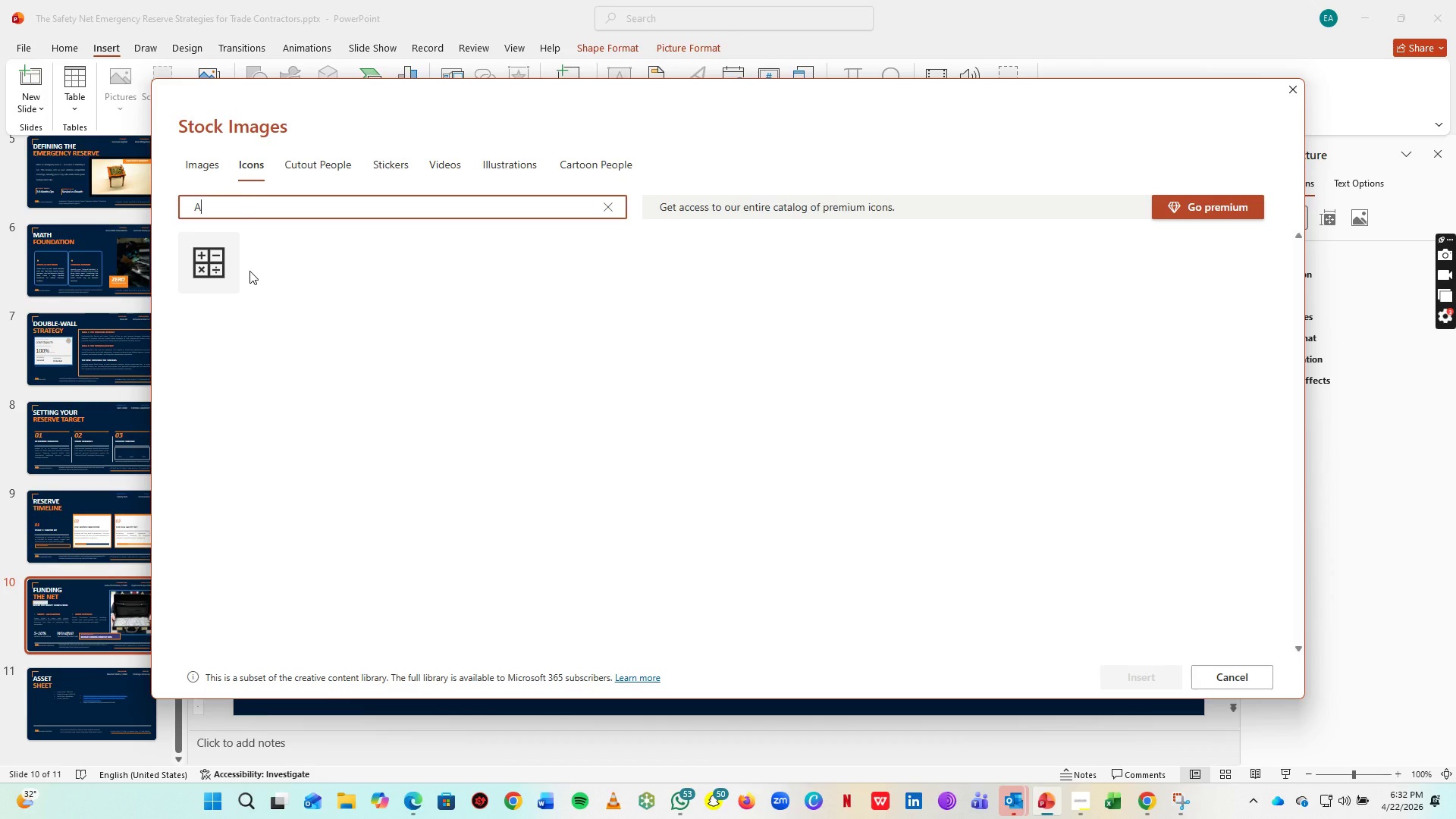 
type(ADD)
 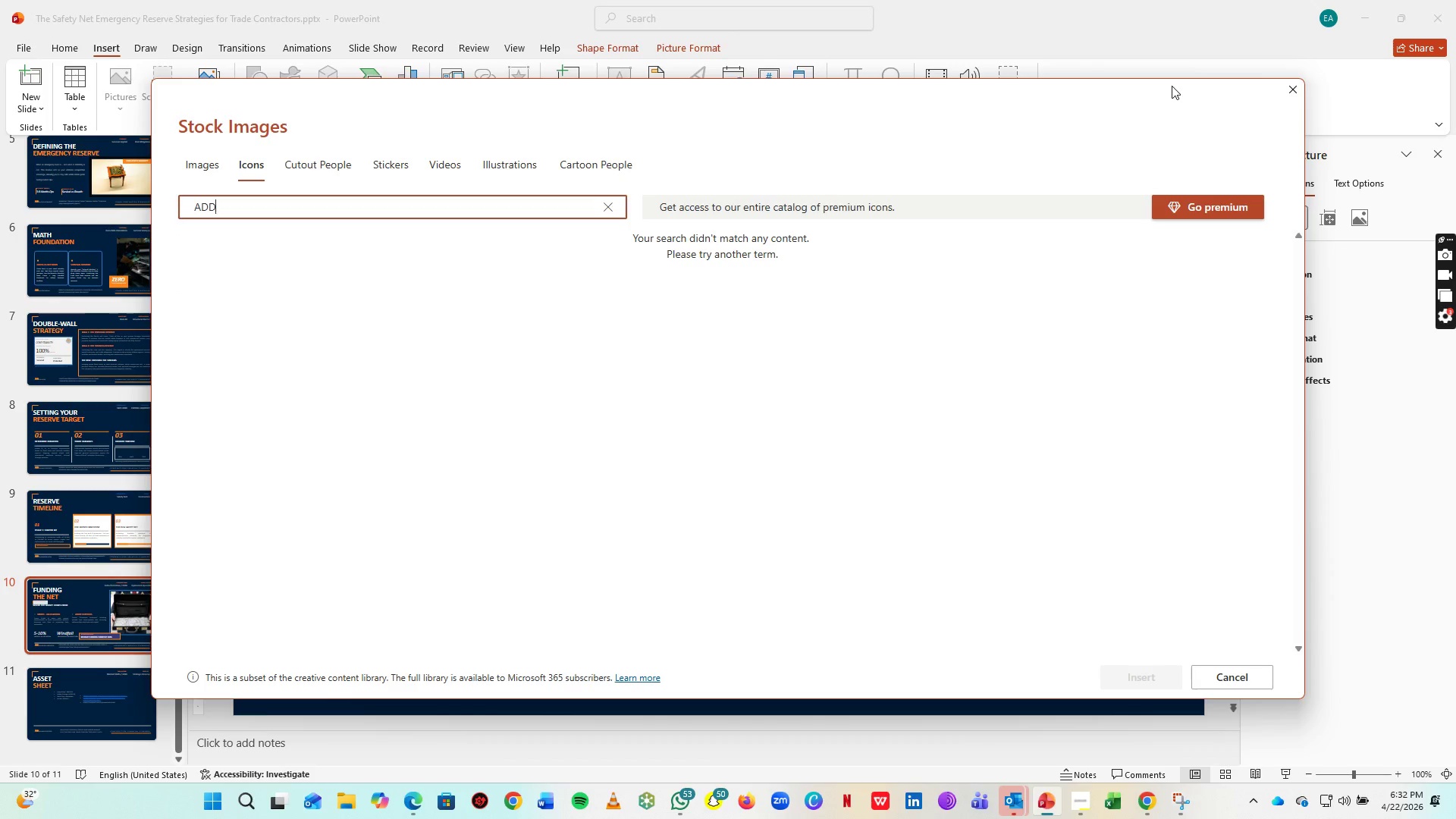 
left_click([1293, 92])
 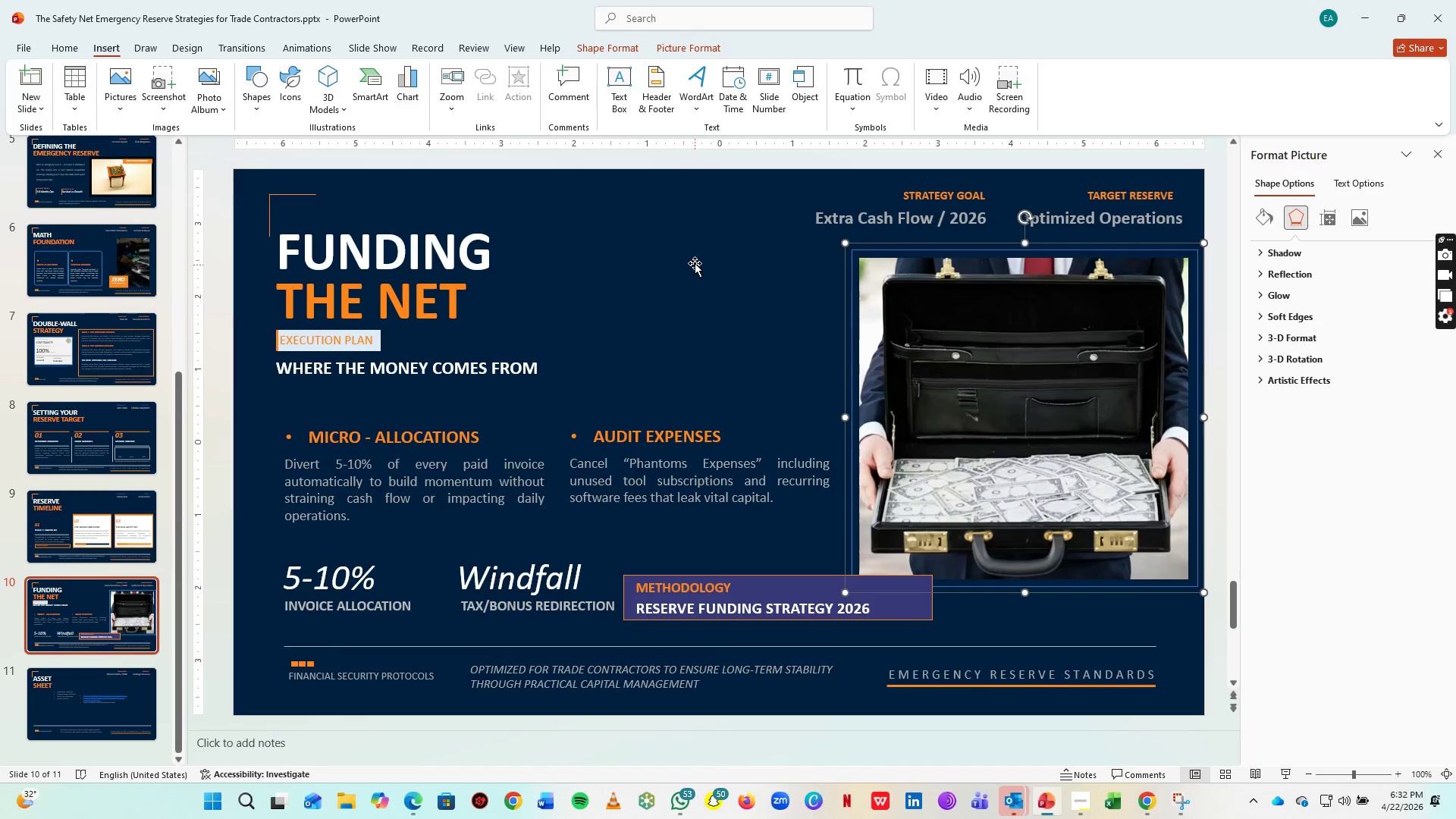 
hold_key(key=ControlLeft, duration=0.67)
scroll: coordinate [809, 315], scroll_direction: up, amount: 2.0
 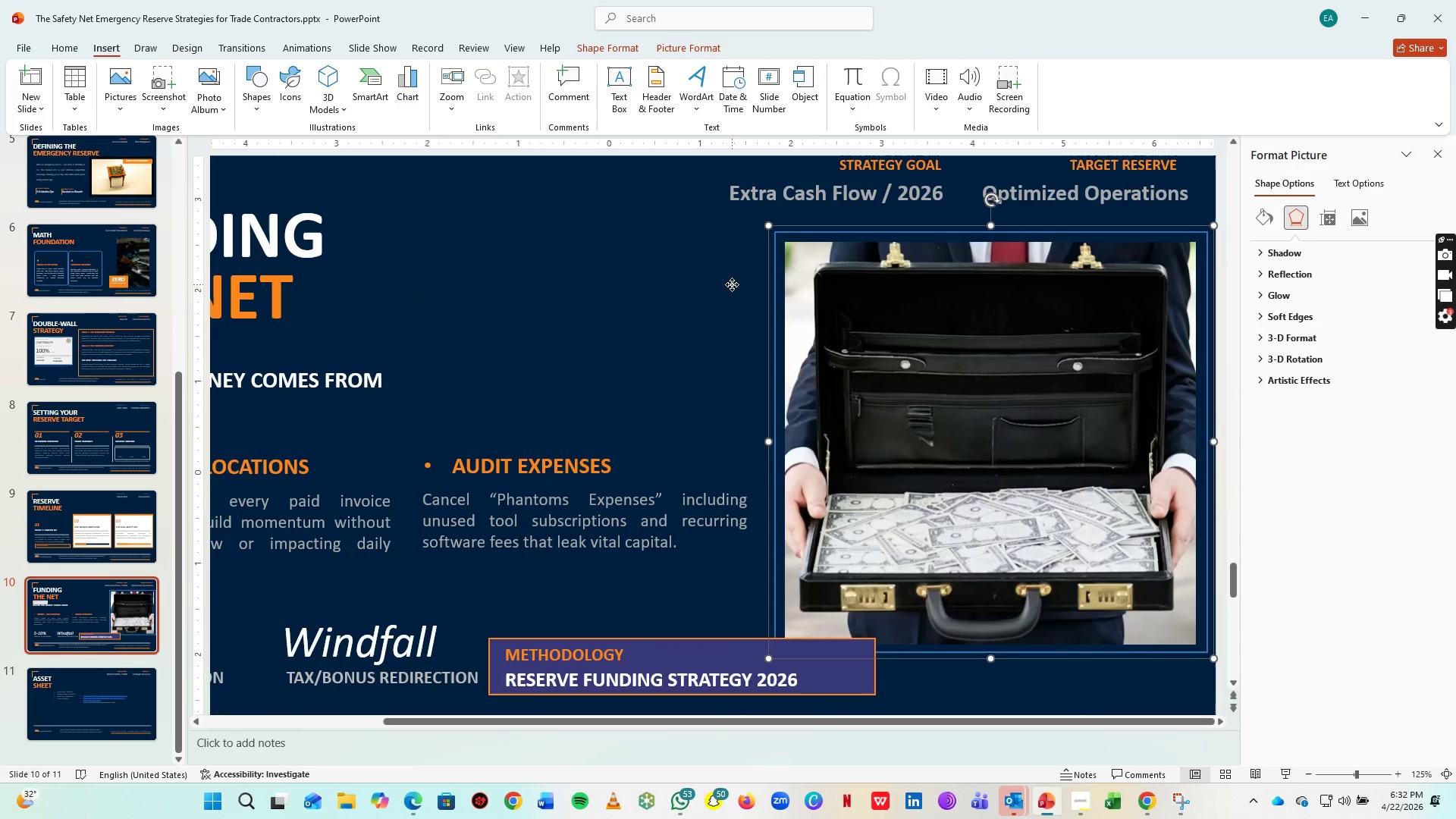 
left_click([732, 284])
 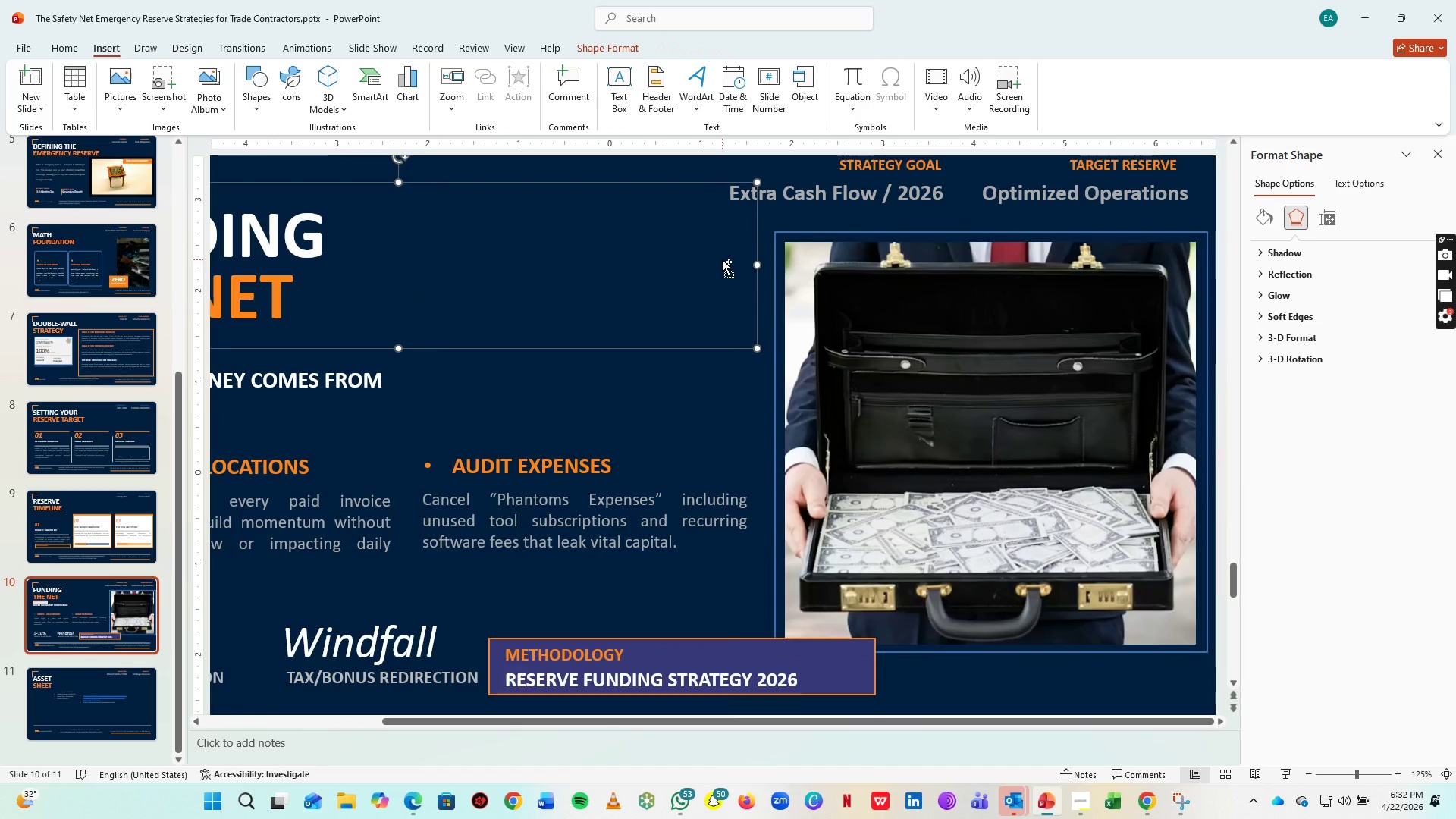 
hold_key(key=ControlLeft, duration=0.61)
 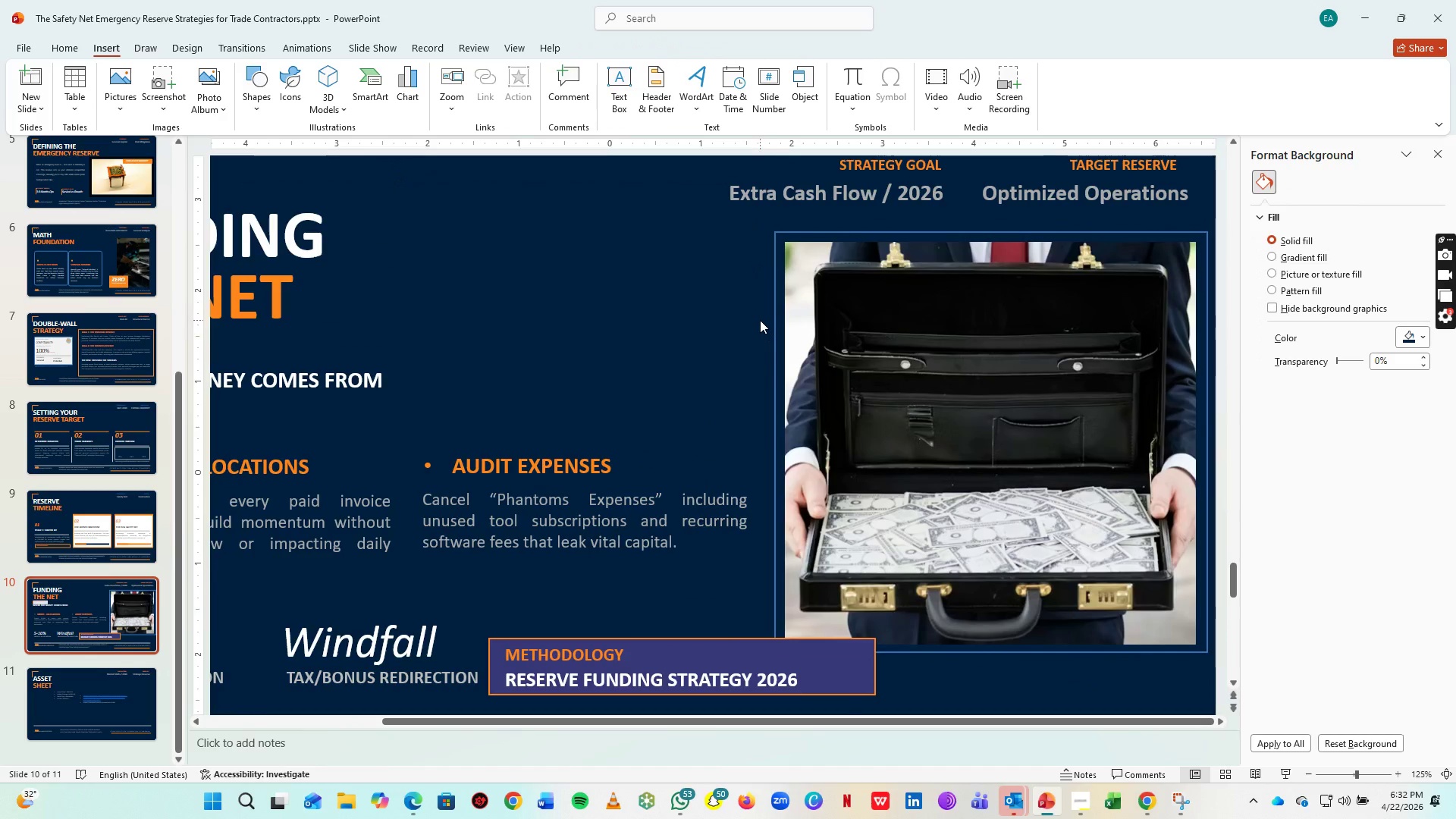 
hold_key(key=ControlLeft, duration=0.78)
scroll: coordinate [861, 381], scroll_direction: up, amount: 30.0
 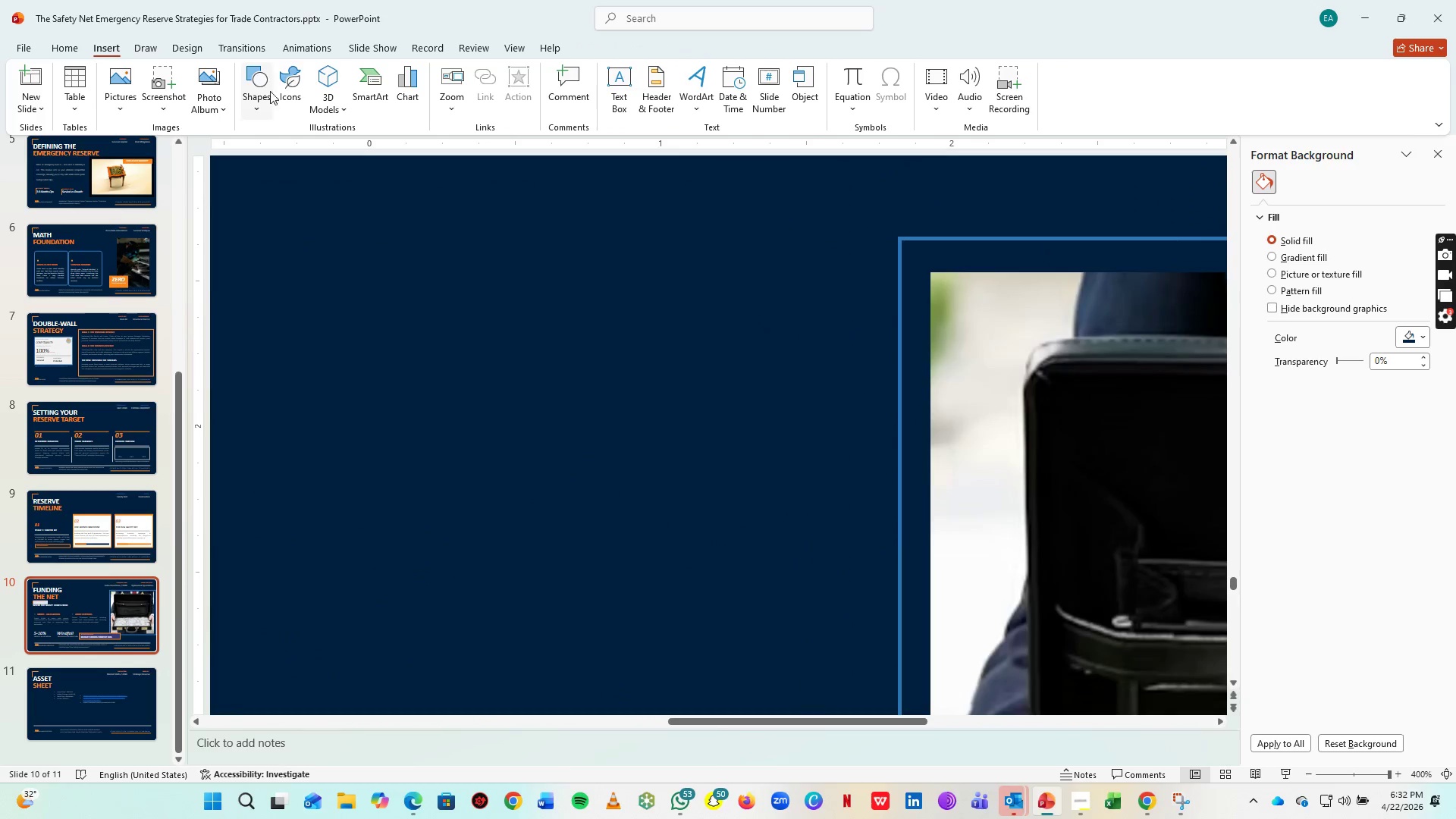 
left_click([269, 84])
 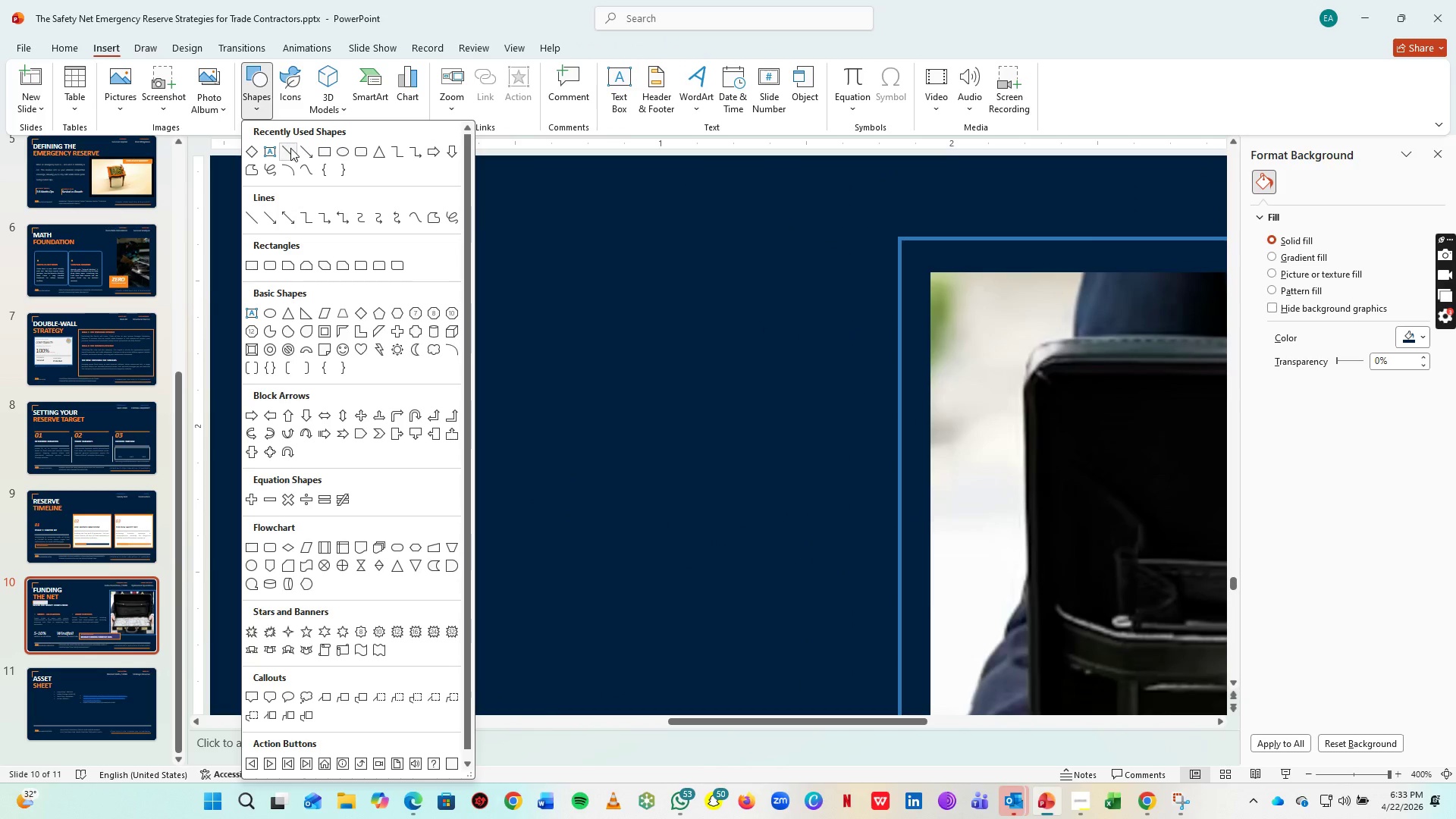 
left_click([290, 148])
 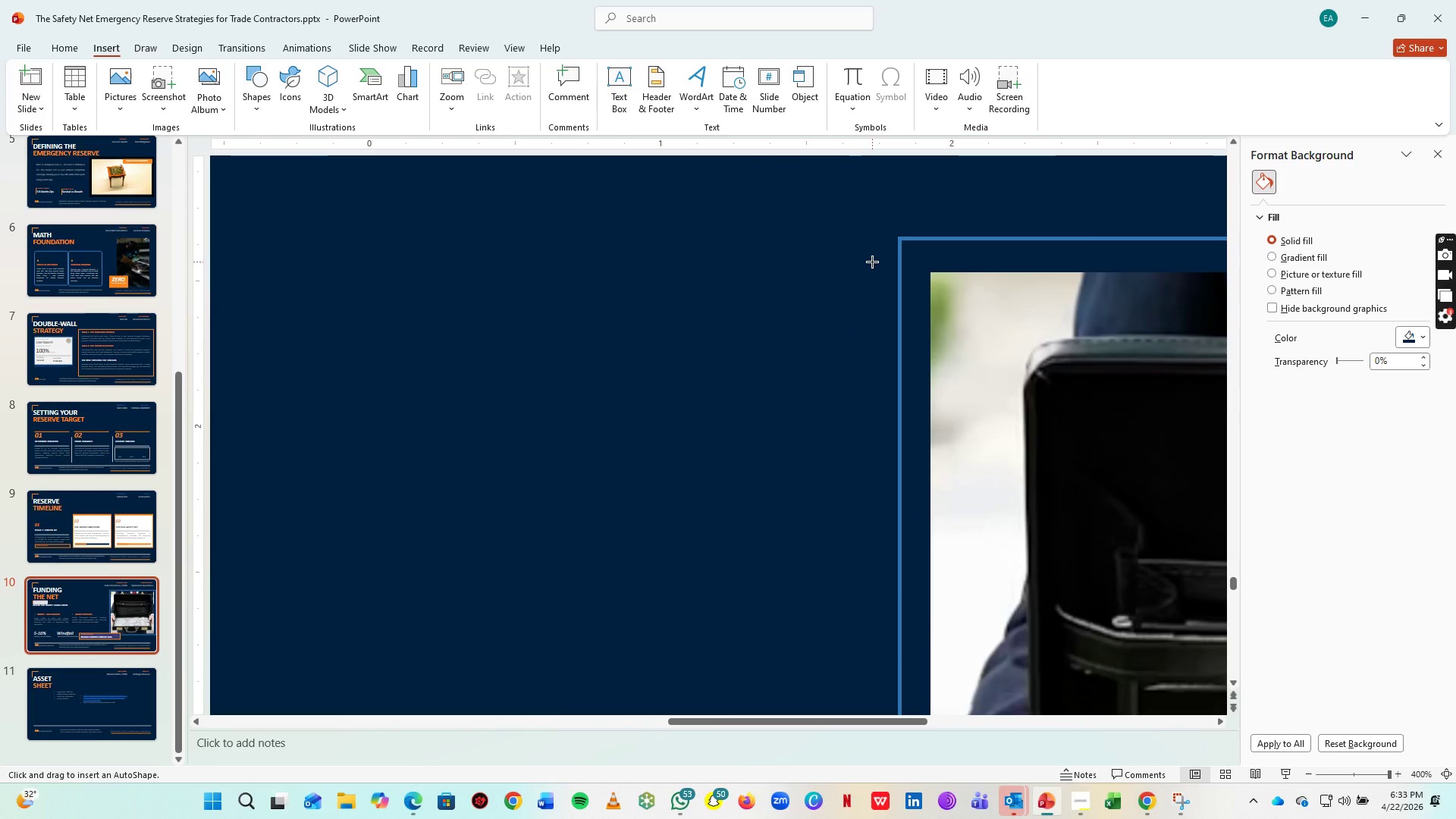 
left_click_drag(start_coordinate=[872, 262], to_coordinate=[874, 318])
 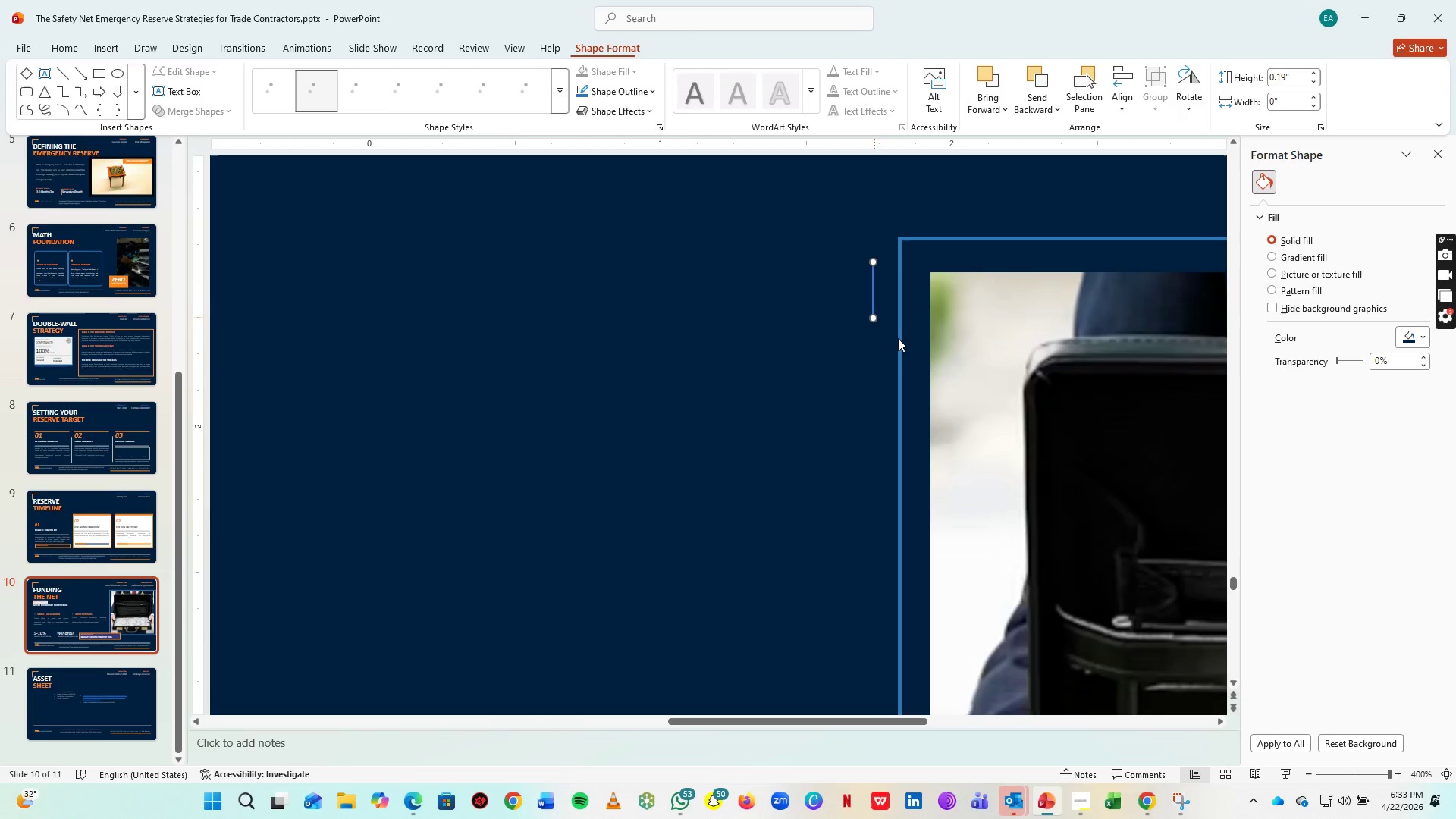 
key(Control+C)
 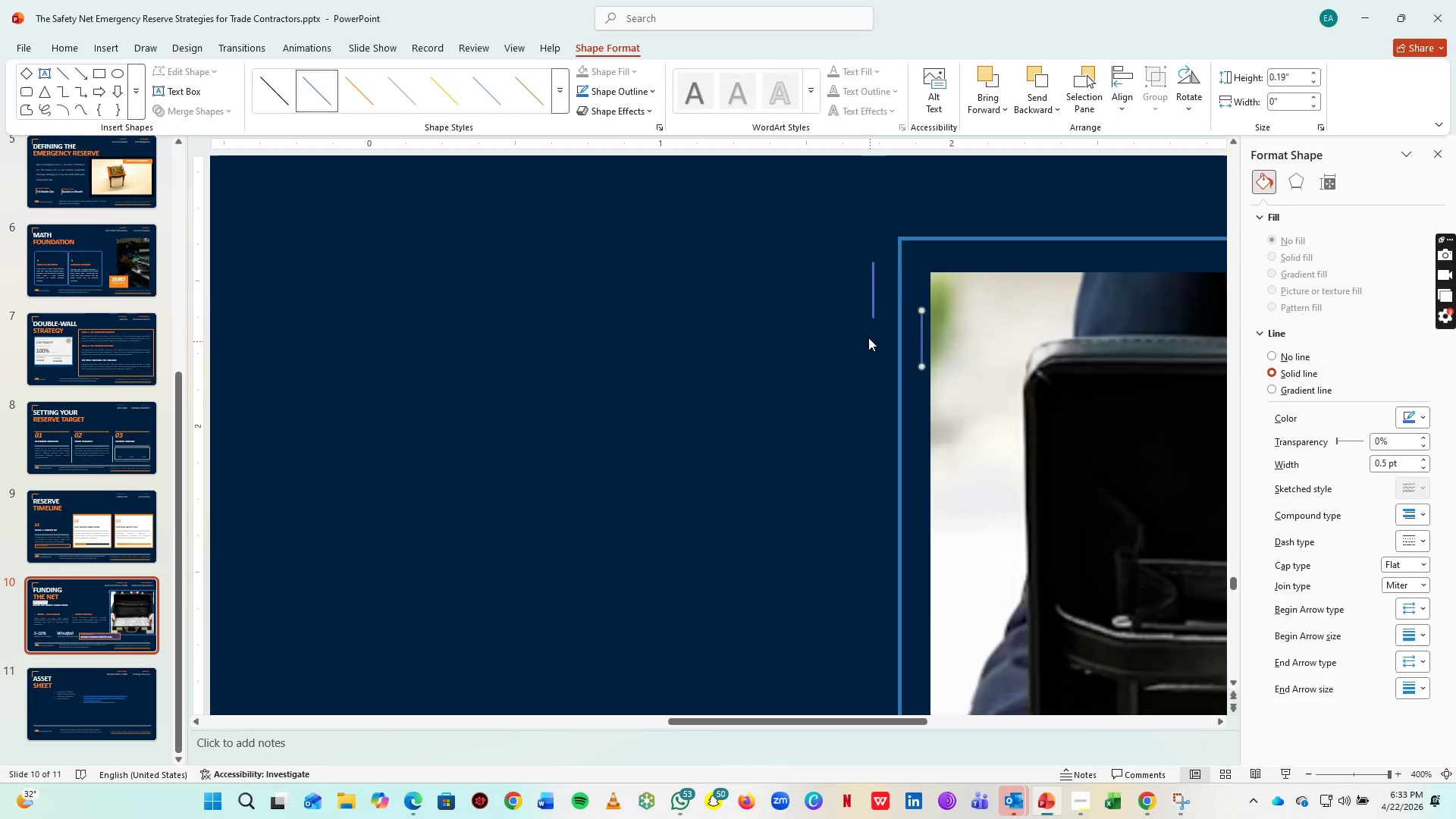 
key(Control+V)
 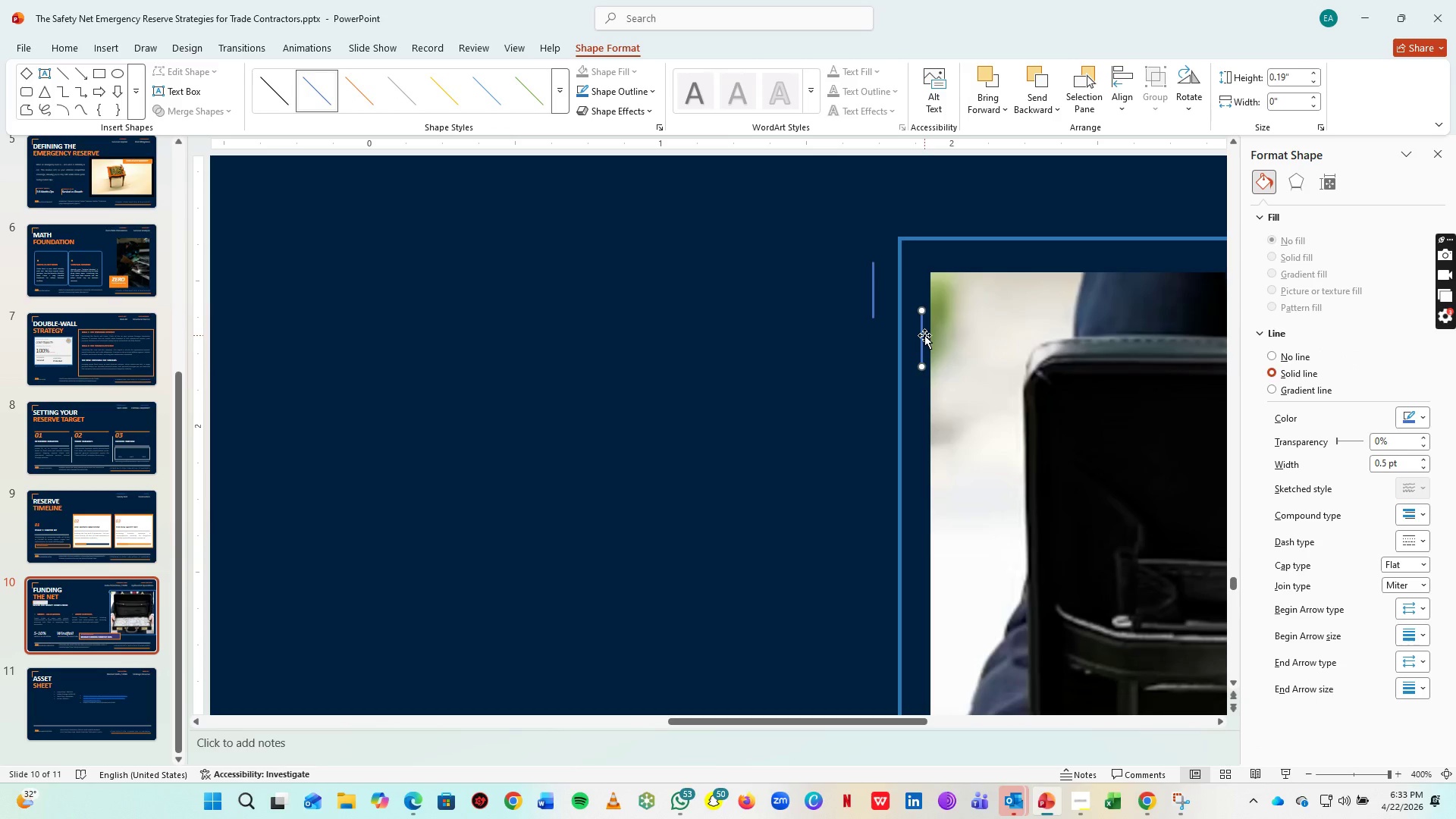 
left_click_drag(start_coordinate=[924, 335], to_coordinate=[854, 315])
 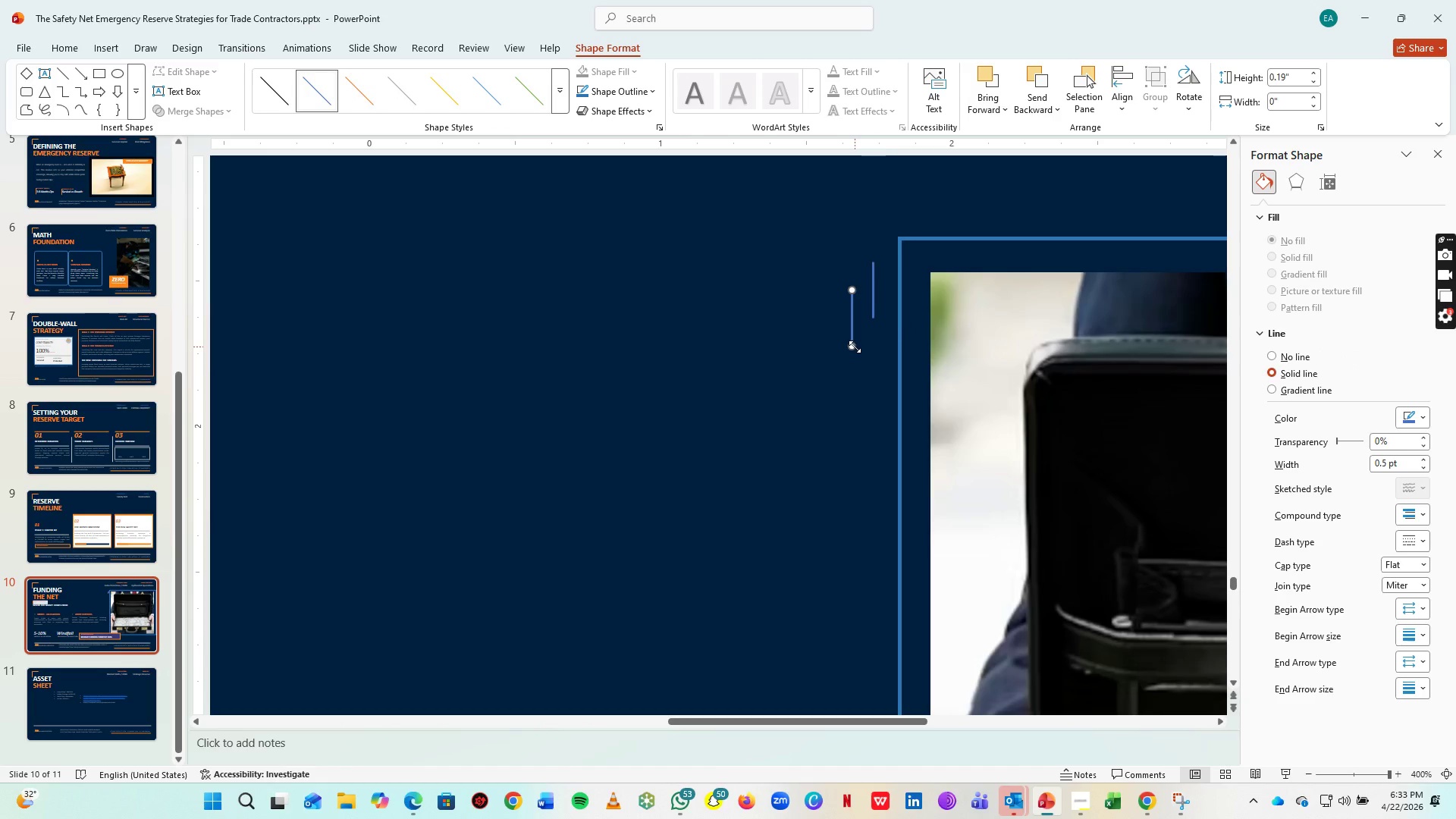 
left_click_drag(start_coordinate=[855, 347], to_coordinate=[893, 292])
 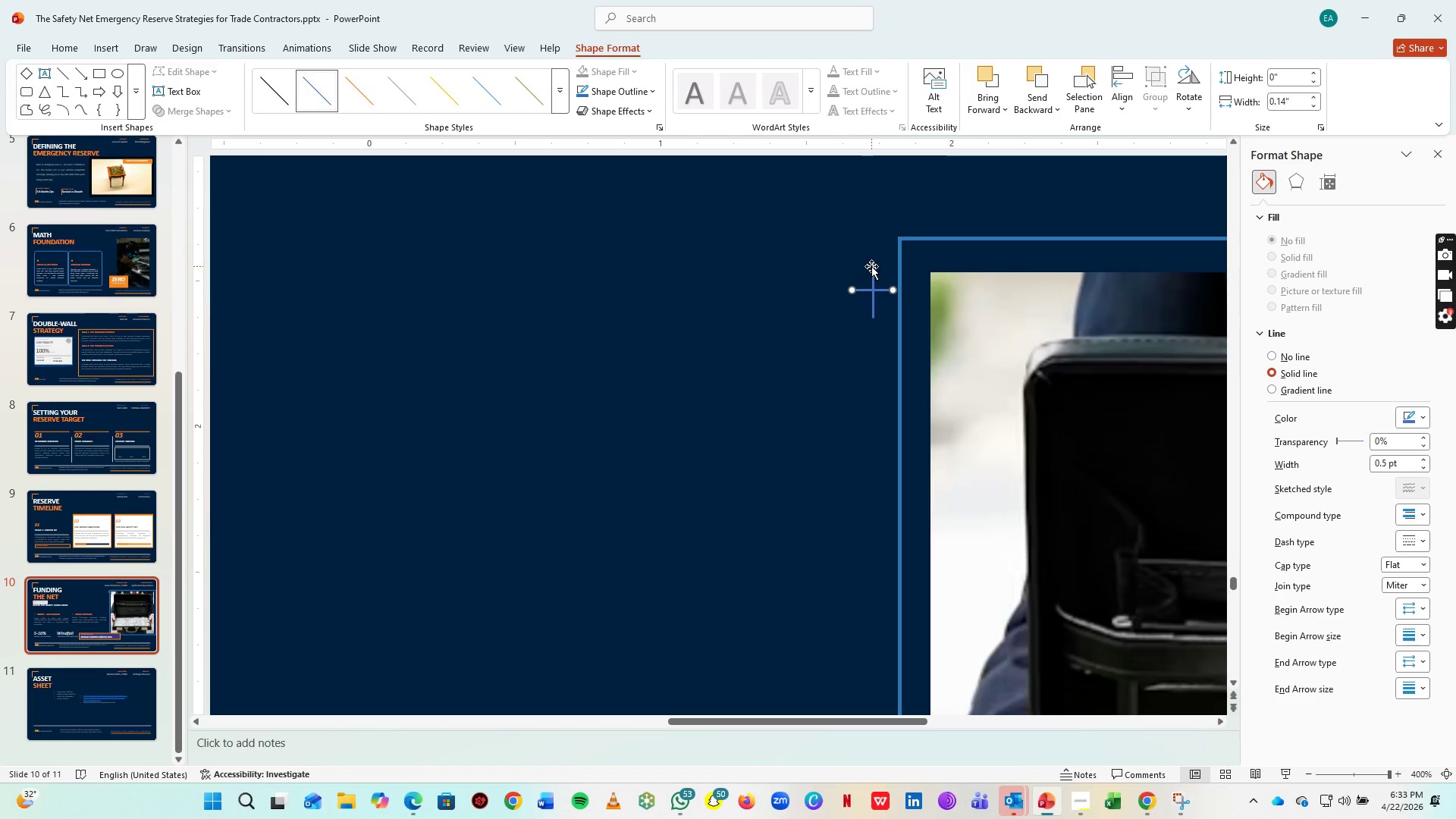 
hold_key(key=ShiftLeft, duration=0.69)
left_click([873, 266])
 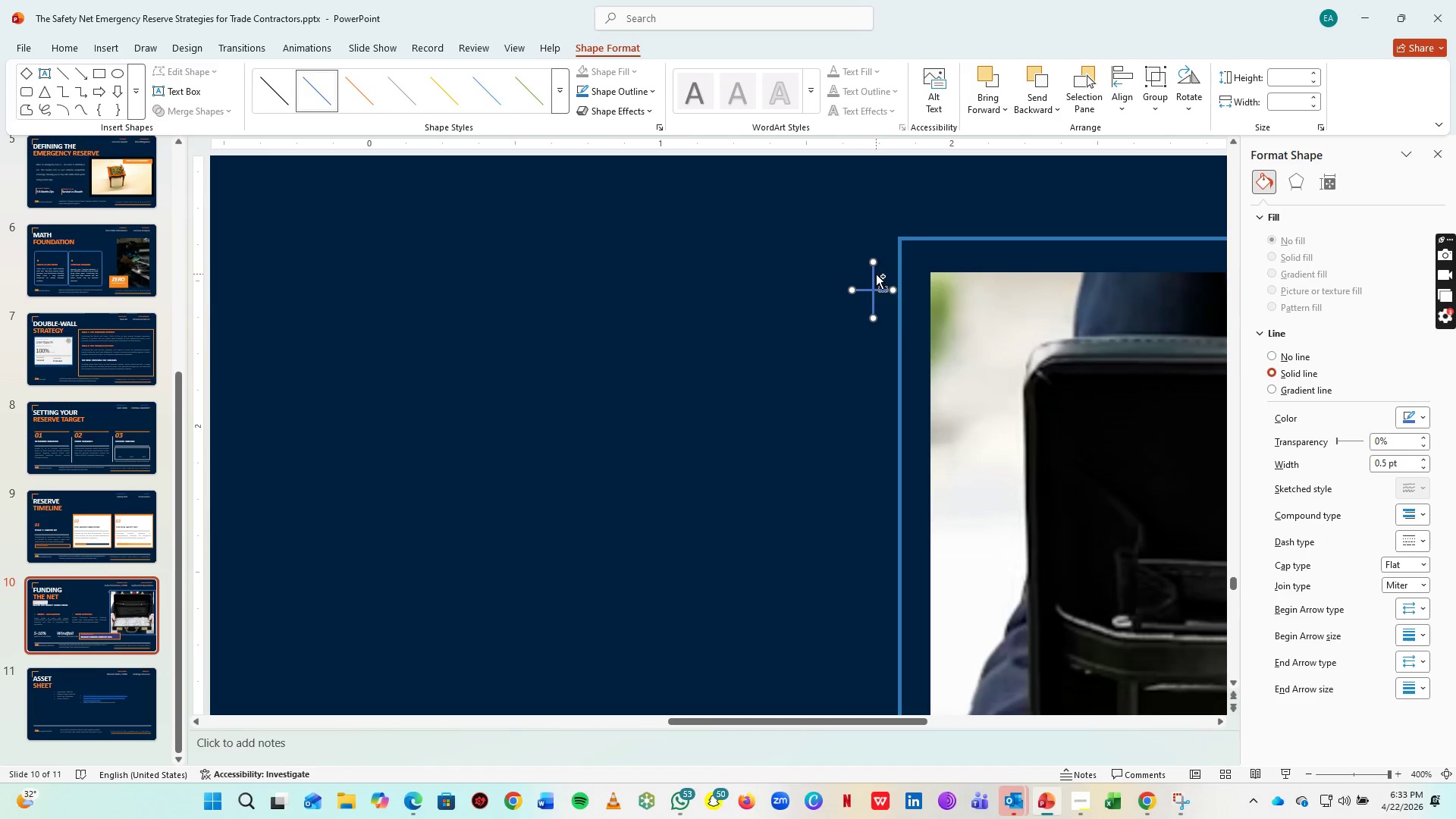 
key(Control+G)
 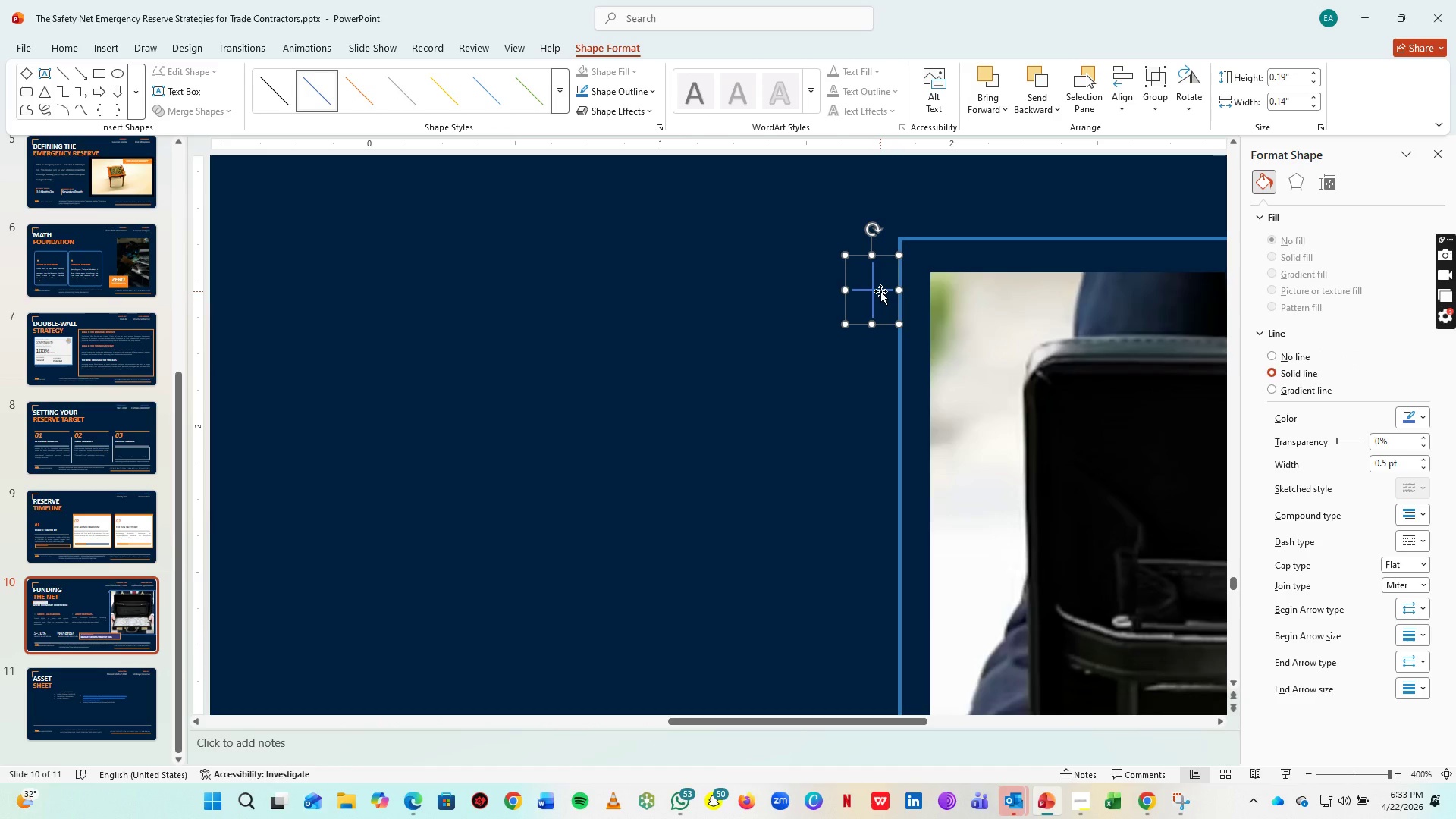 
left_click_drag(start_coordinate=[880, 291], to_coordinate=[877, 271])
 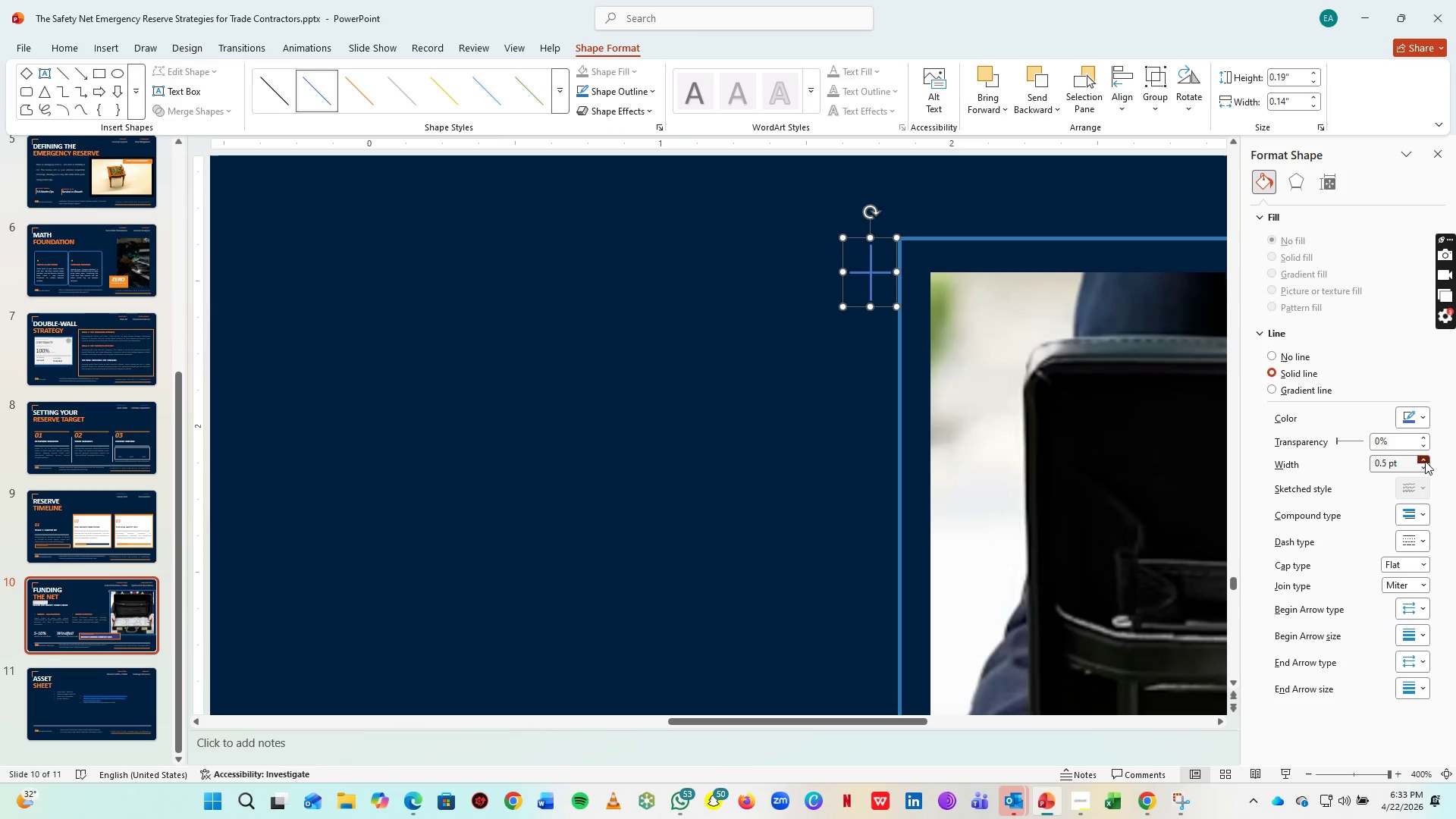 
double_click([1425, 461])
 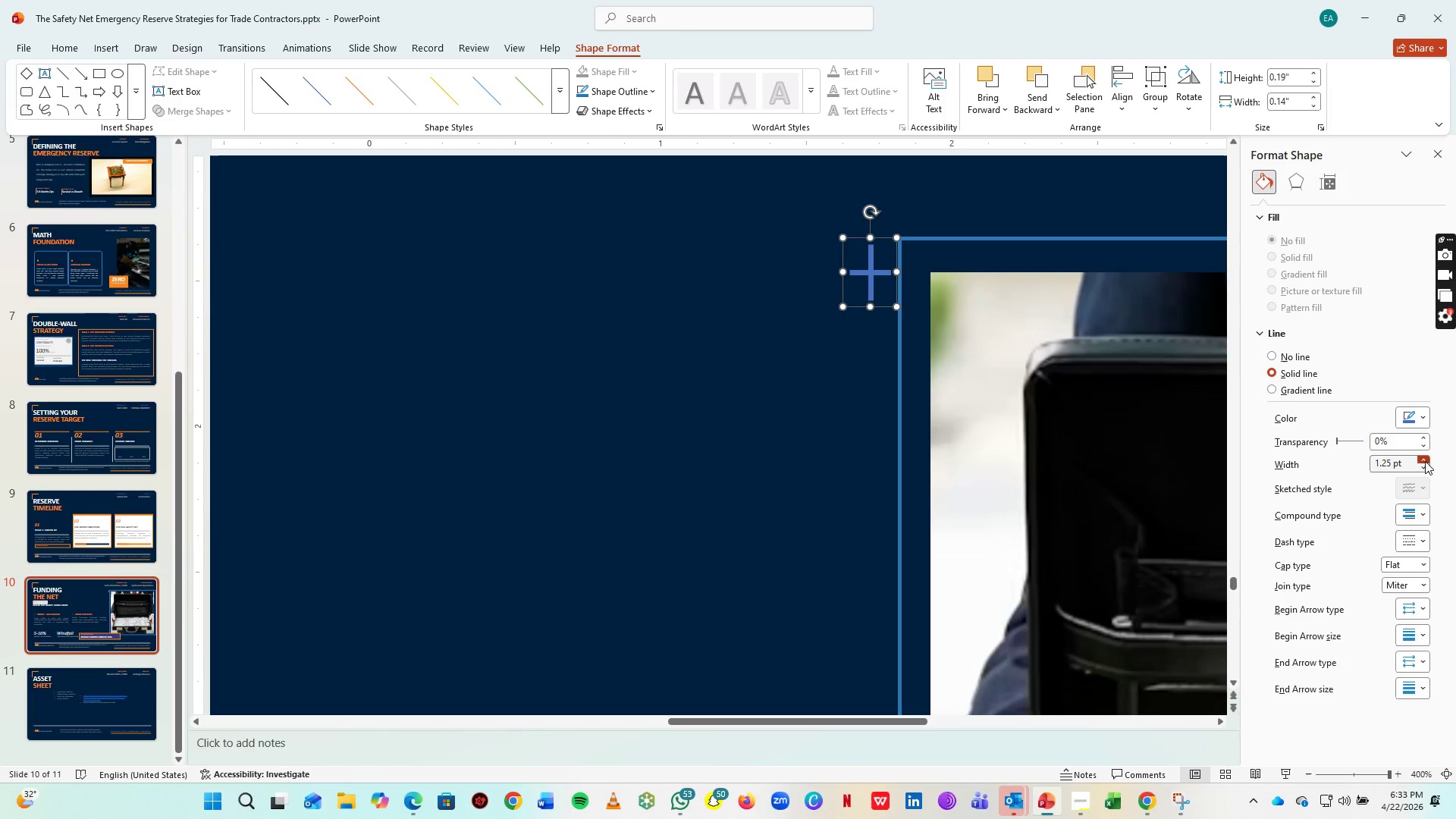 
triple_click([1425, 461])
 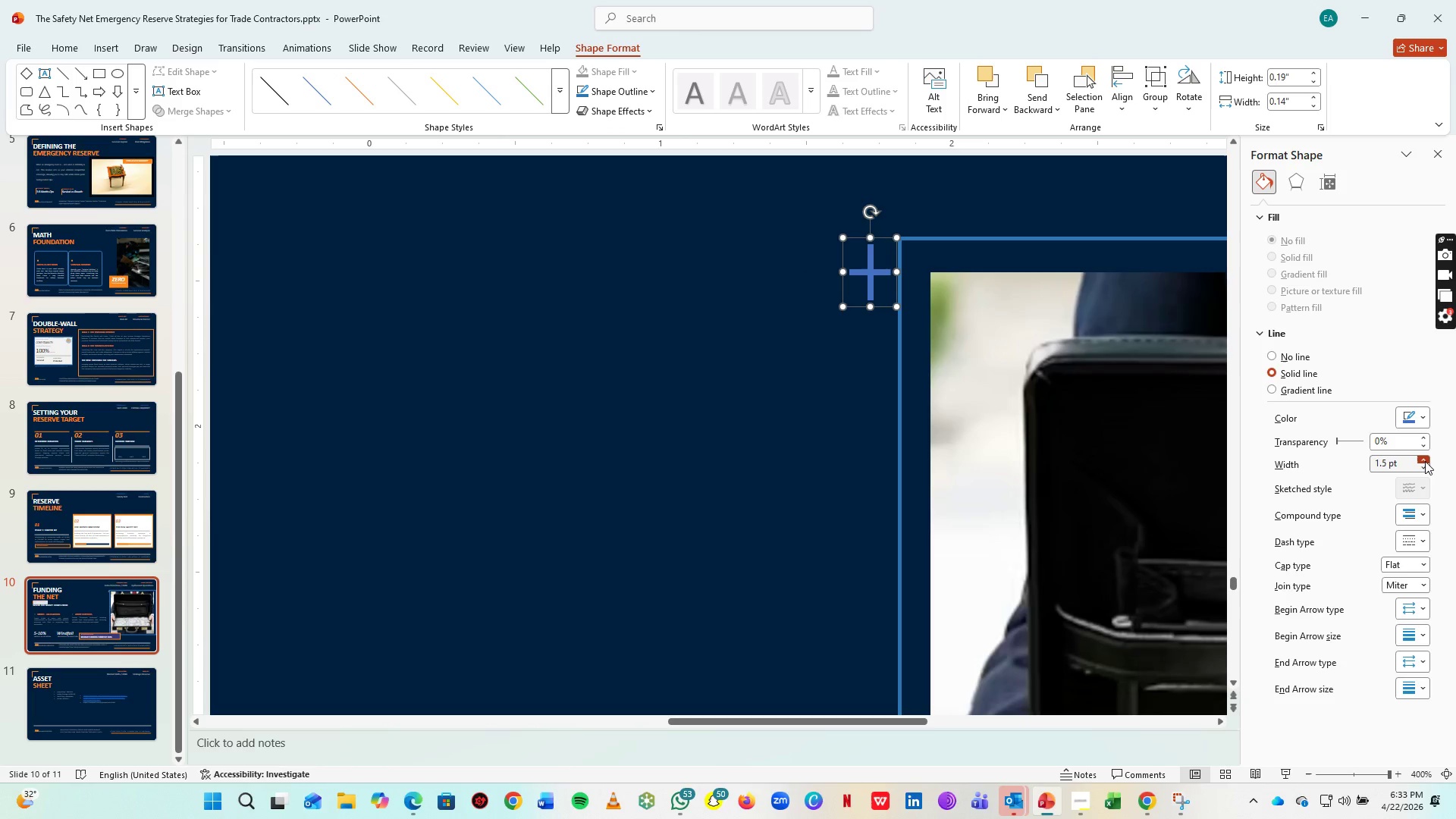 
triple_click([1425, 461])
 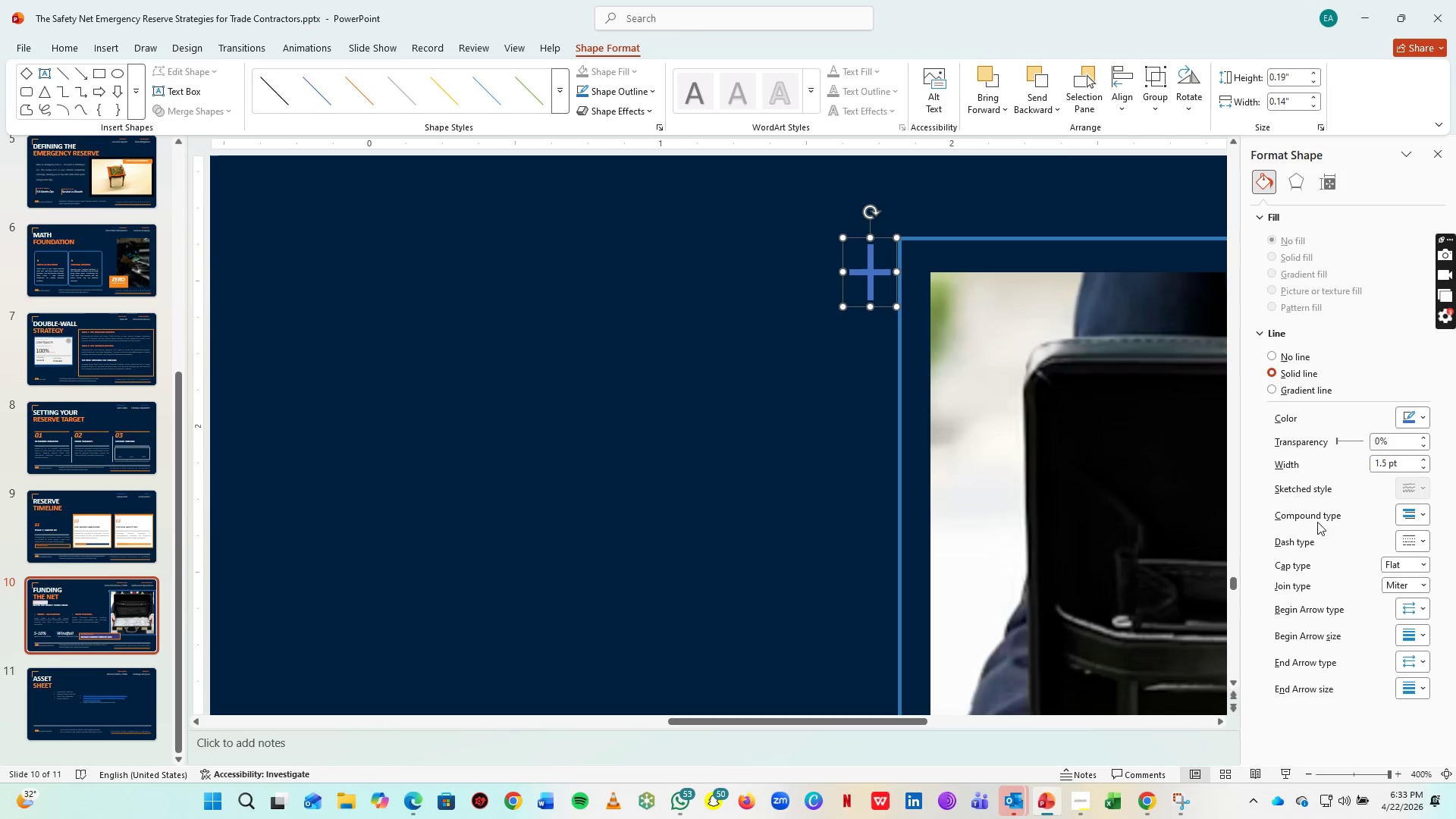 
key(Control+C)
 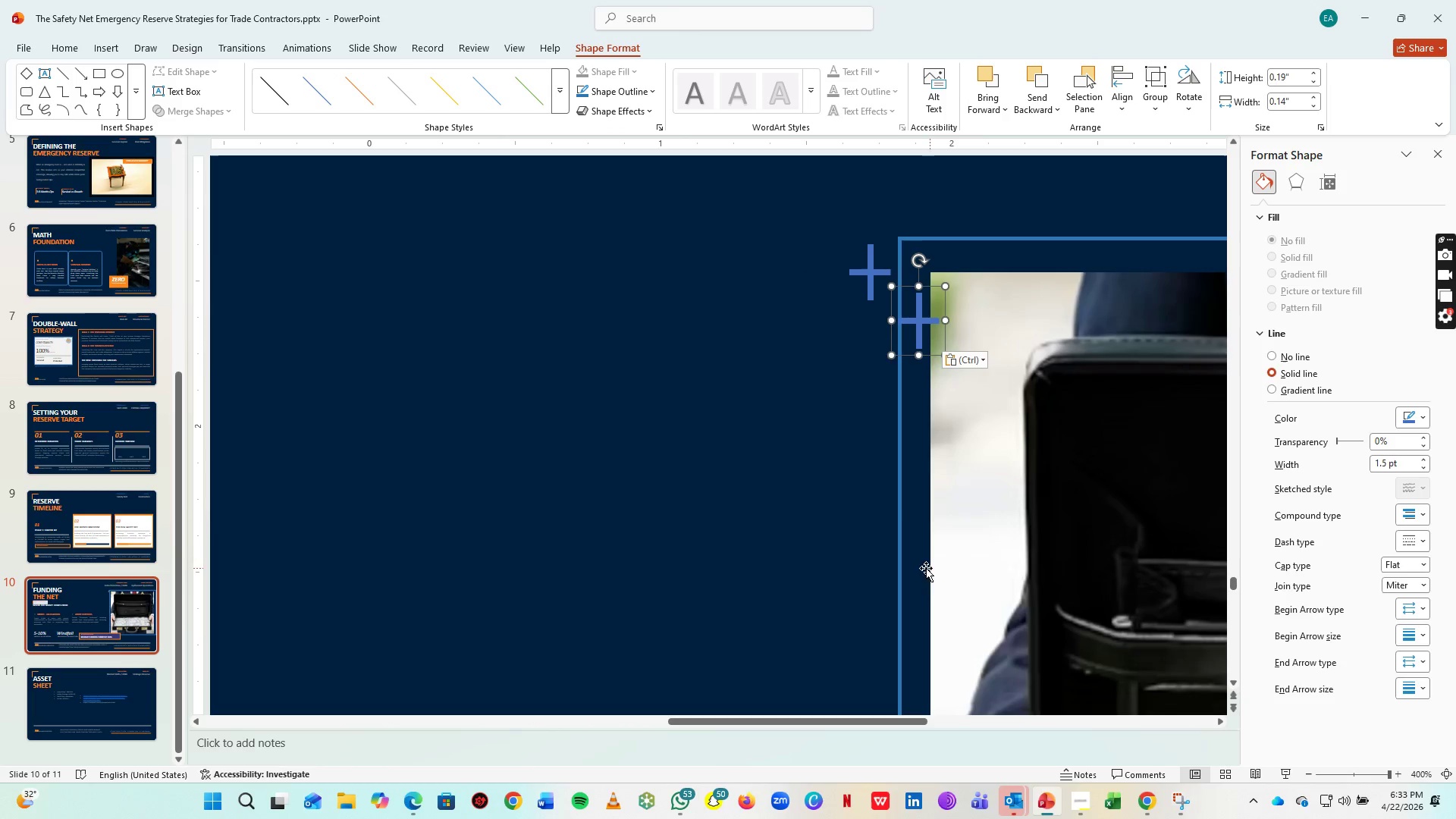 
key(Control+V)
 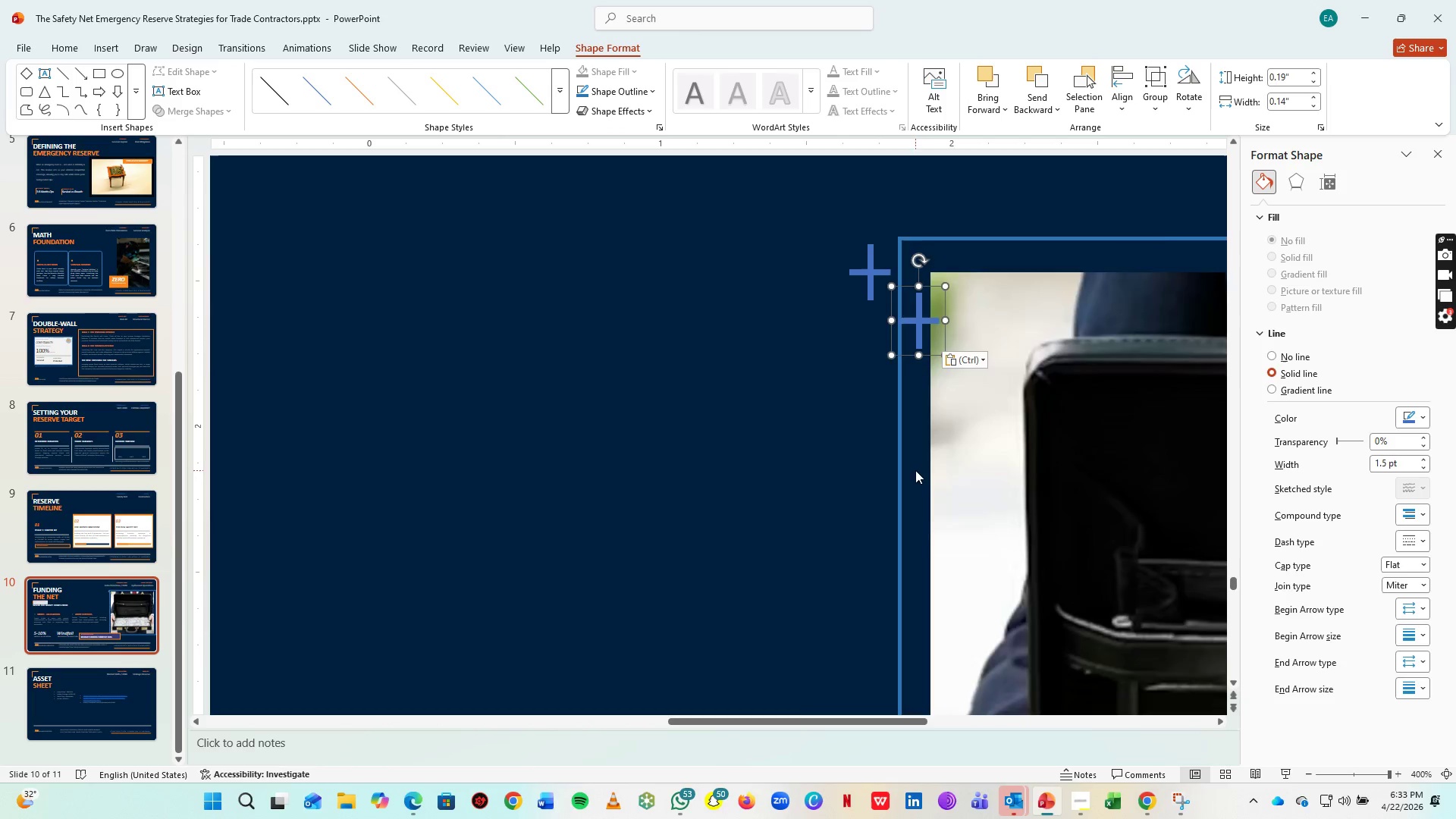 
hold_key(key=ControlLeft, duration=1.0)
scroll: coordinate [838, 393], scroll_direction: down, amount: 4.0
 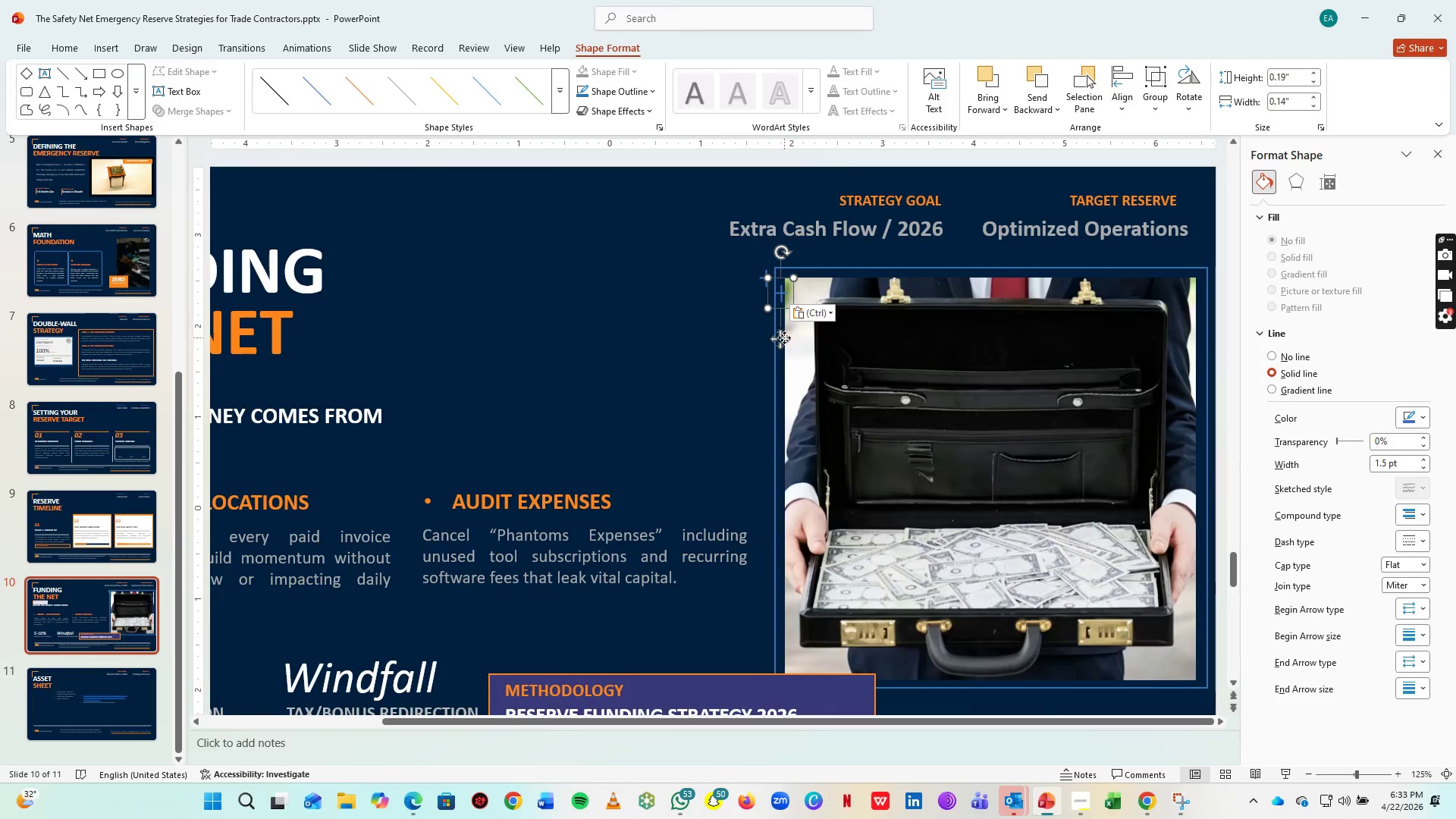 
left_click_drag(start_coordinate=[784, 341], to_coordinate=[1170, 682])
 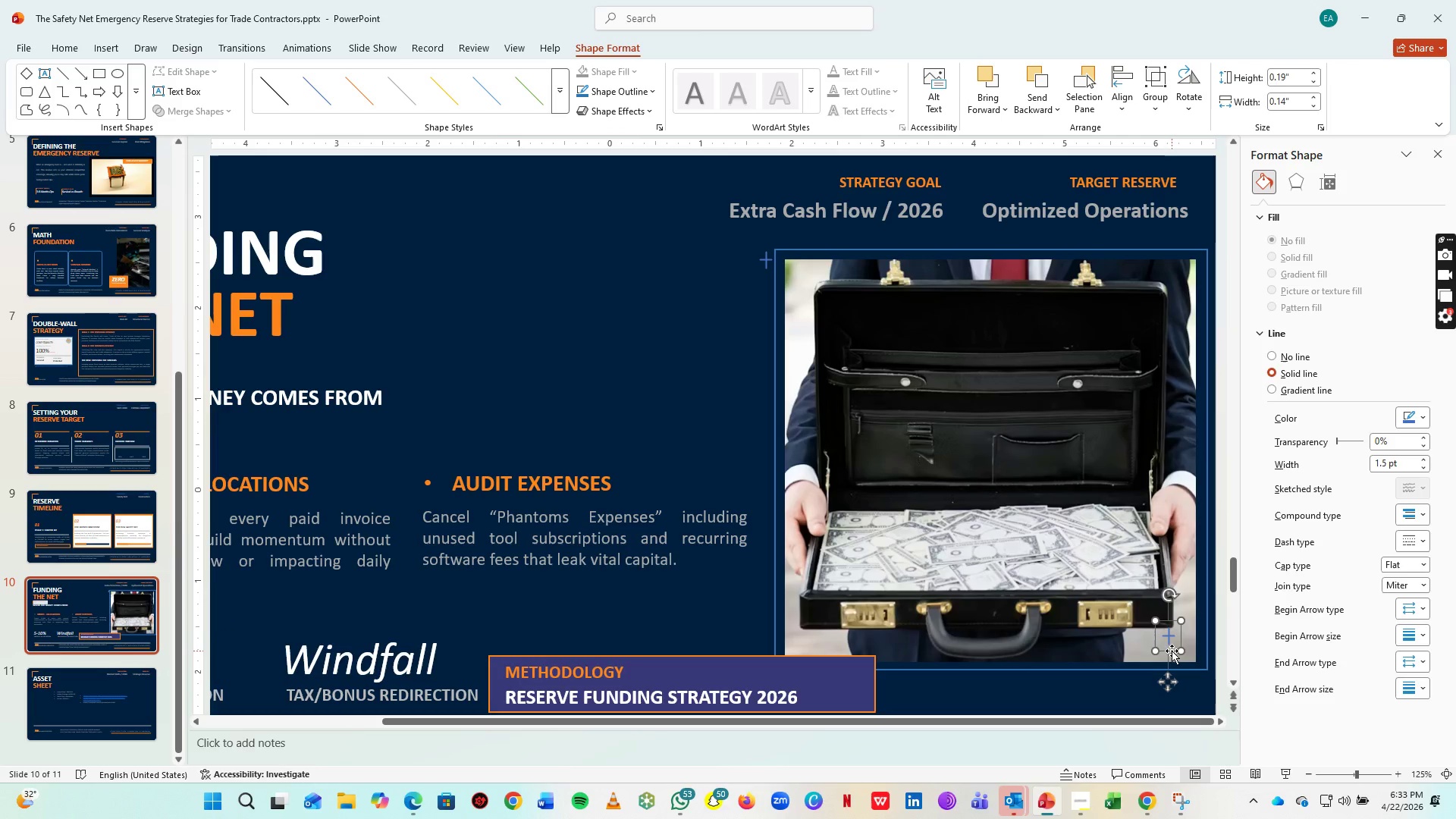 
left_click_drag(start_coordinate=[1172, 651], to_coordinate=[1206, 697])
 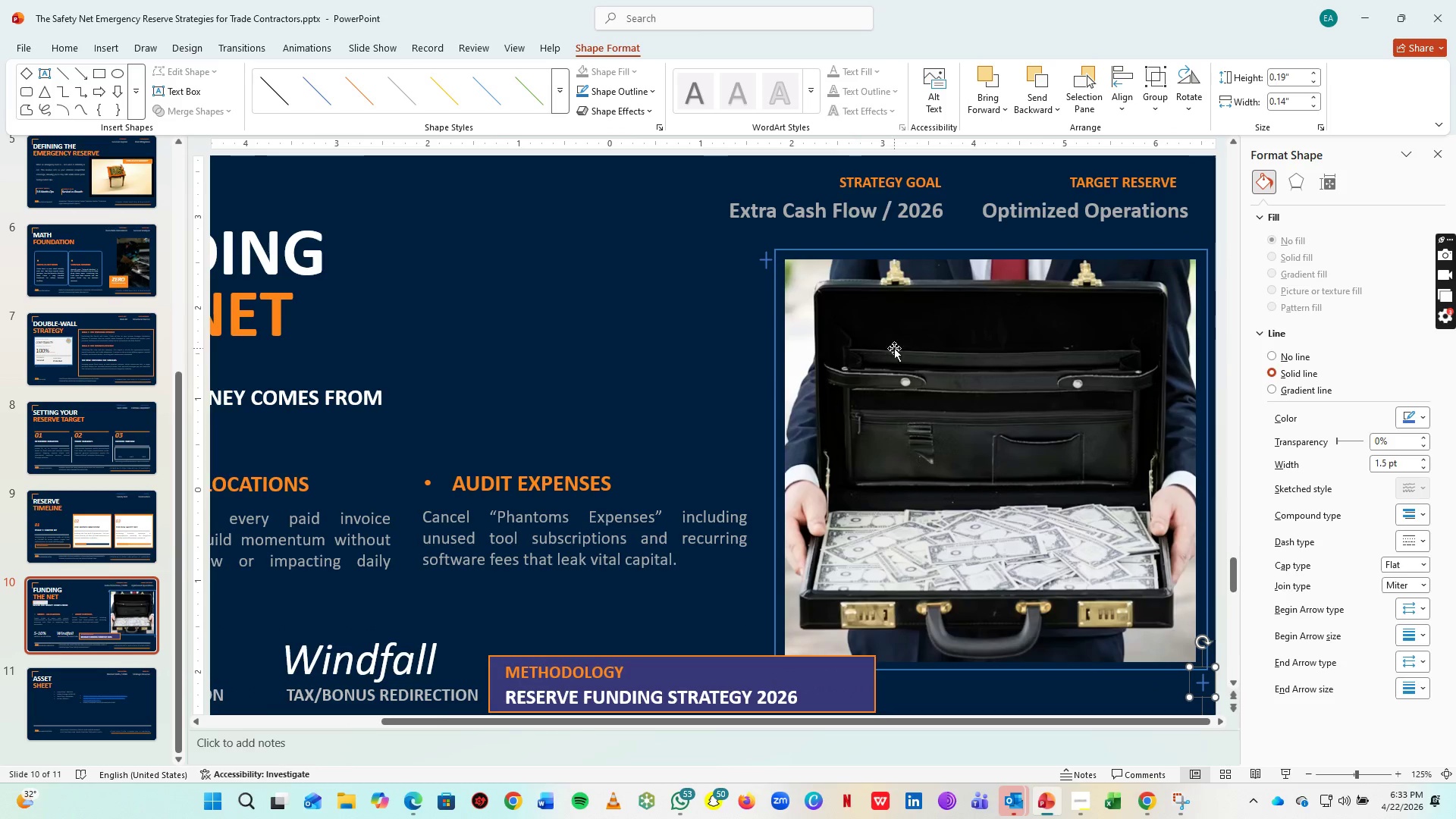 
hold_key(key=ShiftLeft, duration=1.58)
left_click([764, 259])
 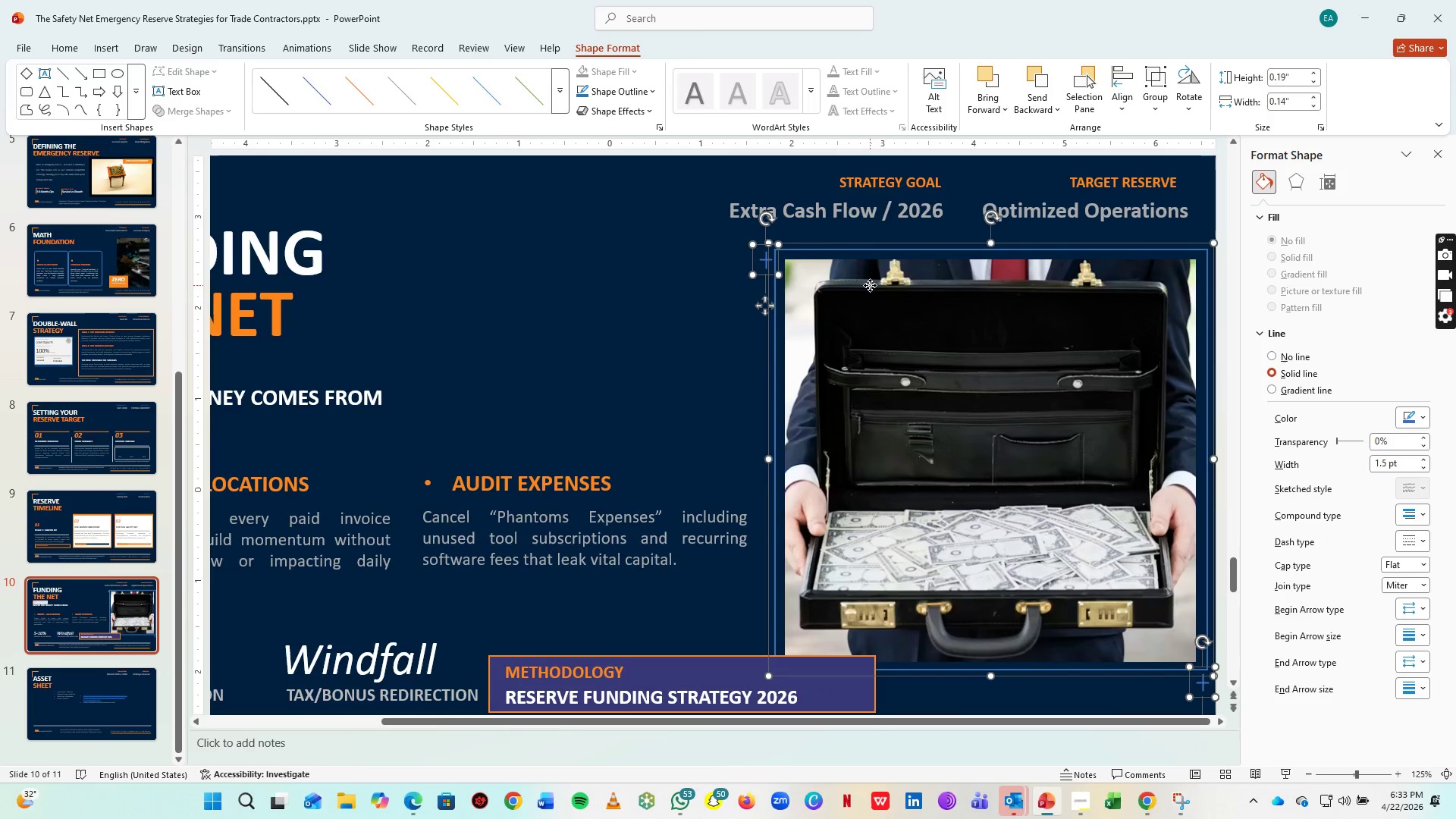 
left_click_drag(start_coordinate=[870, 285], to_coordinate=[669, 314])
 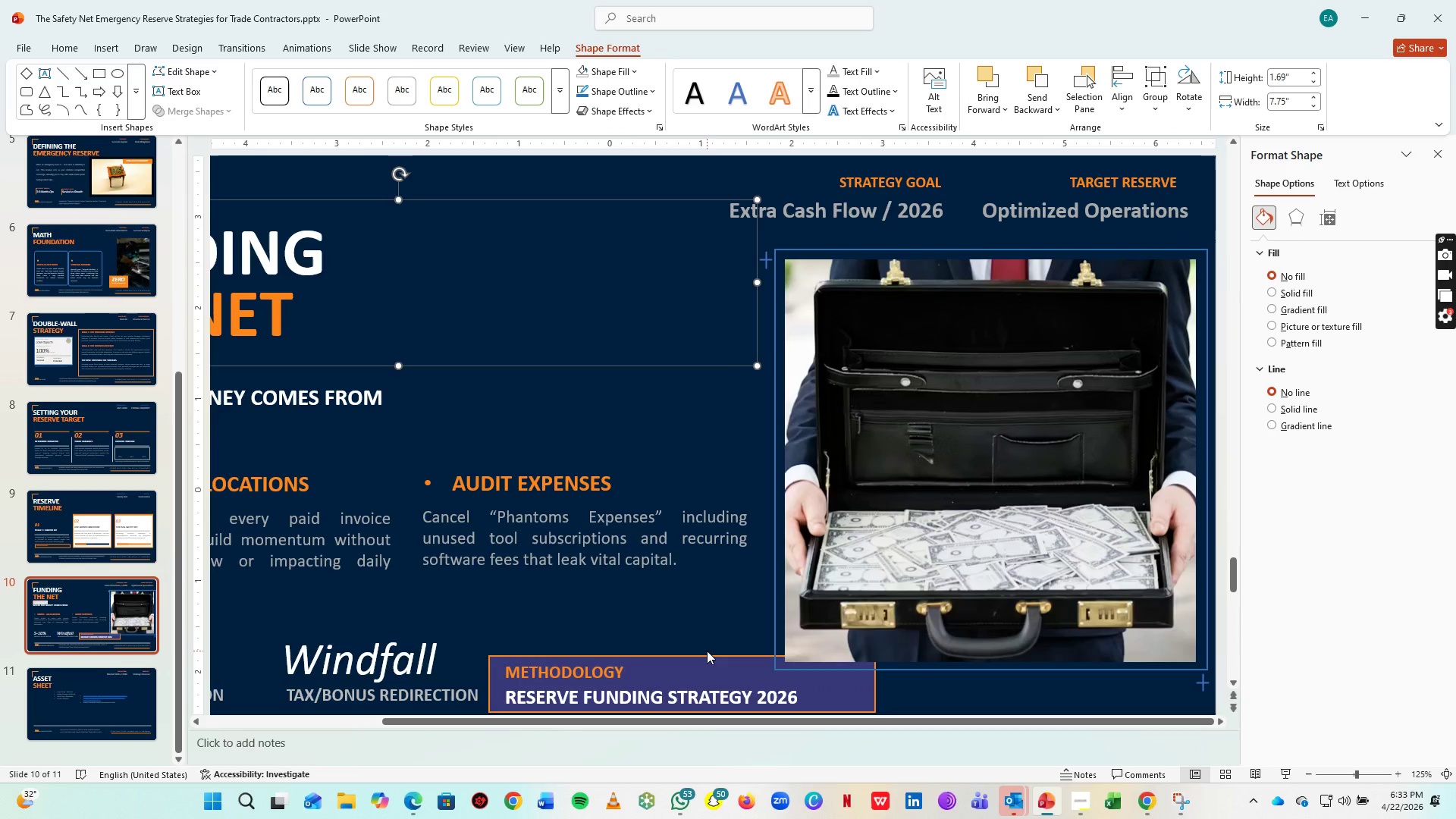 
key(Shift+ShiftLeft)
 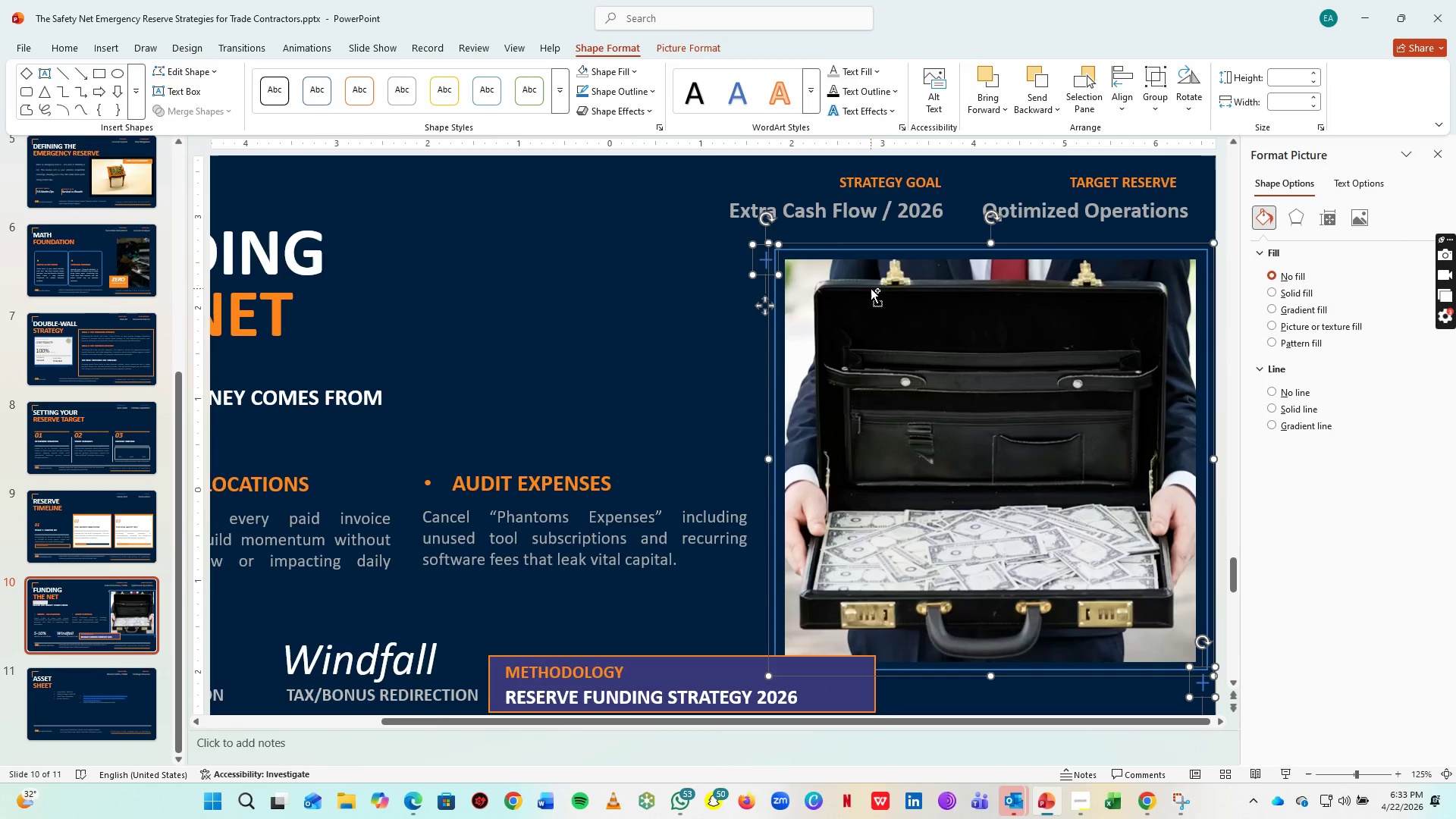 
key(Shift+ShiftLeft)
 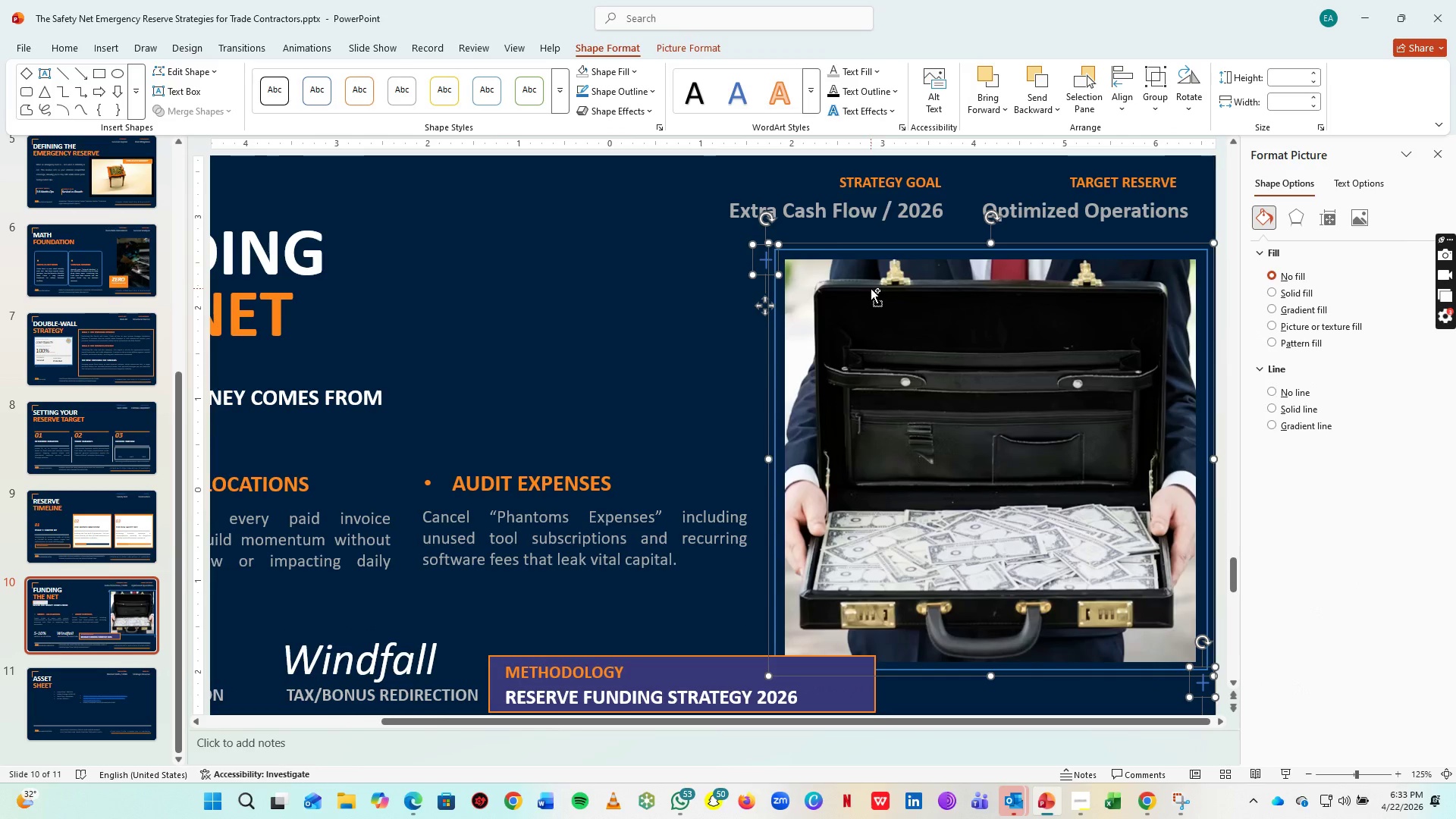 
key(Control+G)
 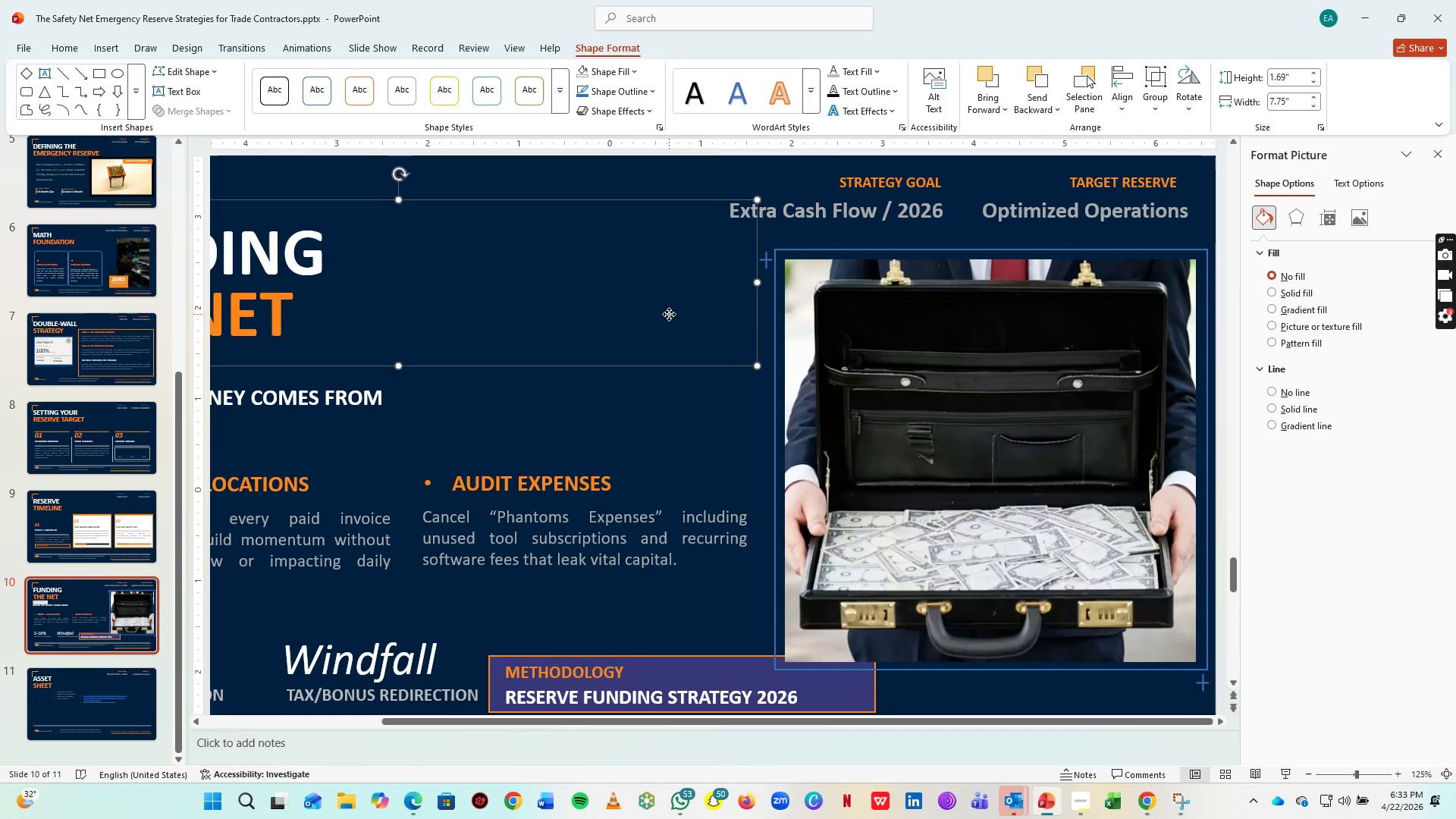 
left_click([669, 314])
 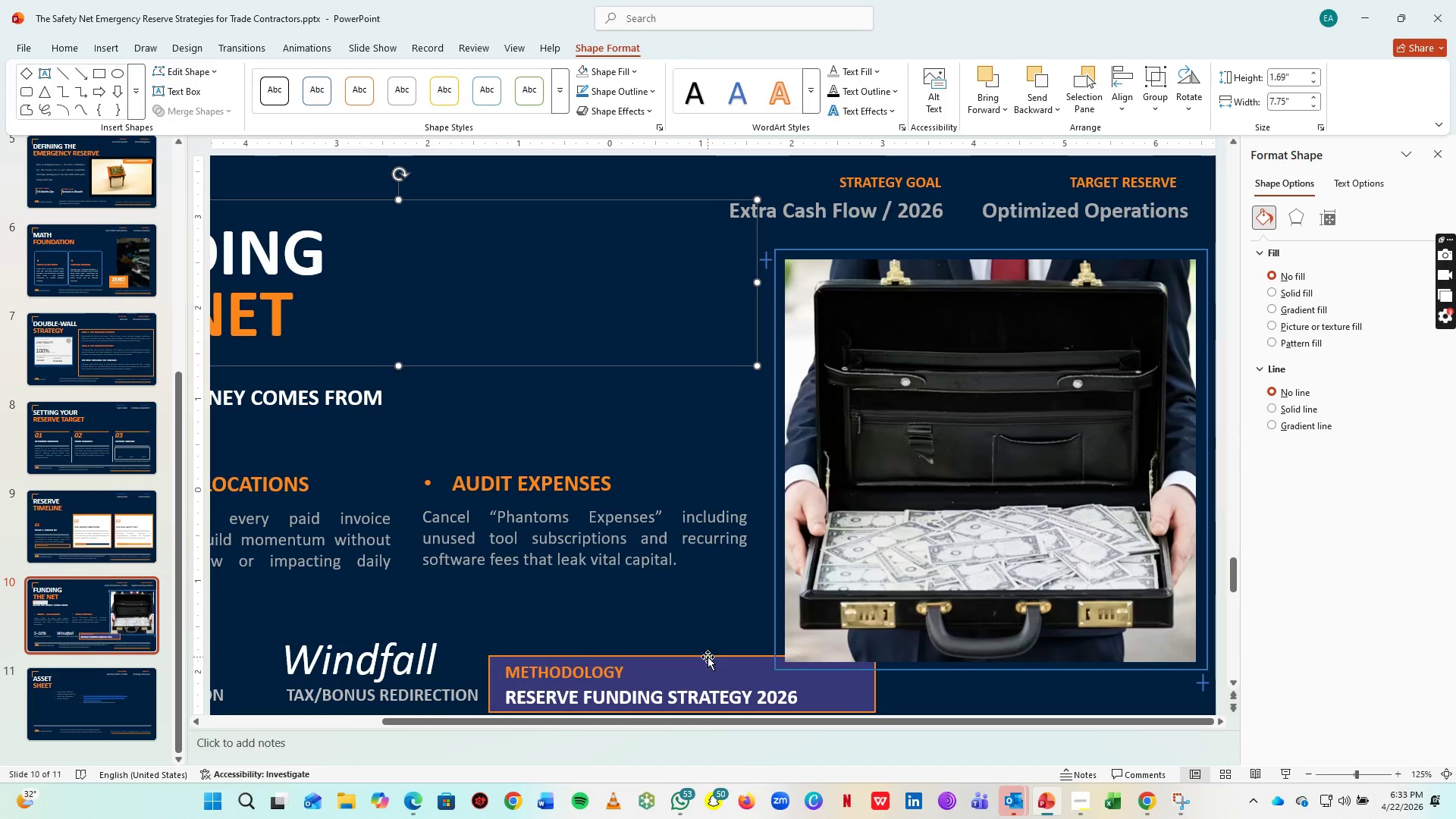 
left_click([708, 657])
 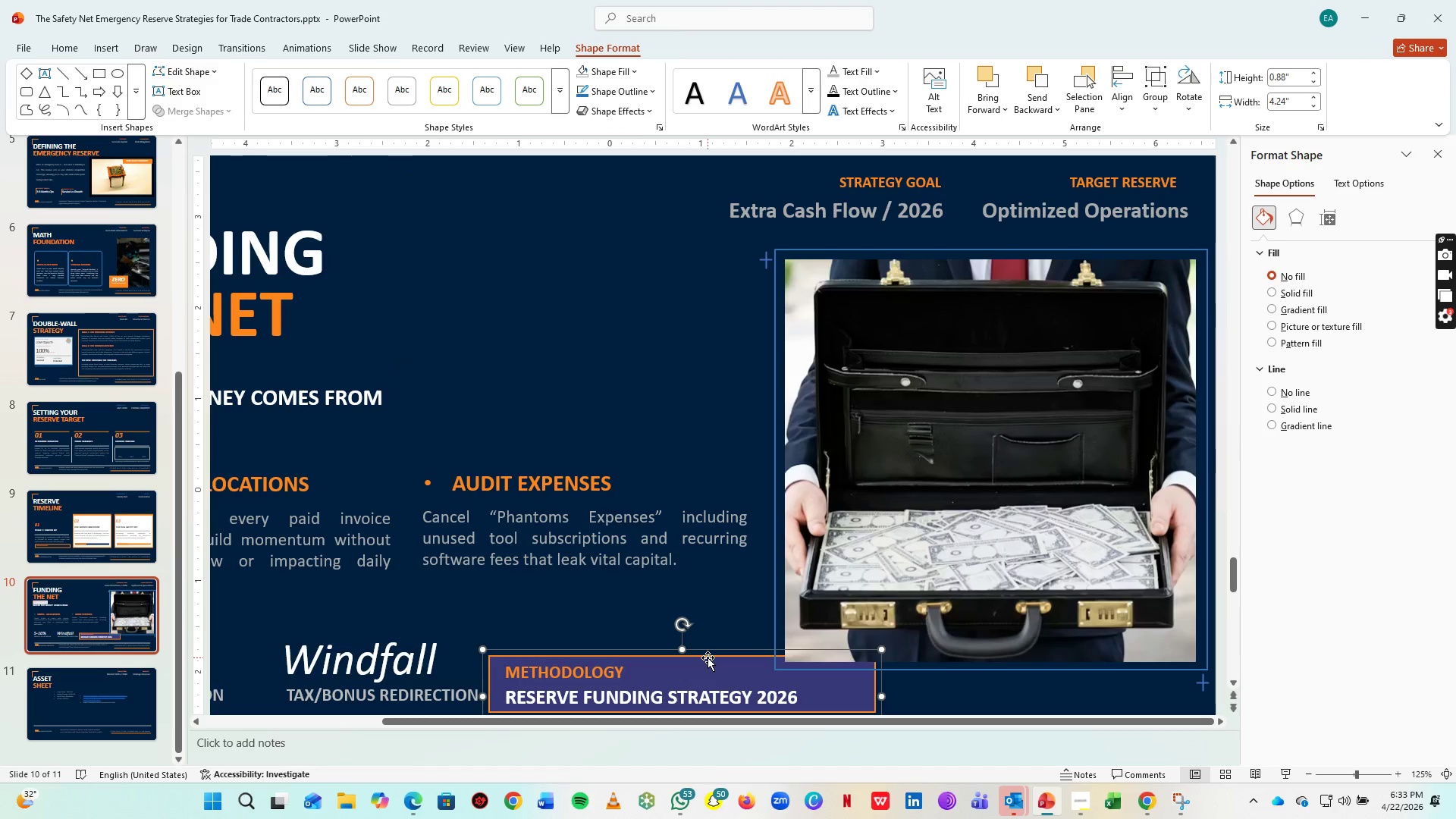 
right_click([708, 657])
 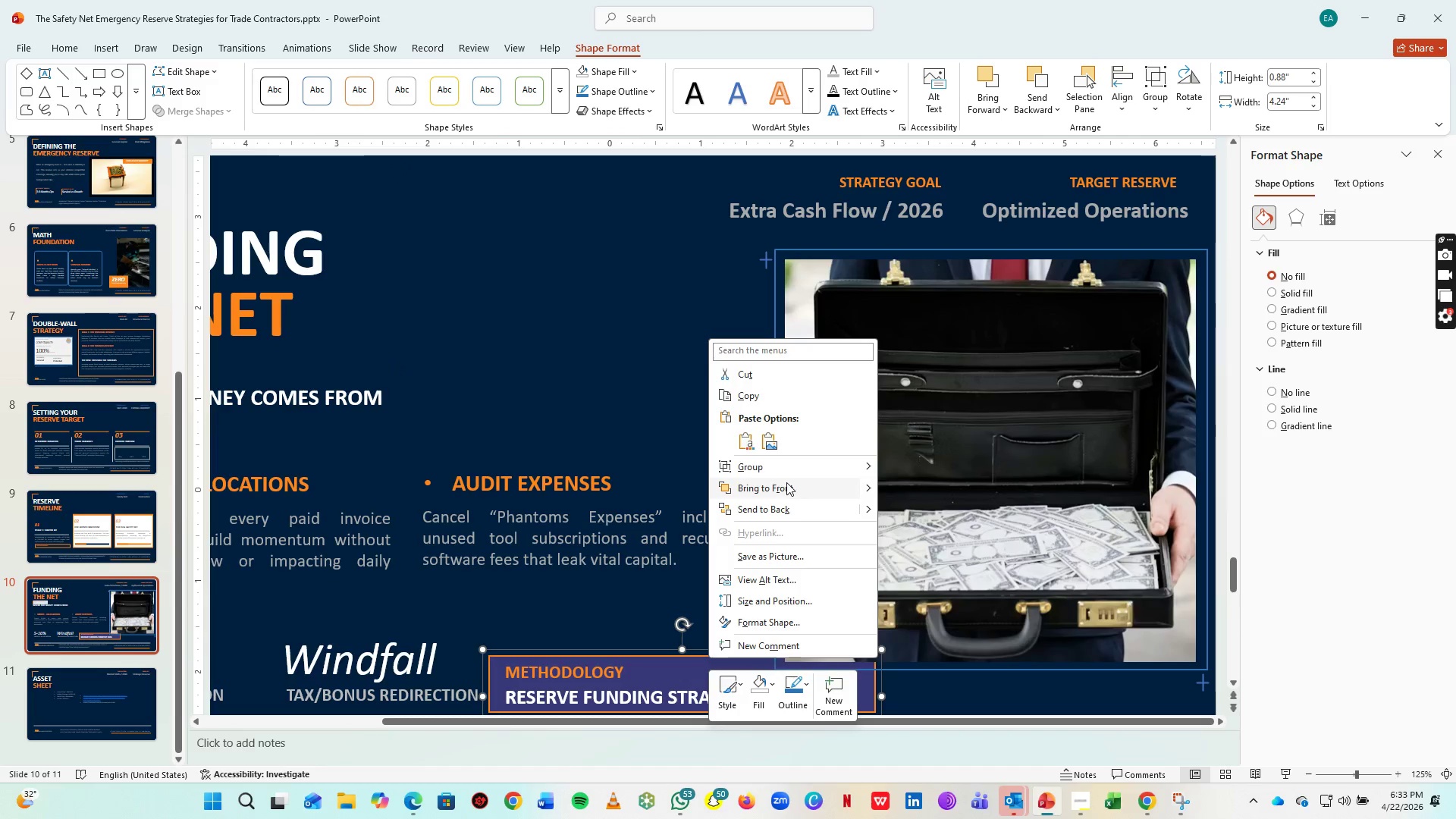 
left_click([786, 482])
 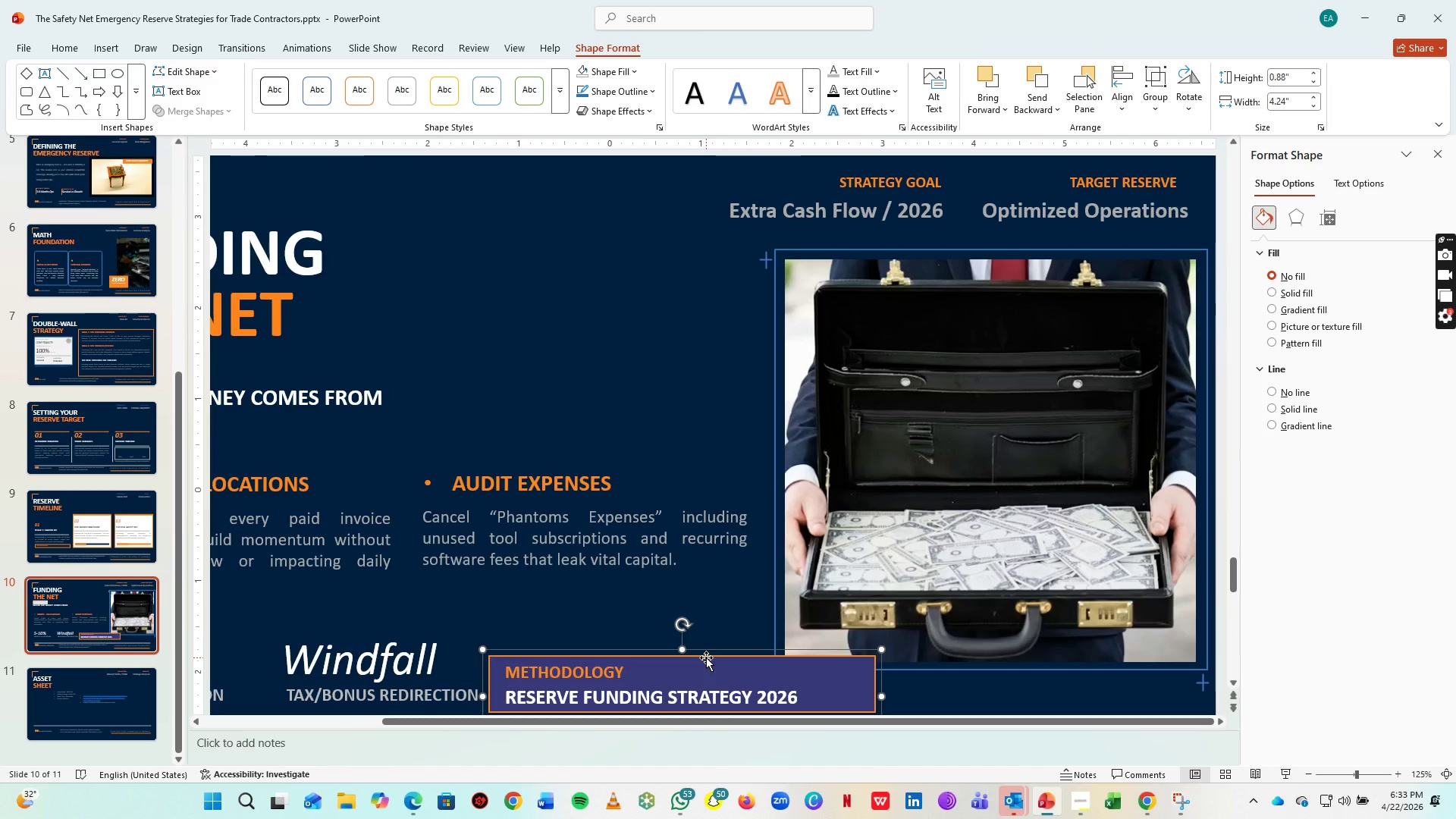 
left_click_drag(start_coordinate=[706, 657], to_coordinate=[1015, 265])
 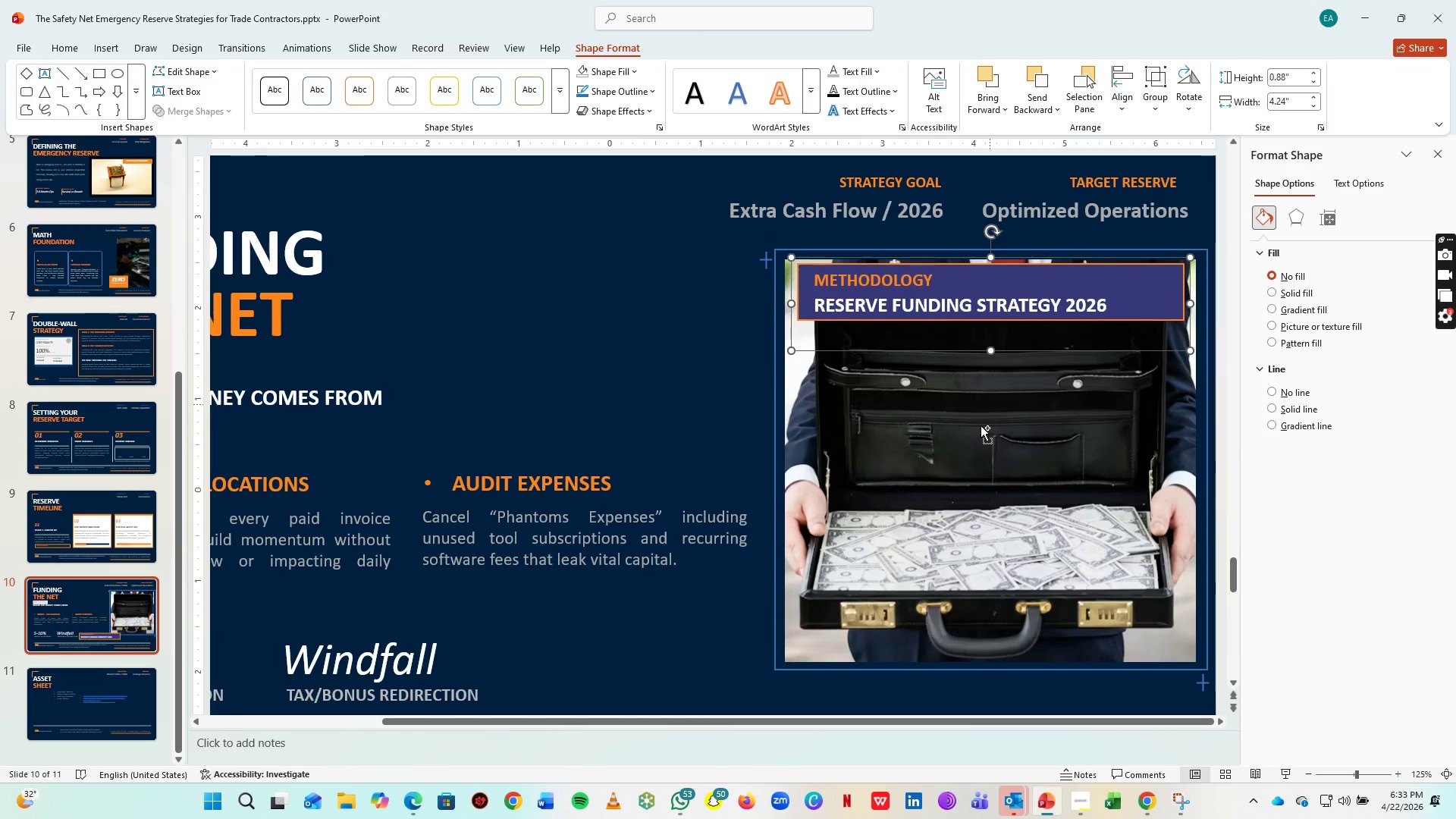 
hold_key(key=ControlLeft, duration=0.77)
scroll: coordinate [968, 447], scroll_direction: down, amount: 3.0
 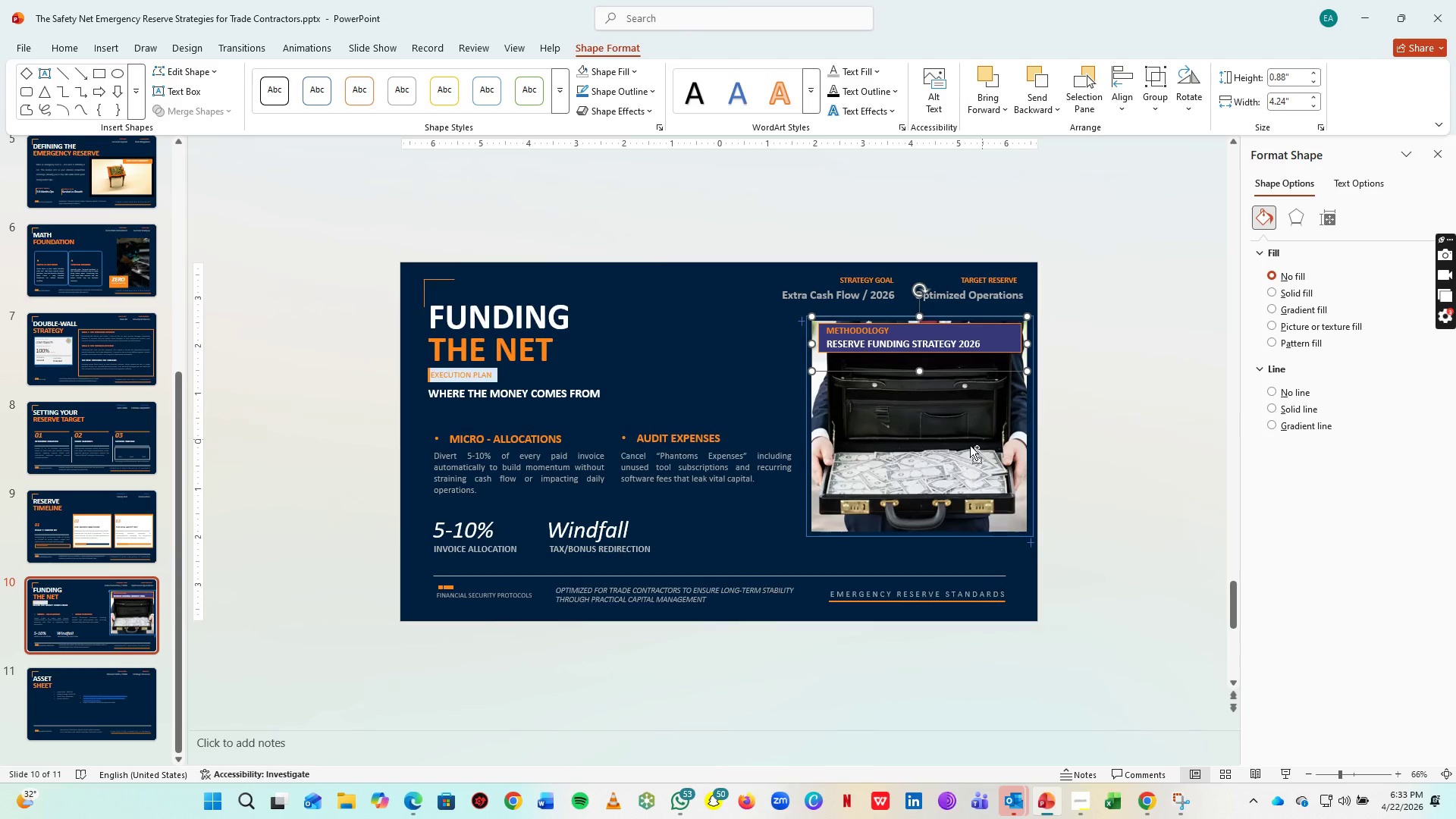 
hold_key(key=ControlLeft, duration=1.53)
scroll: coordinate [962, 461], scroll_direction: up, amount: 1.0
 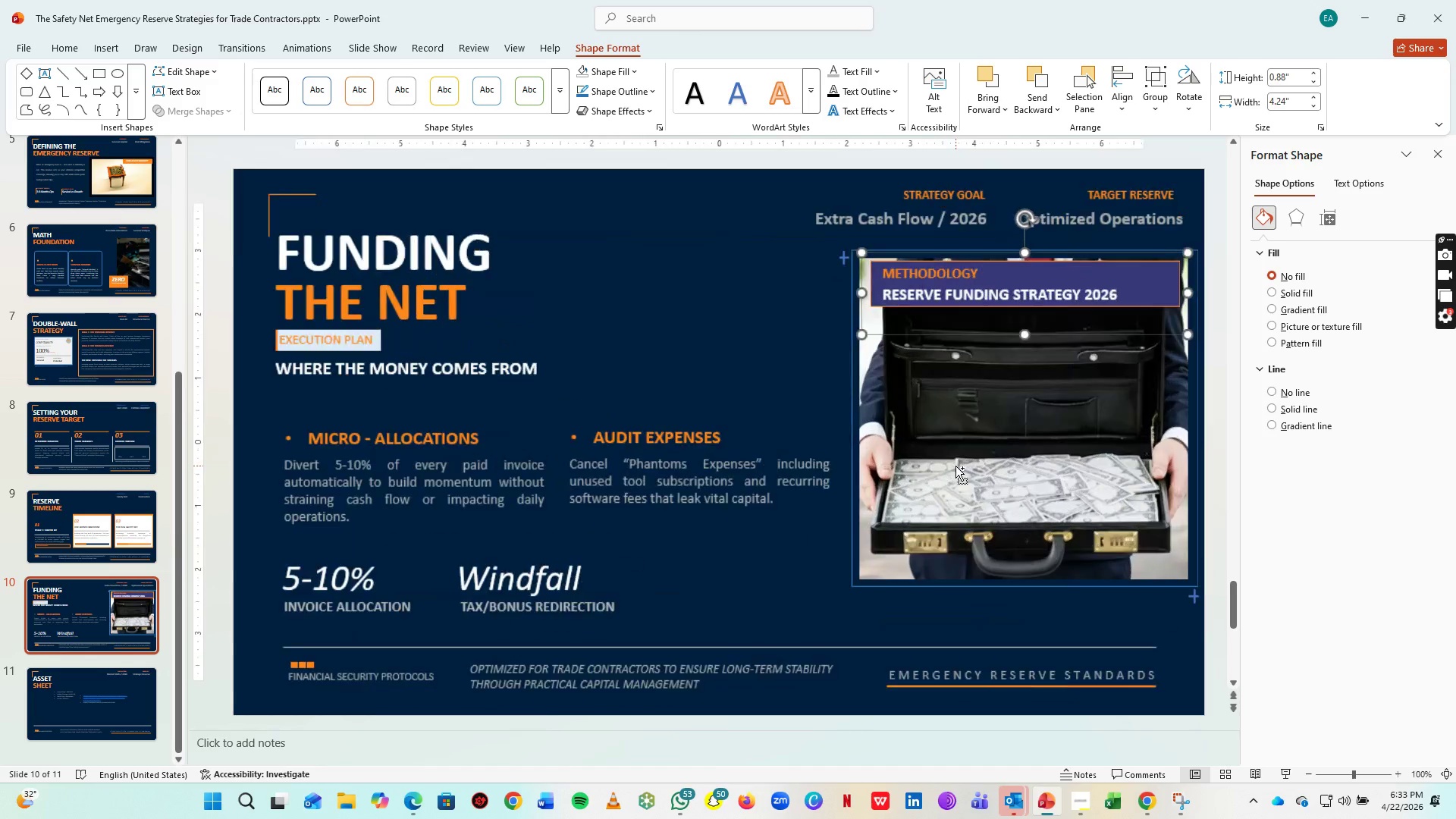 
key(Control+ControlLeft)
 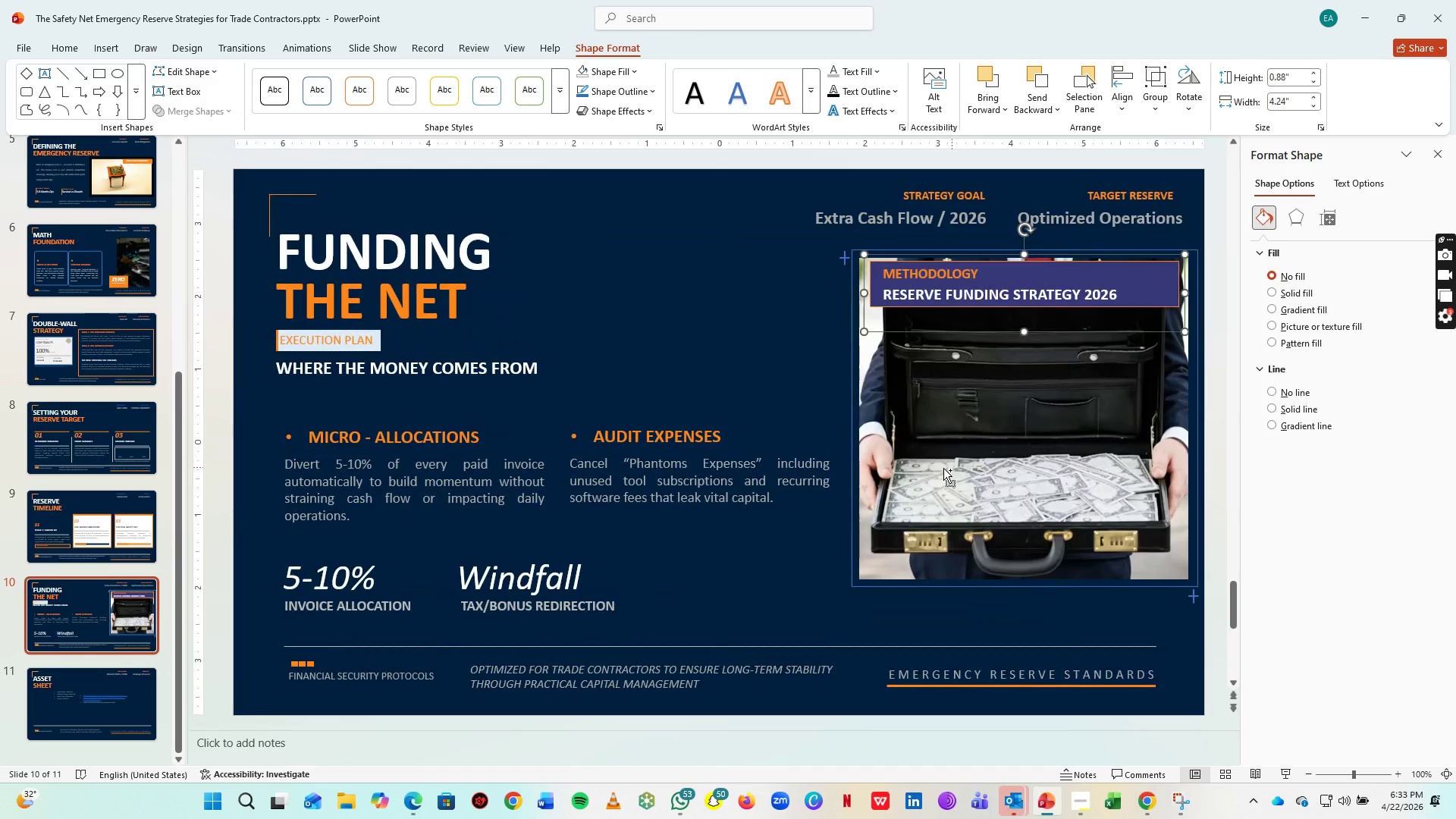 
key(Control+ControlLeft)
 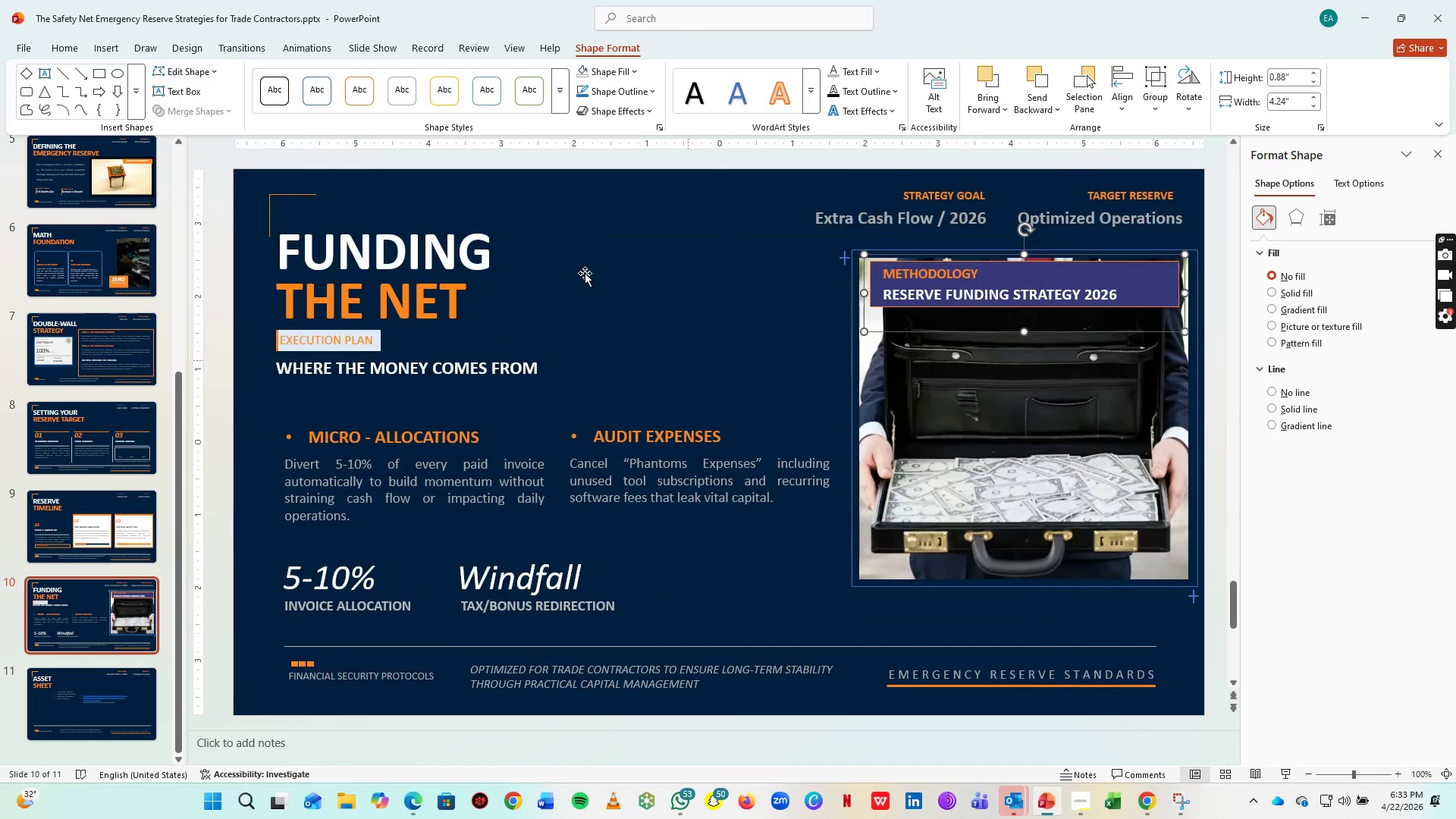 
key(Control+ControlLeft)
 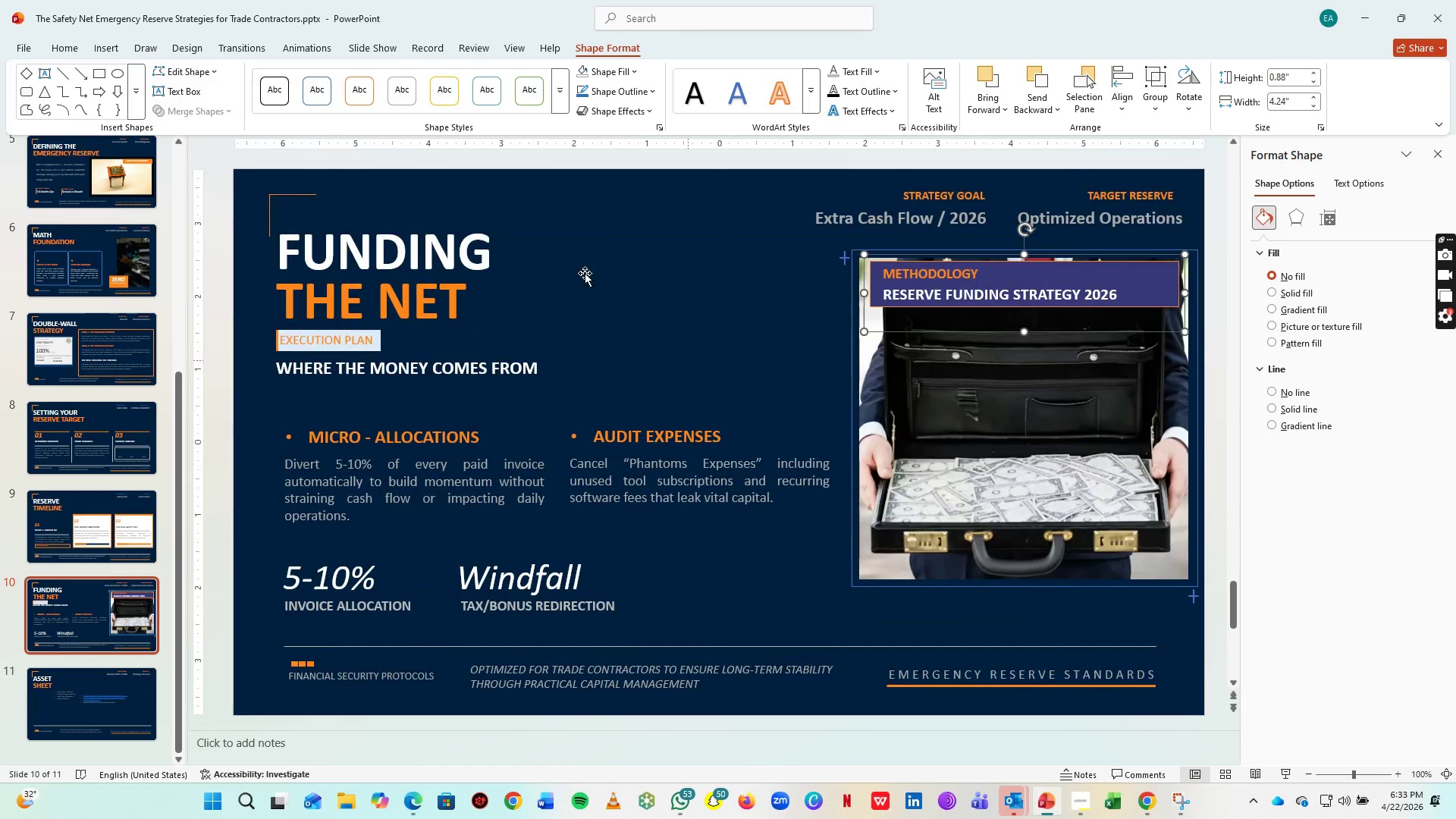 
key(Control+ControlLeft)
 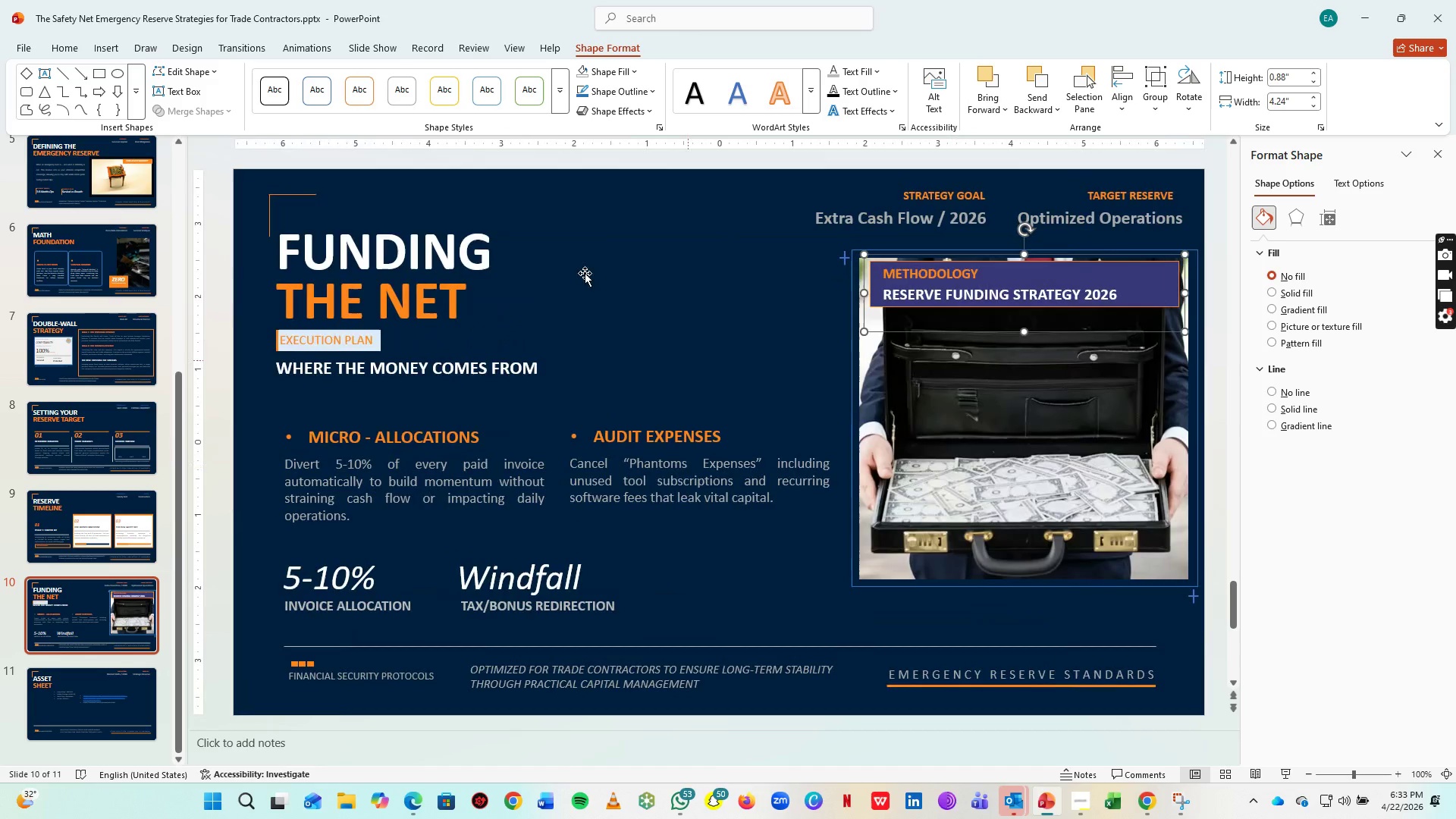 
scroll: coordinate [956, 466], scroll_direction: up, amount: 1.0
 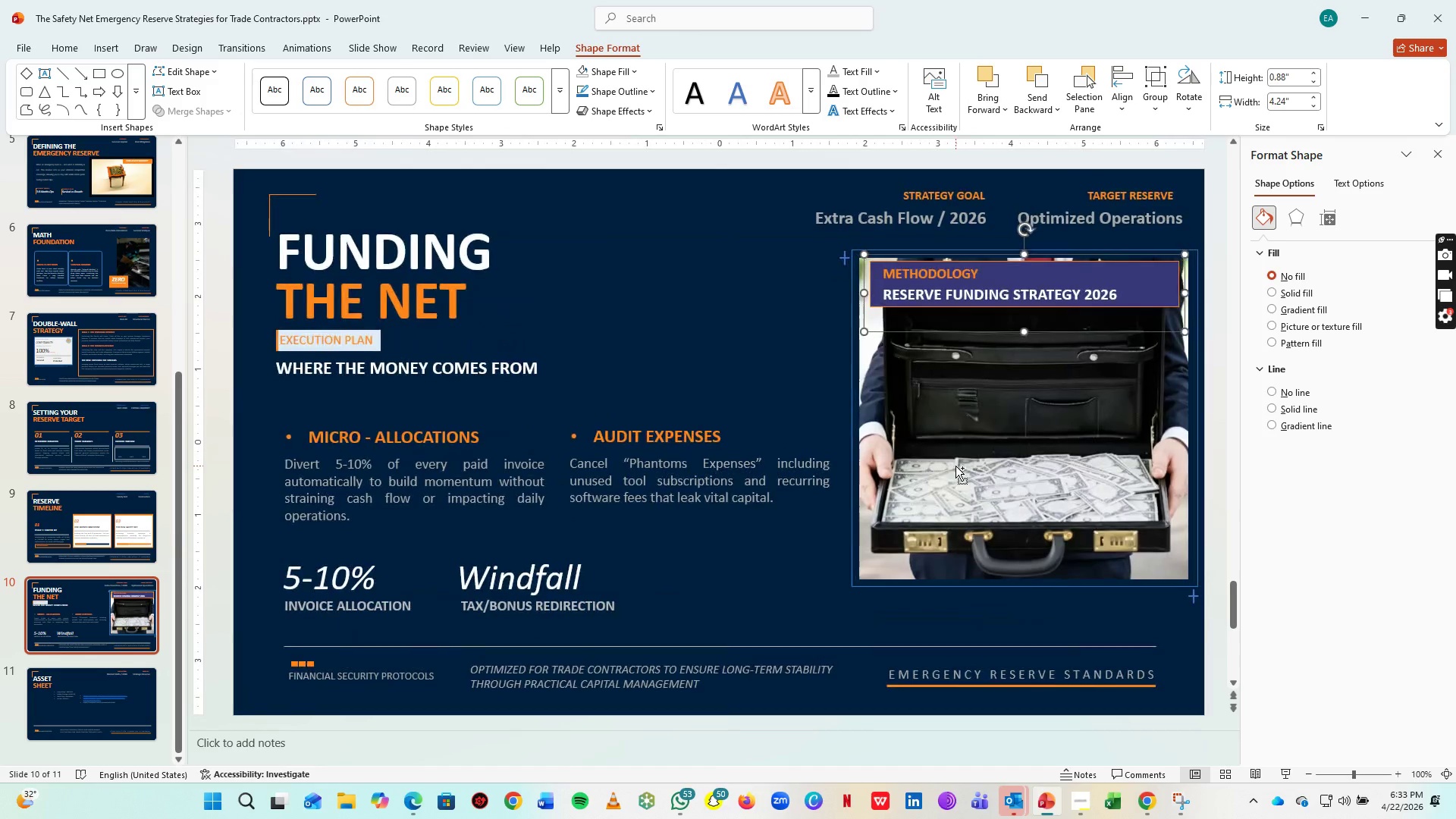 
key(Control+ControlLeft)
 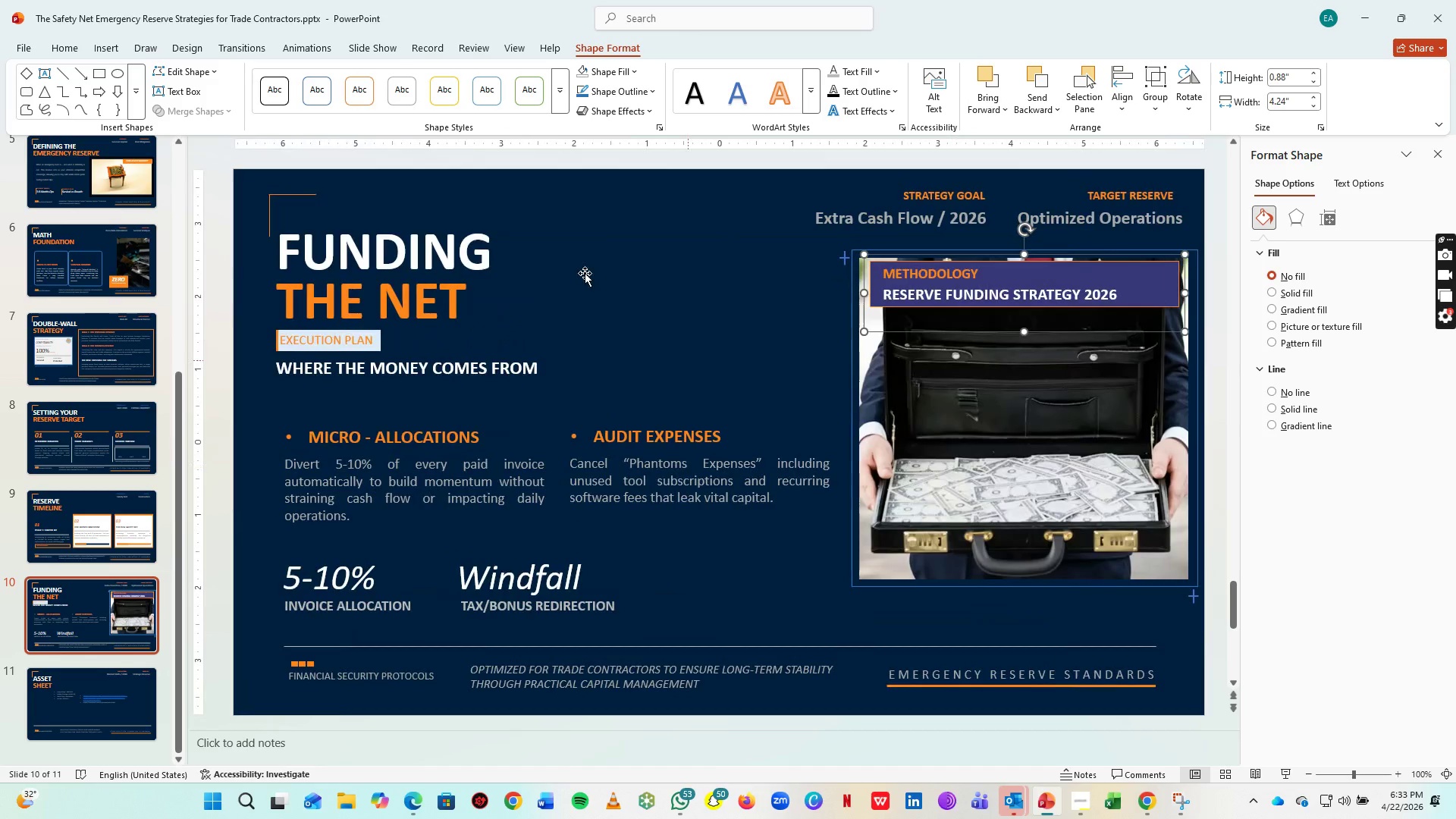 
key(Control+ControlLeft)
 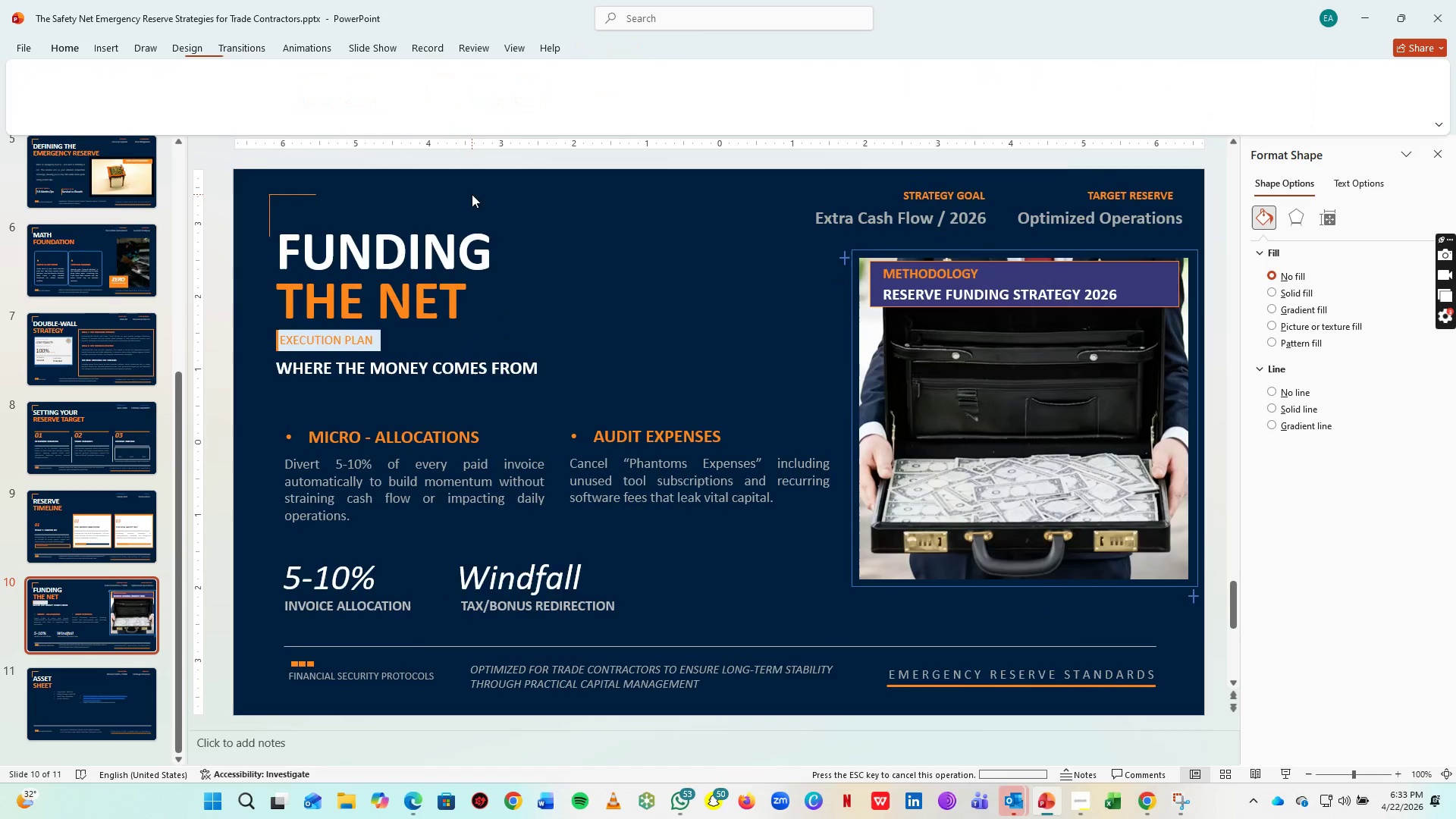 
left_click([472, 194])
 